 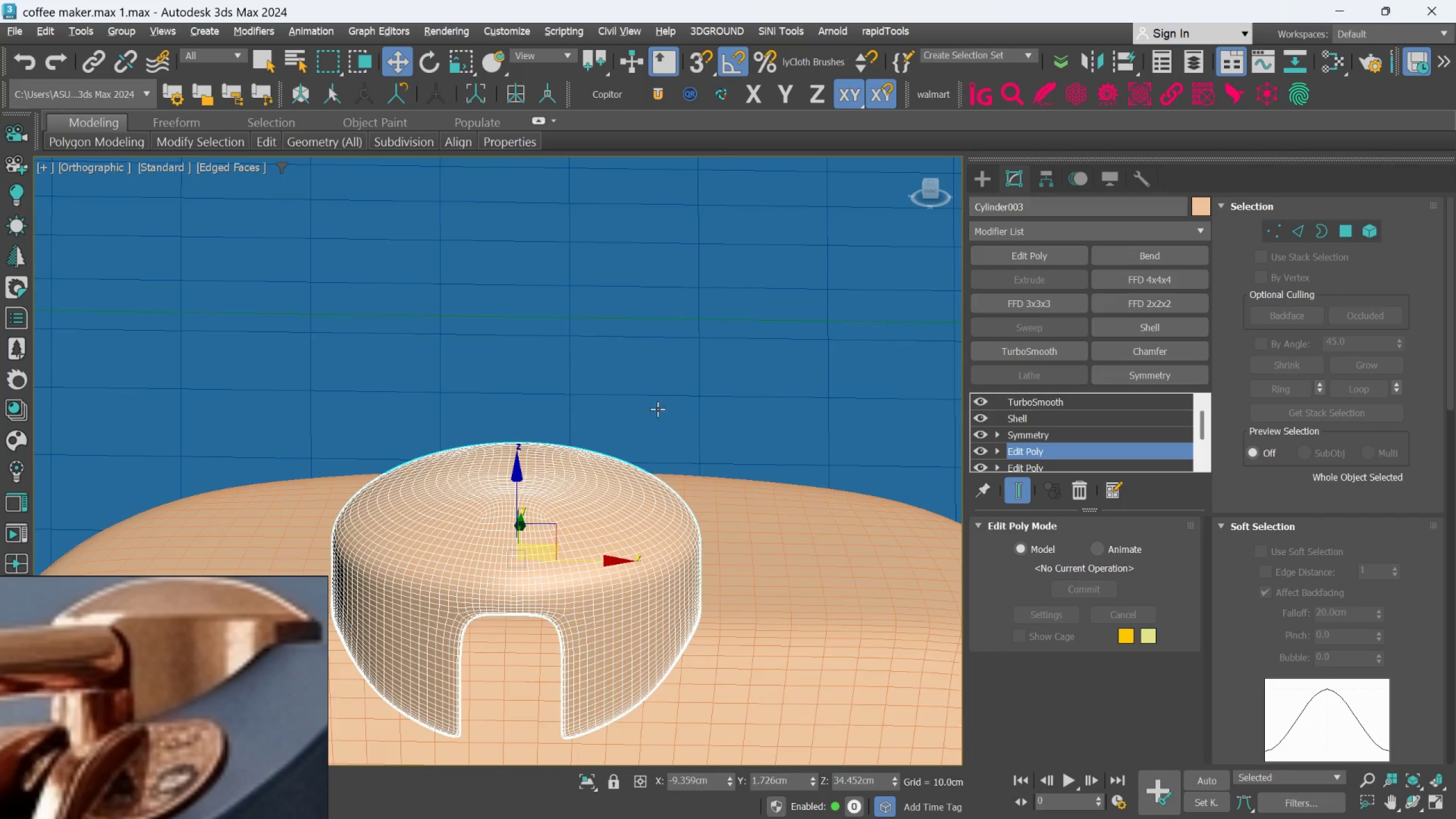 
hold_key(key=AltLeft, duration=0.64)
 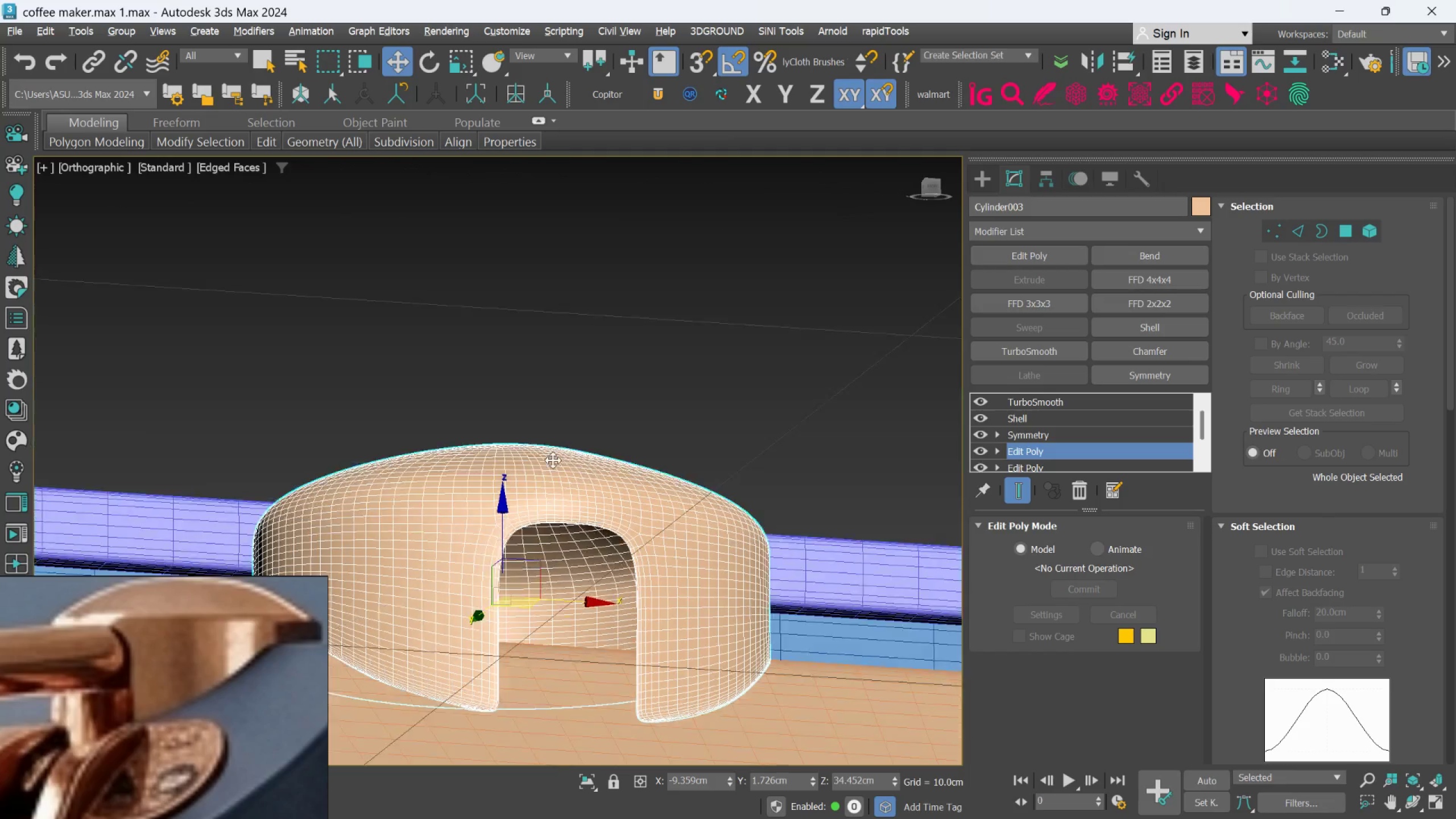 
hold_key(key=AltLeft, duration=1.47)
scroll: coordinate [549, 472], scroll_direction: up, amount: 1.0
 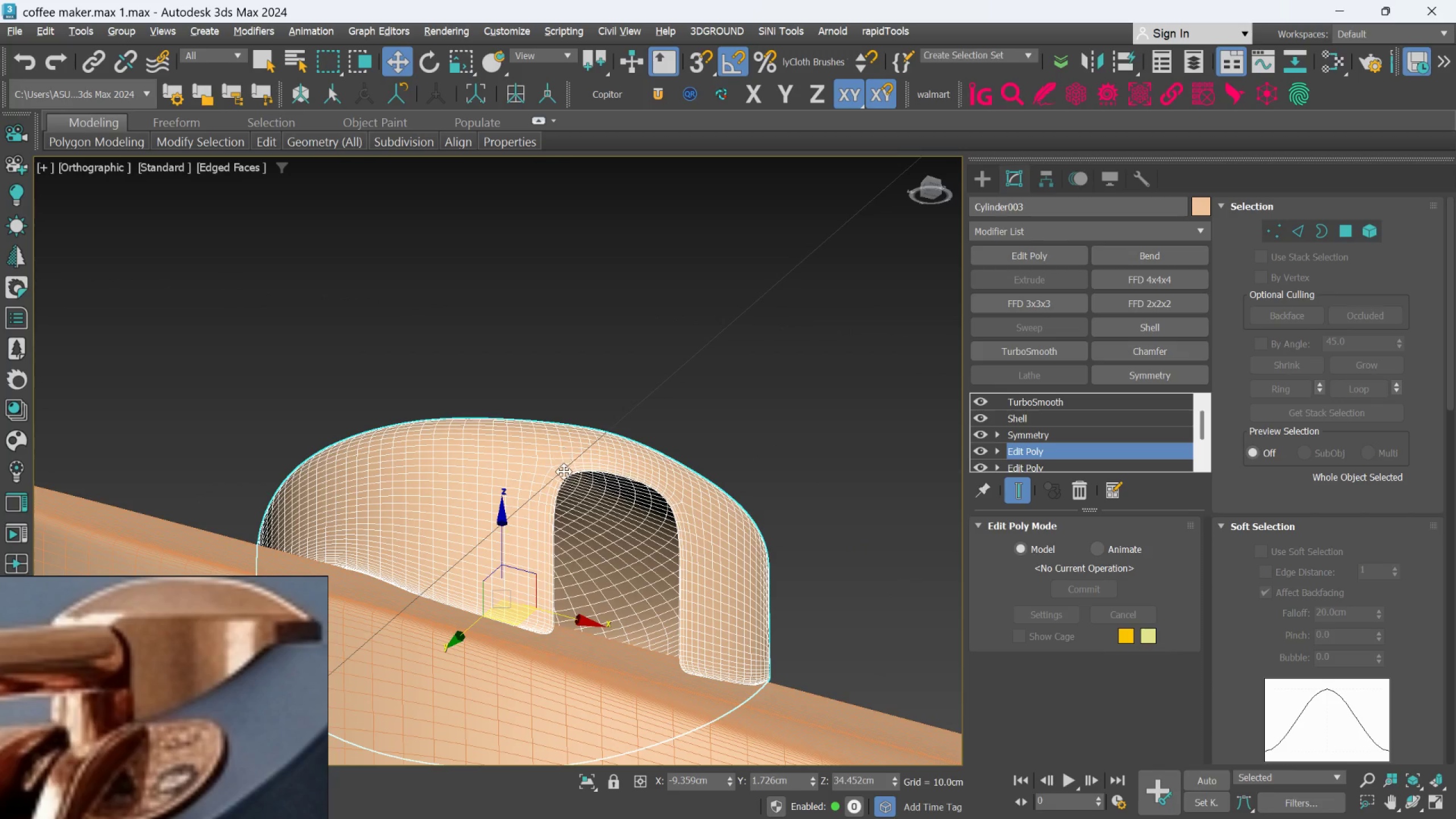 
hold_key(key=AltLeft, duration=0.47)
 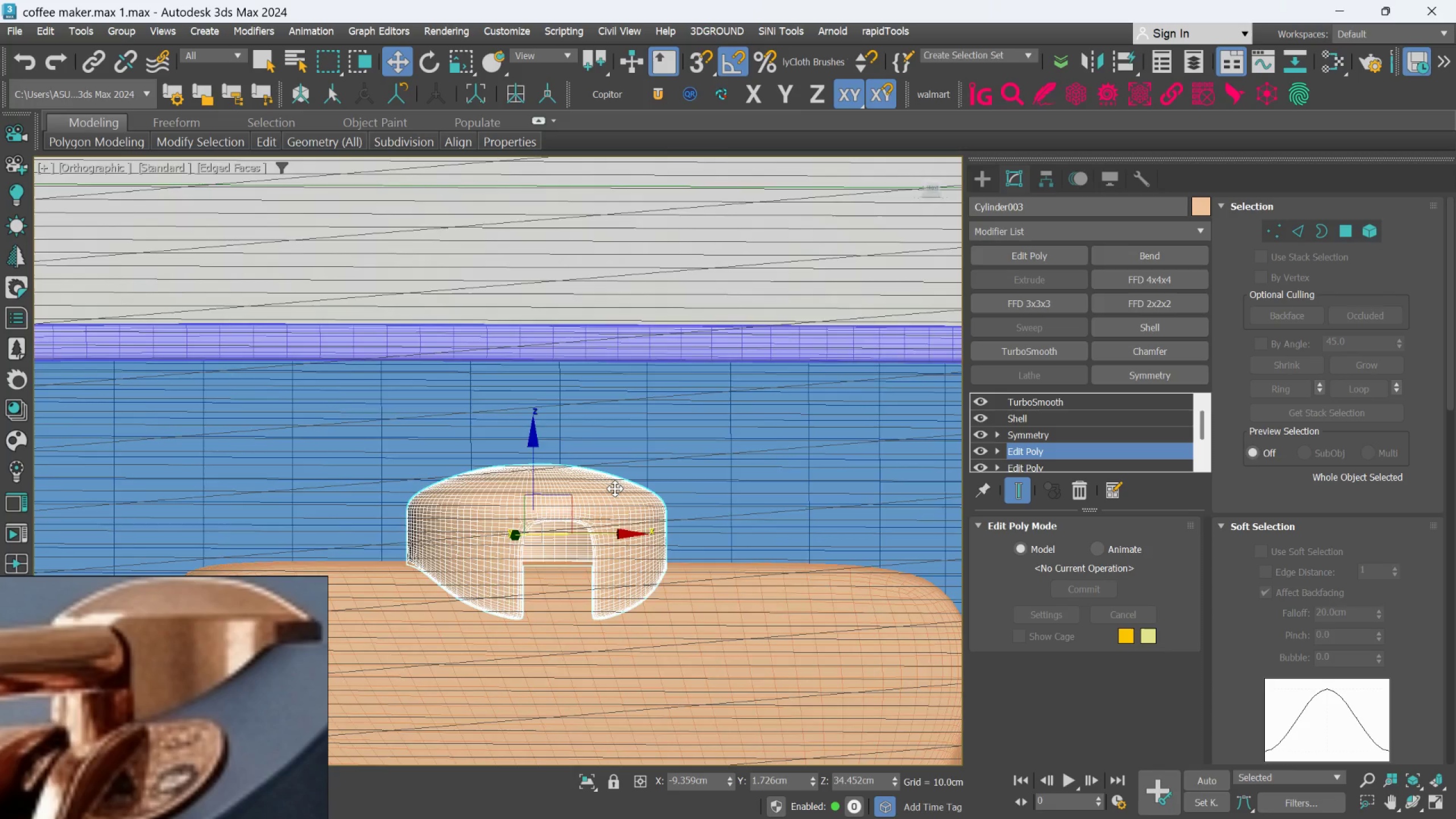 
scroll: coordinate [563, 471], scroll_direction: down, amount: 2.0
 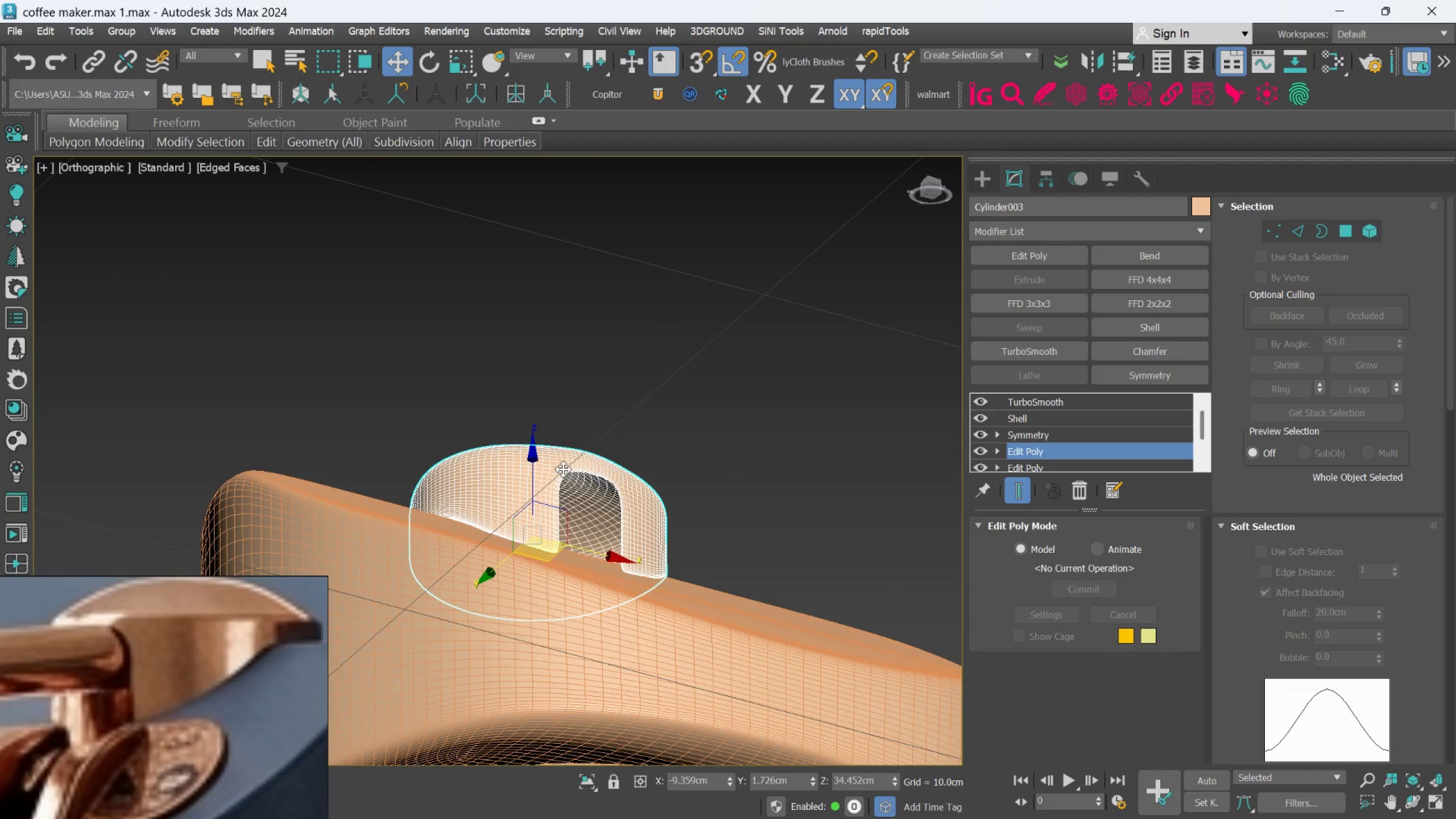 
hold_key(key=AltLeft, duration=0.67)
 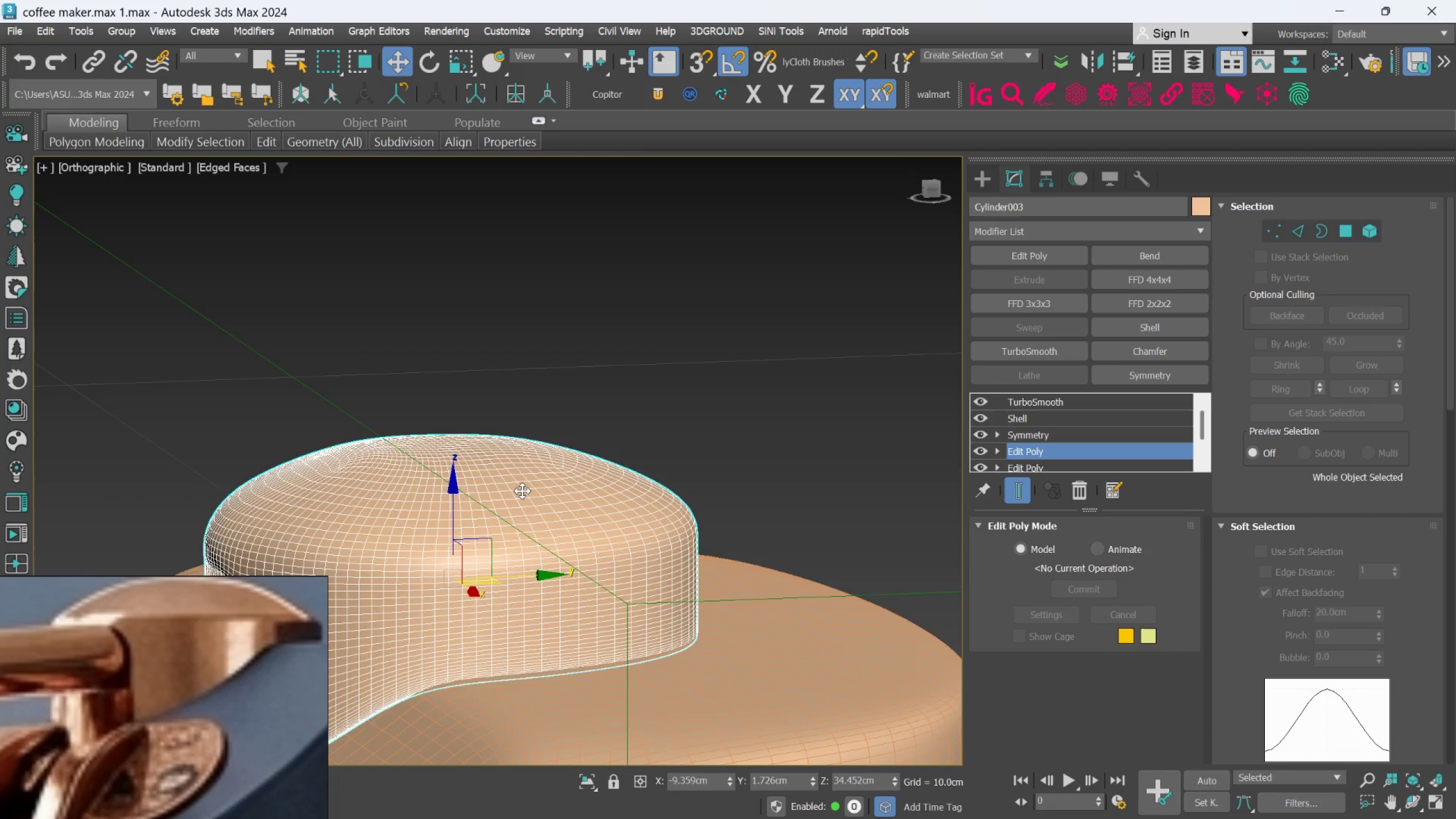 
scroll: coordinate [617, 489], scroll_direction: up, amount: 2.0
 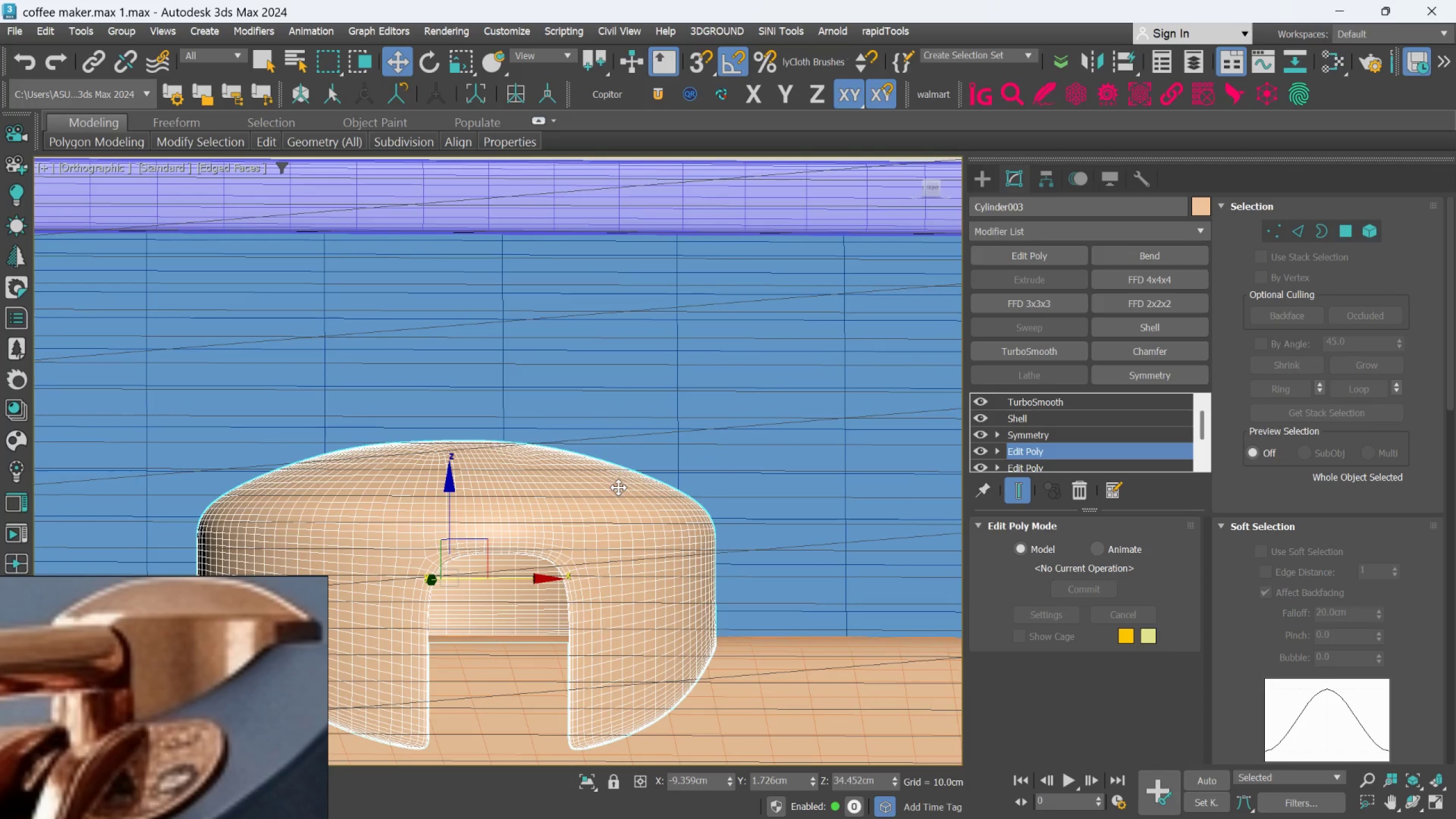 
hold_key(key=AltLeft, duration=0.58)
 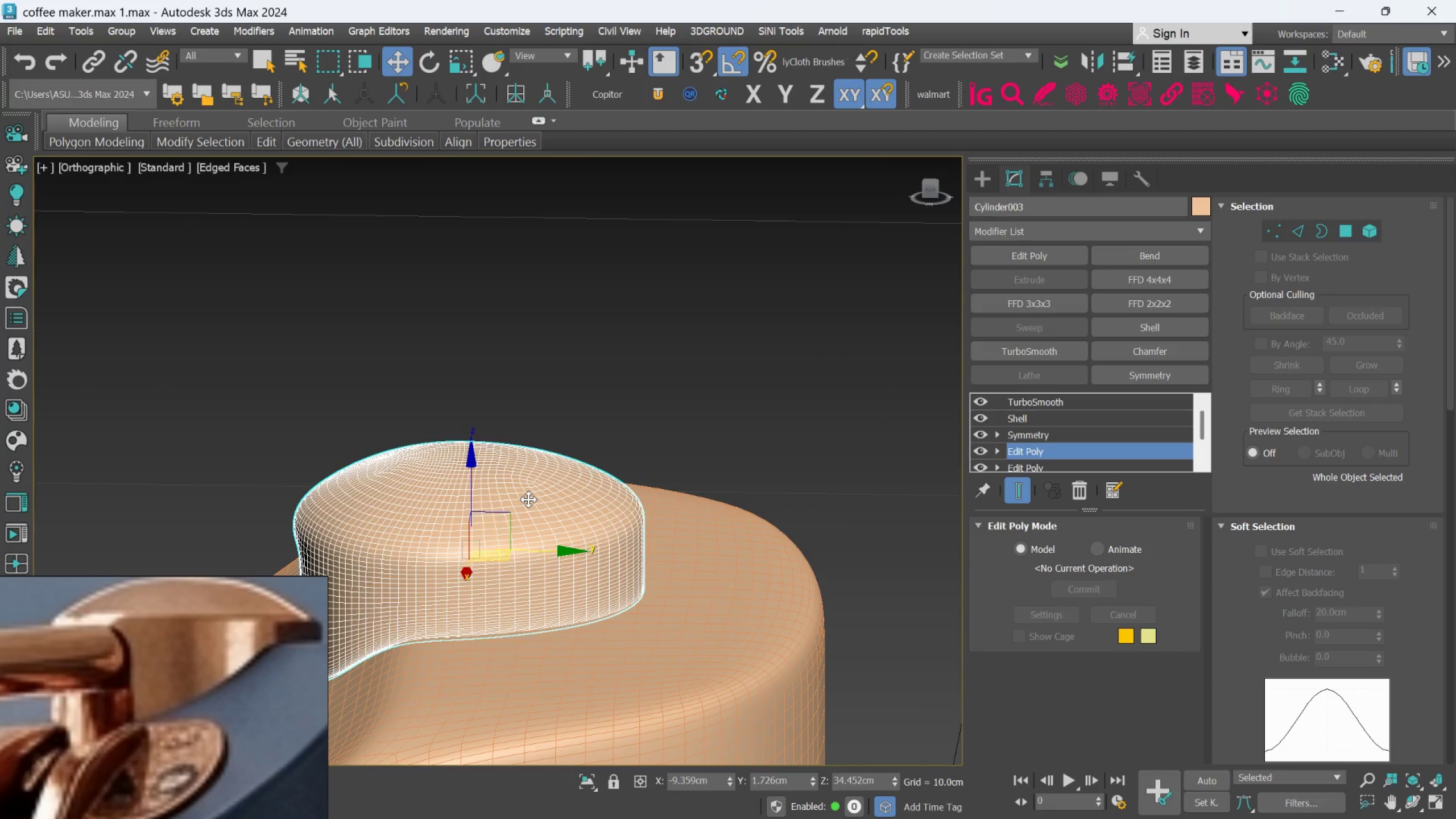 
scroll: coordinate [522, 491], scroll_direction: down, amount: 2.0
 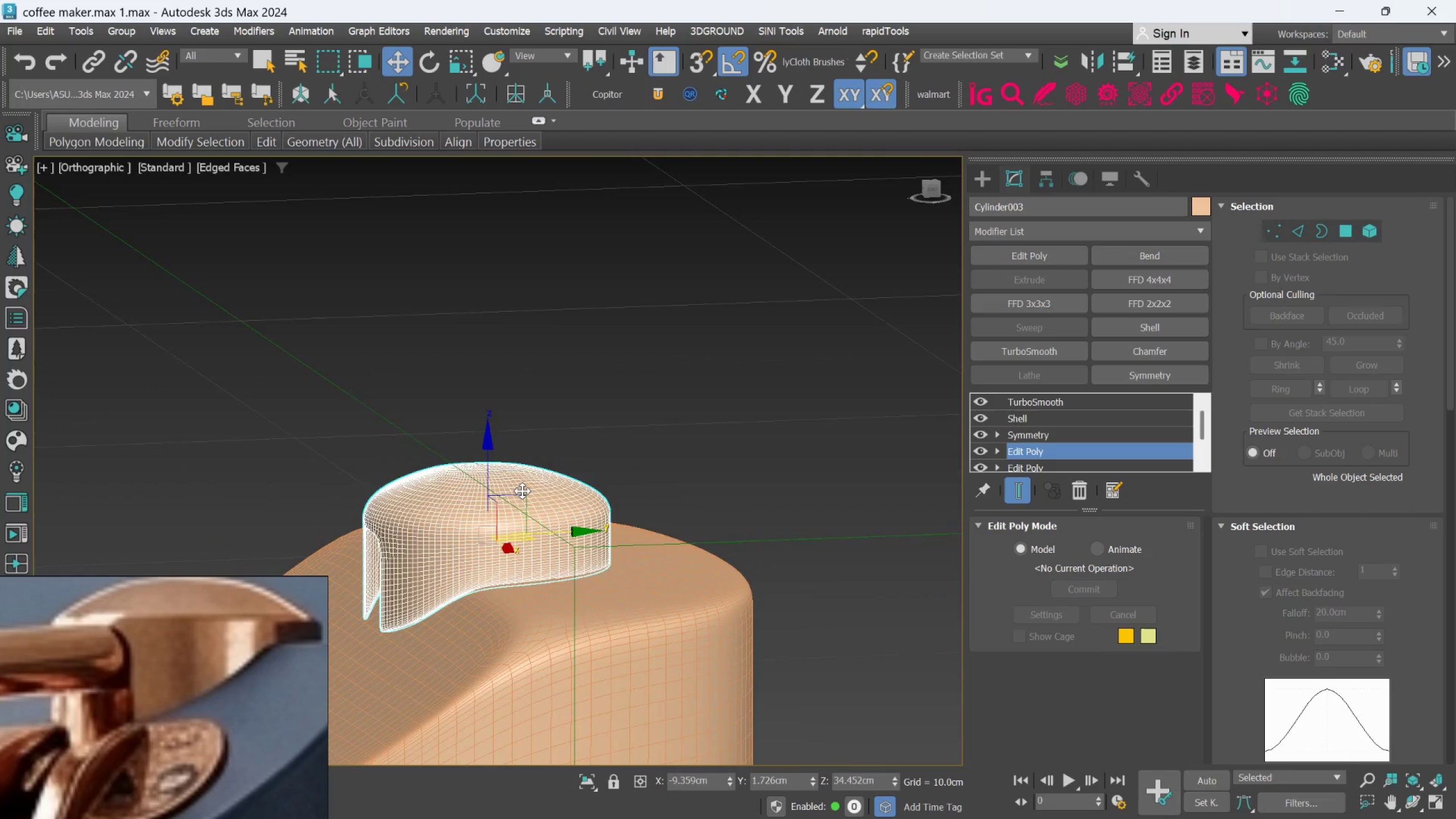 
hold_key(key=AltLeft, duration=1.12)
scroll: coordinate [528, 499], scroll_direction: up, amount: 1.0
 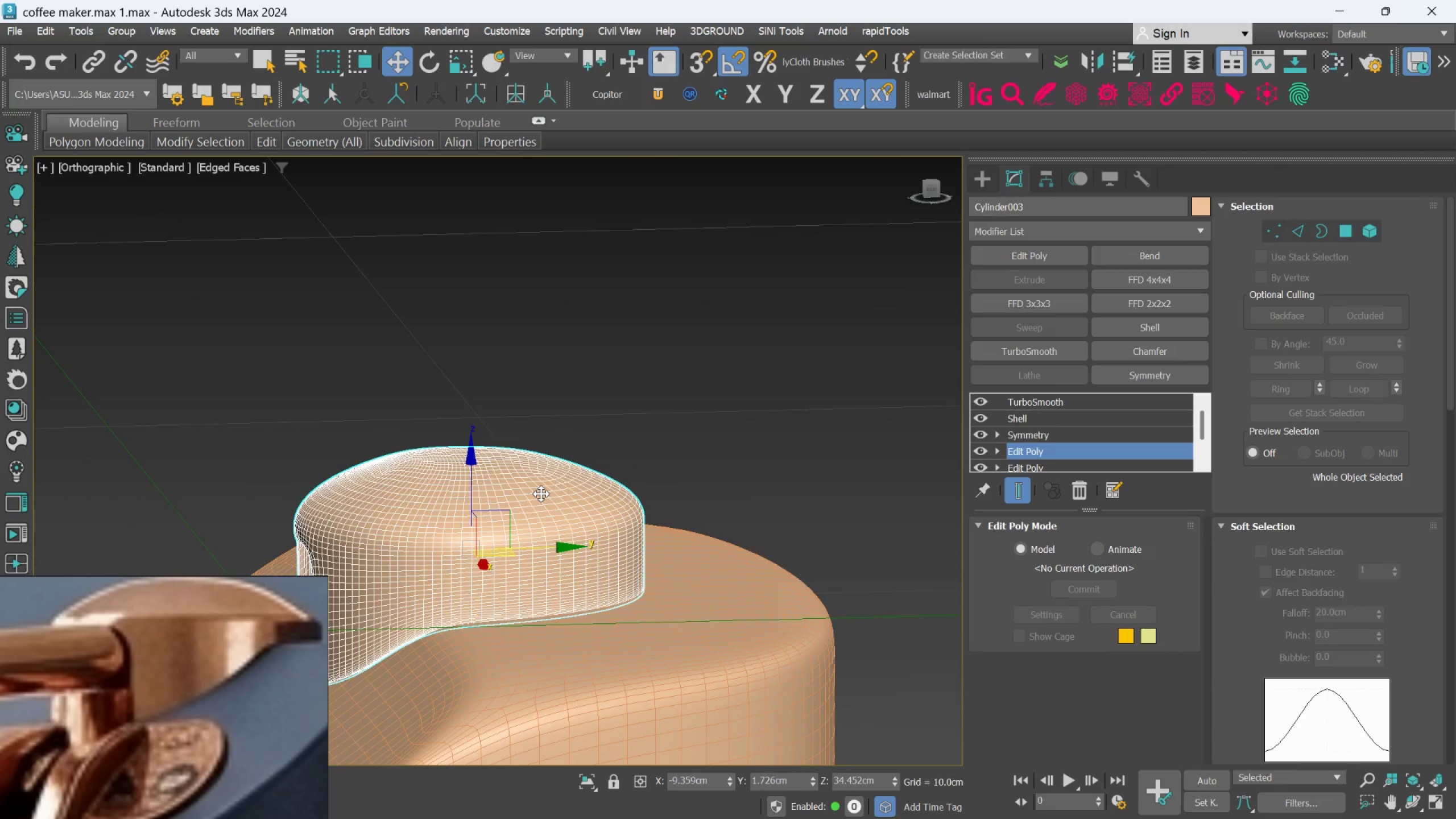 
hold_key(key=AltLeft, duration=1.14)
 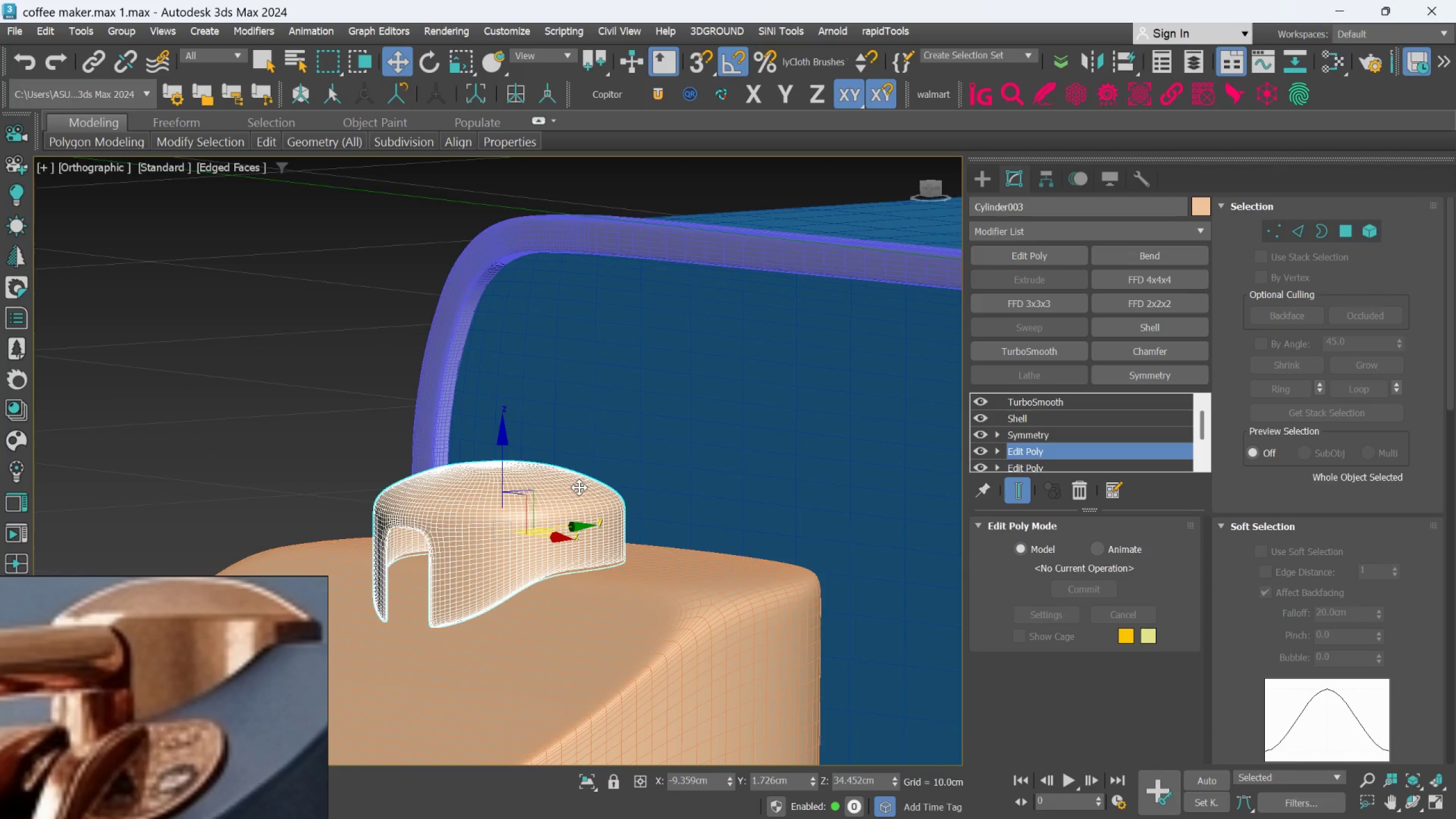 
hold_key(key=AltLeft, duration=1.3)
scroll: coordinate [579, 487], scroll_direction: down, amount: 1.0
 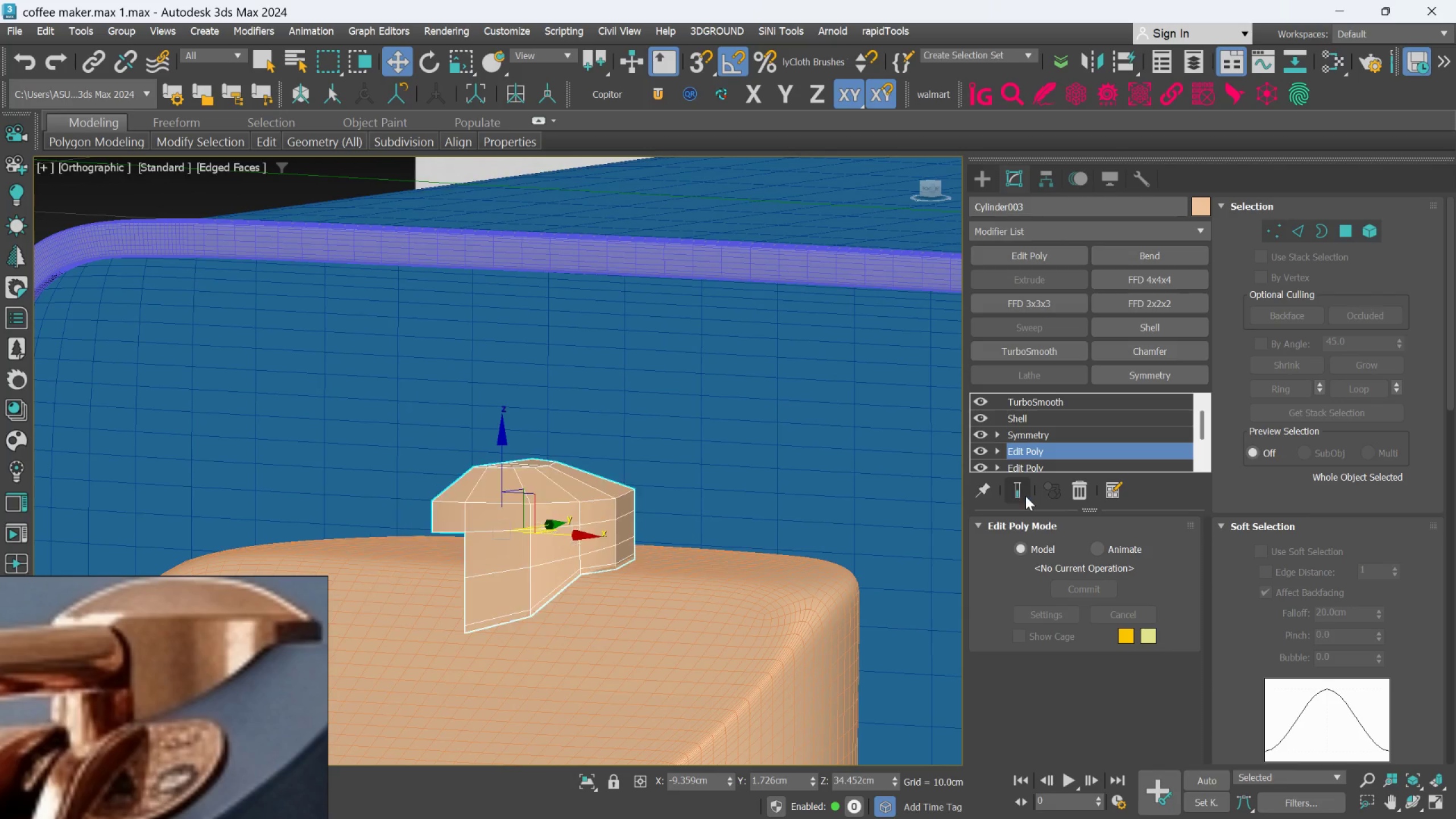 
hold_key(key=AltLeft, duration=0.59)
 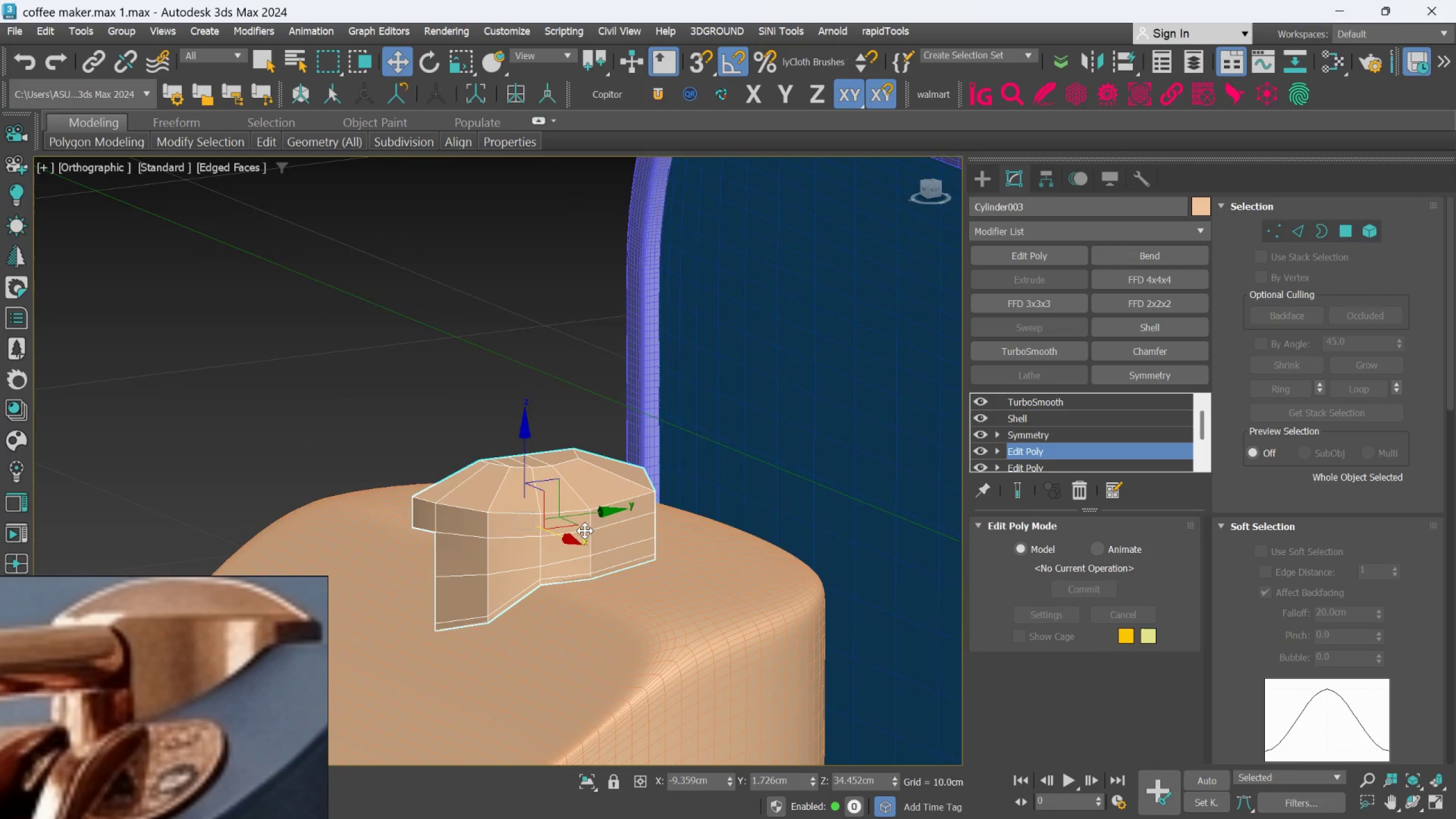 
hold_key(key=AltLeft, duration=1.51)
 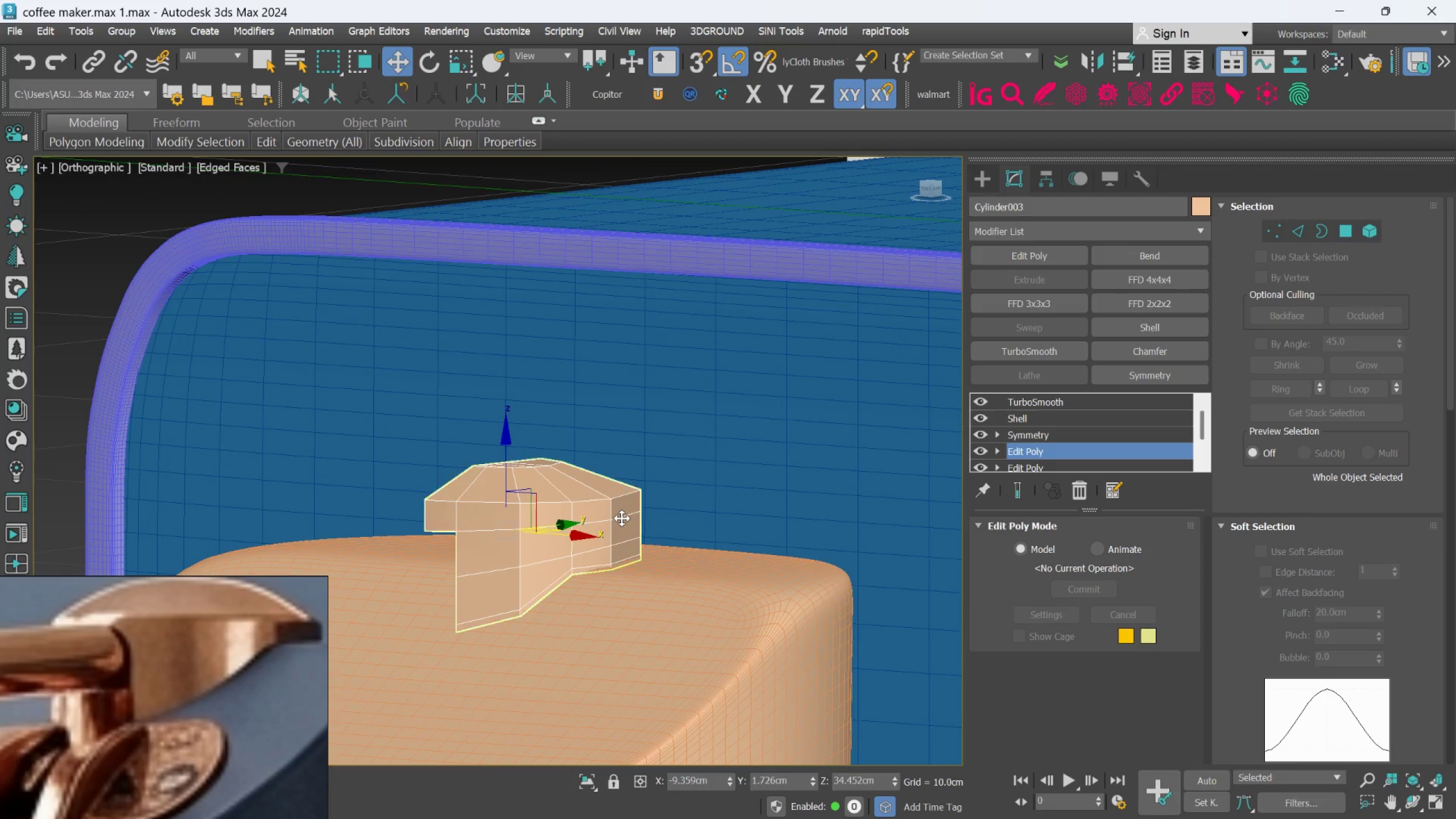 
hold_key(key=AltLeft, duration=0.55)
 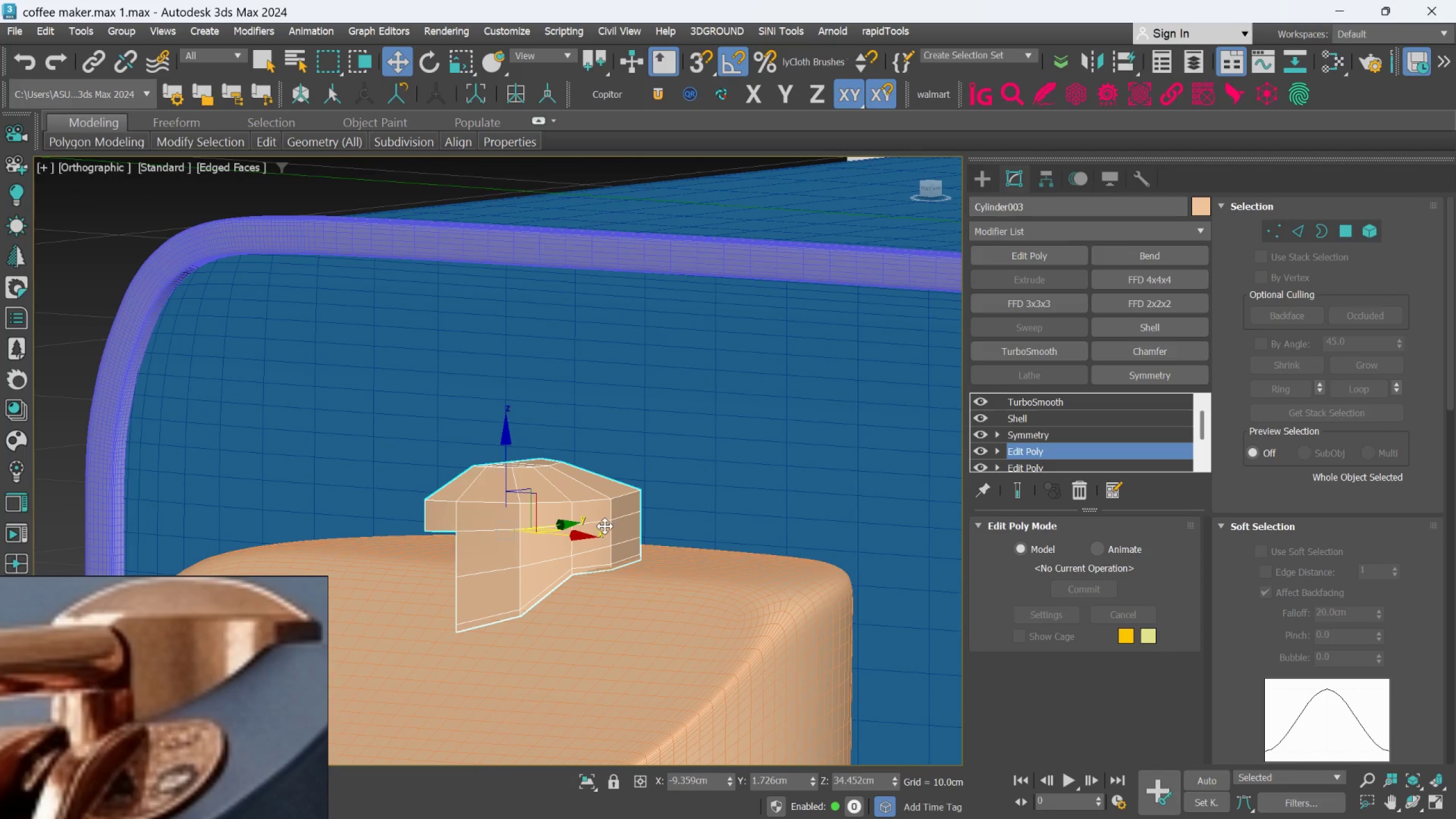 
scroll: coordinate [605, 526], scroll_direction: up, amount: 1.0
 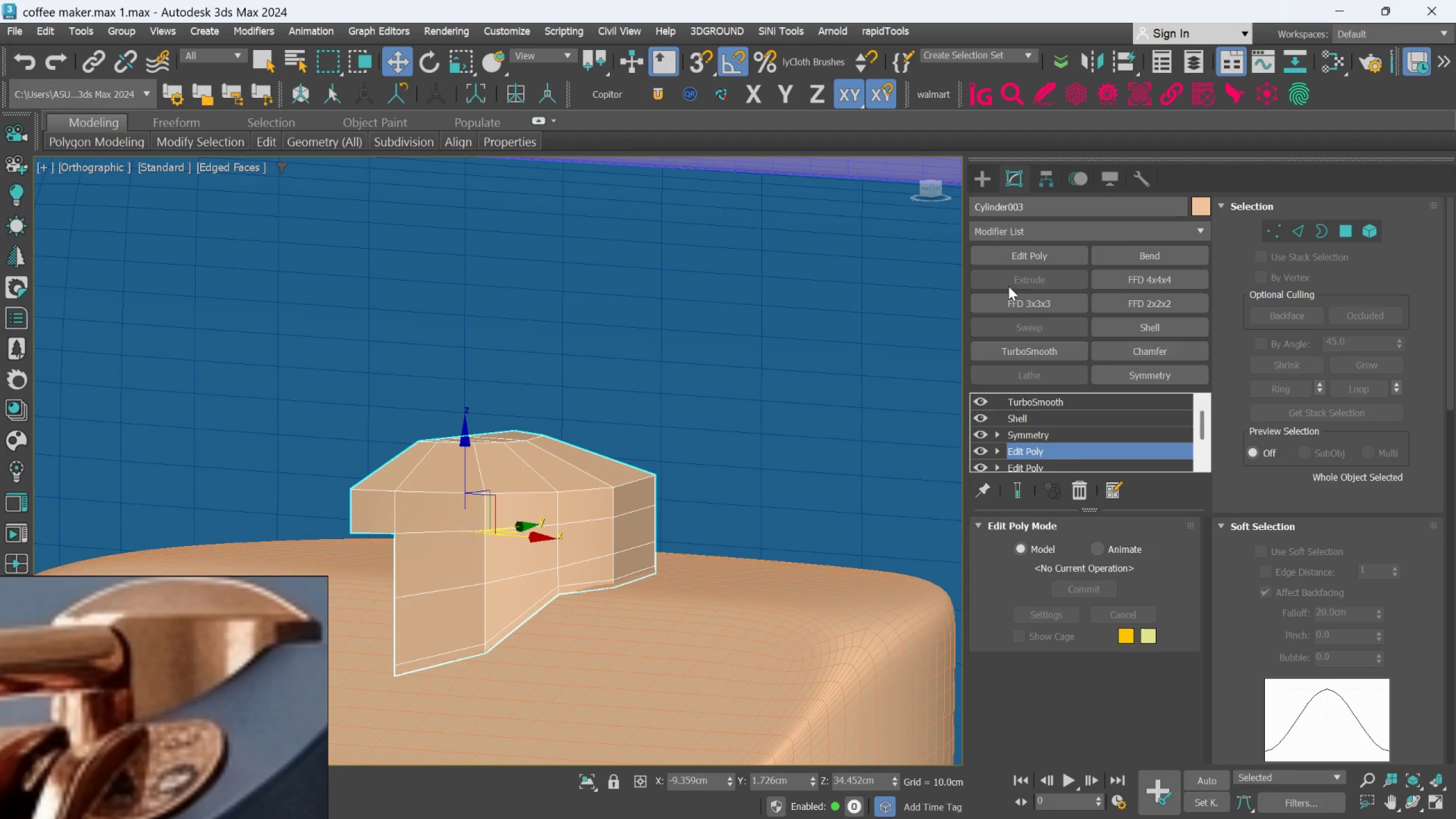 
left_click([1027, 255])
 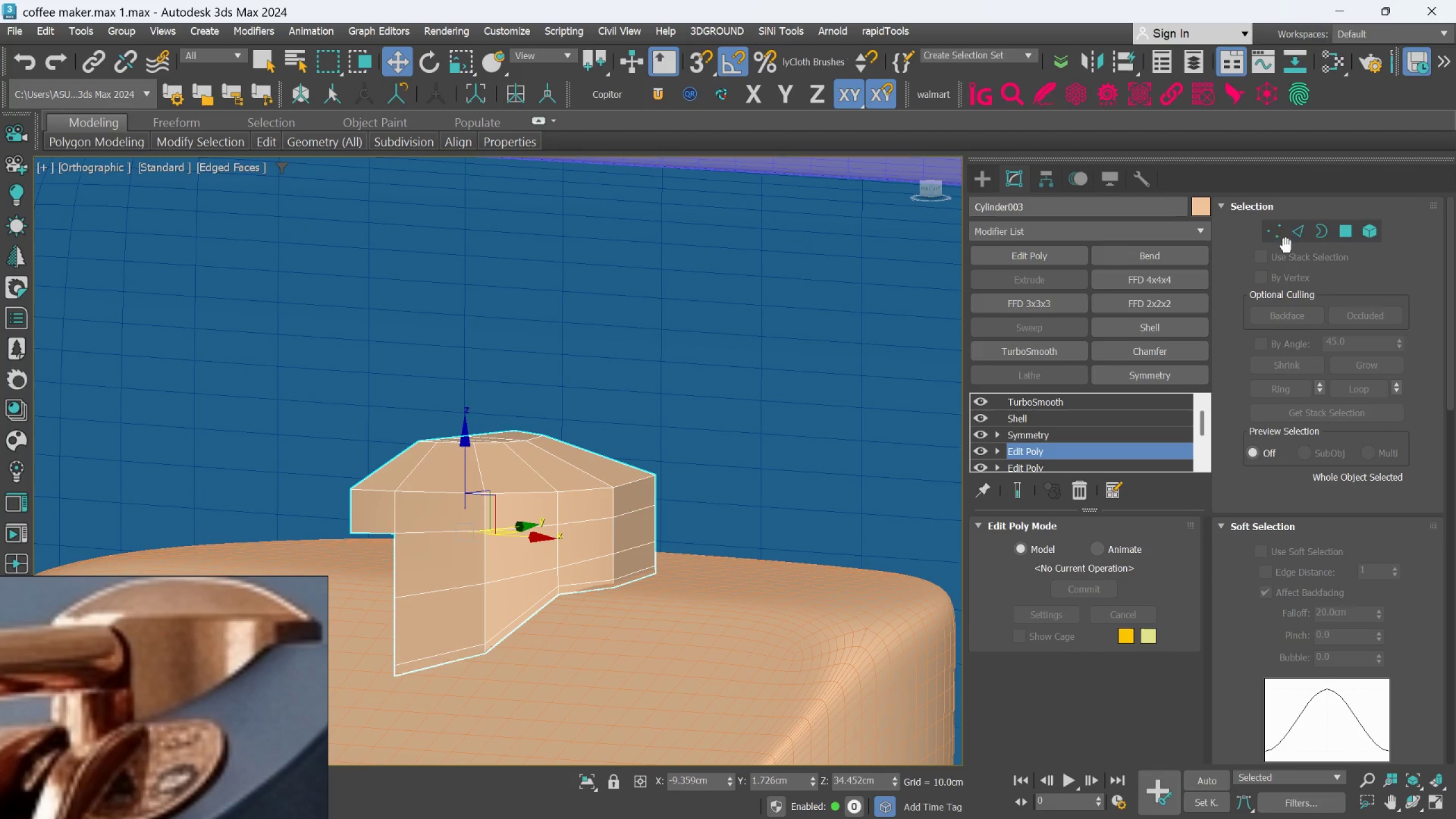 
left_click([1302, 231])
 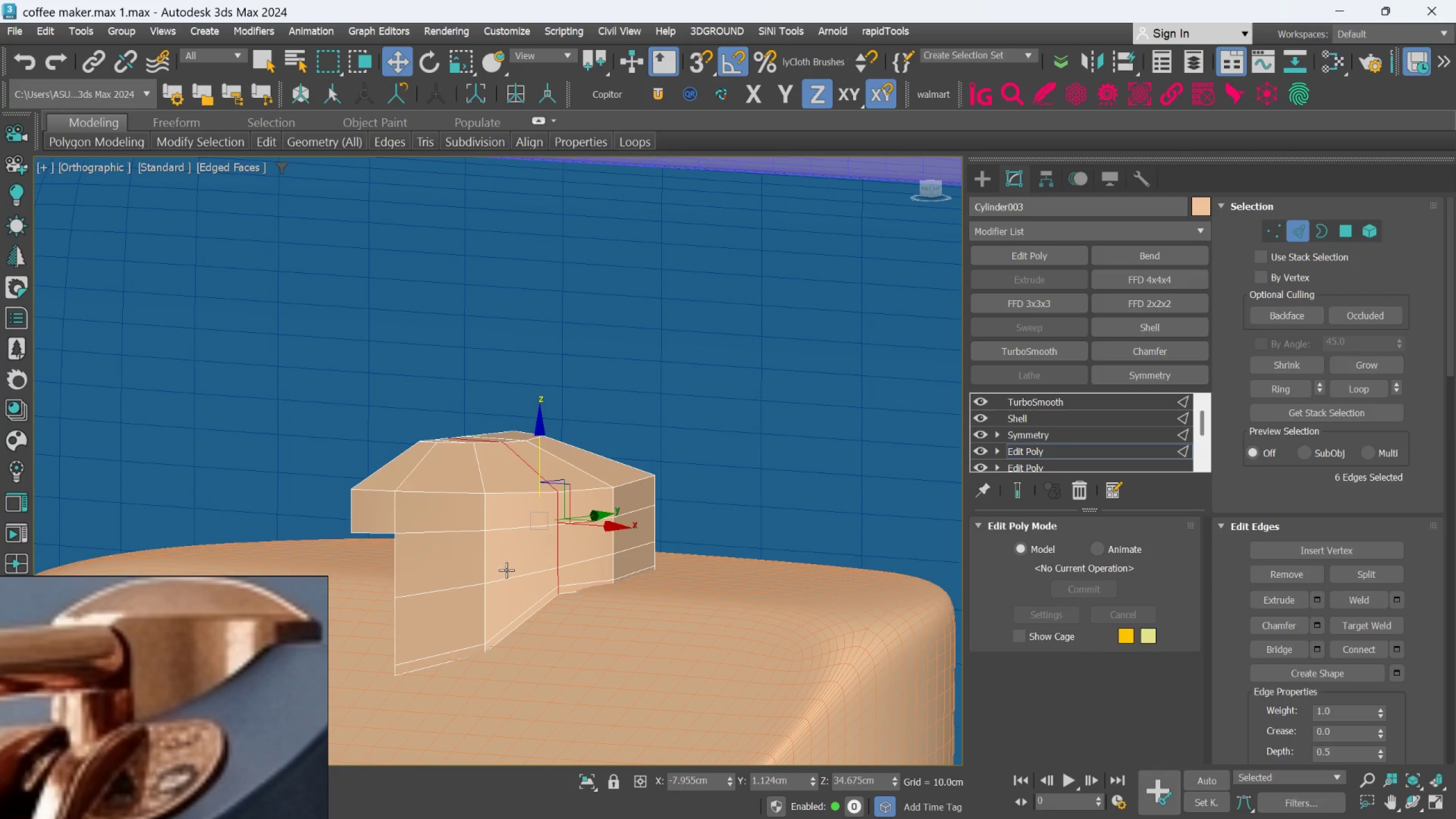 
double_click([506, 571])
 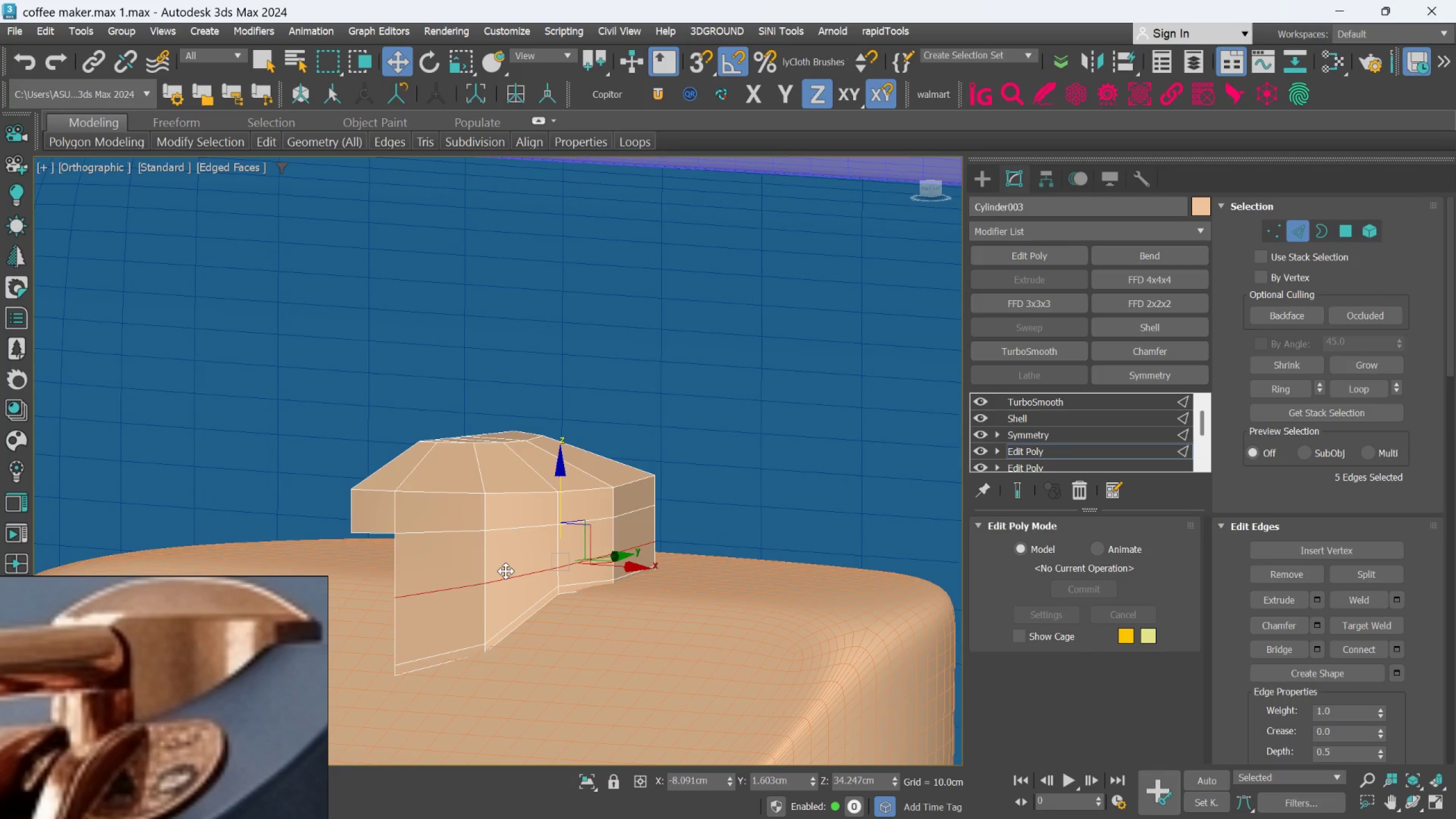 
key(Control+Backspace)
 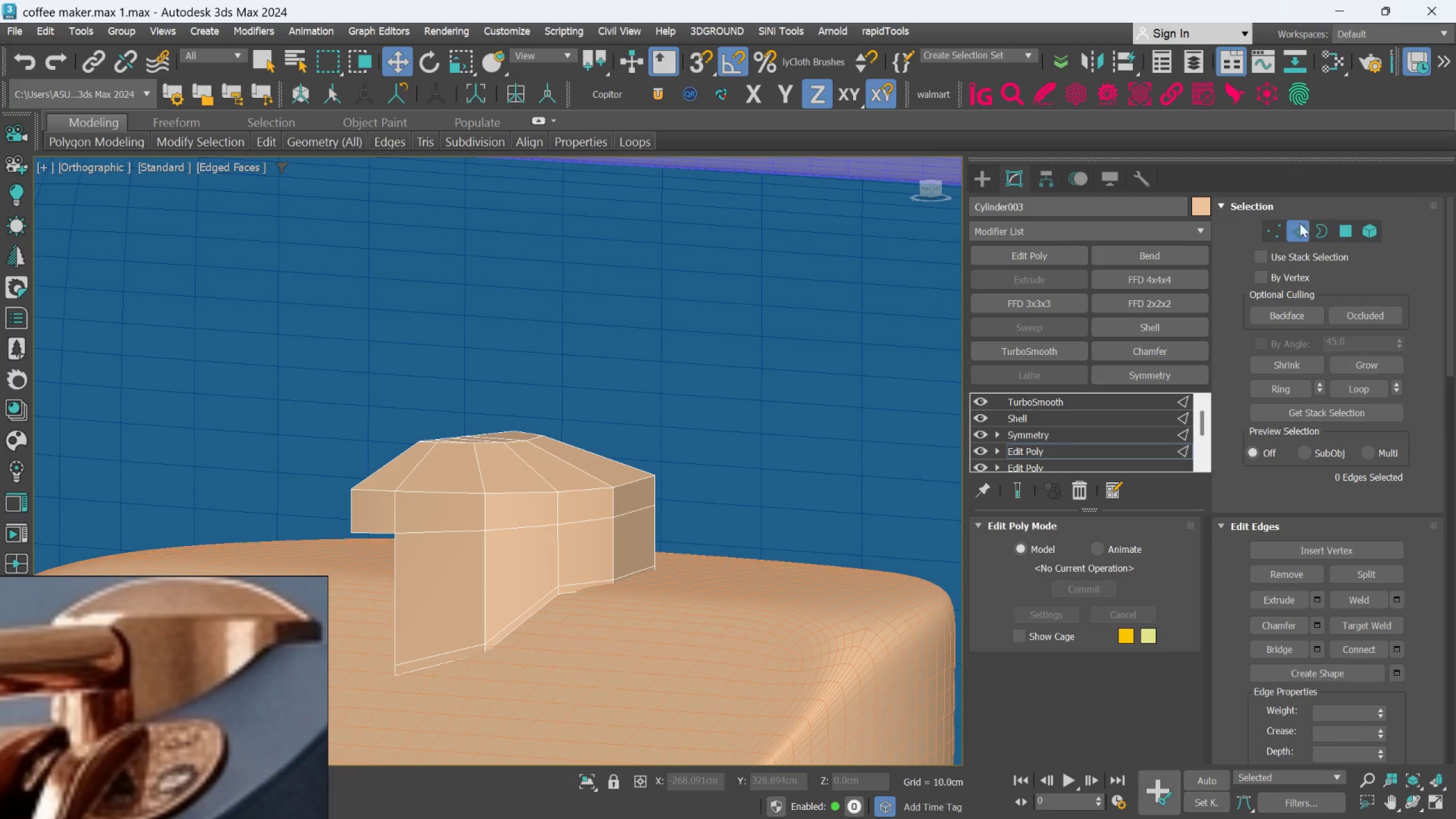 
left_click([1271, 225])
 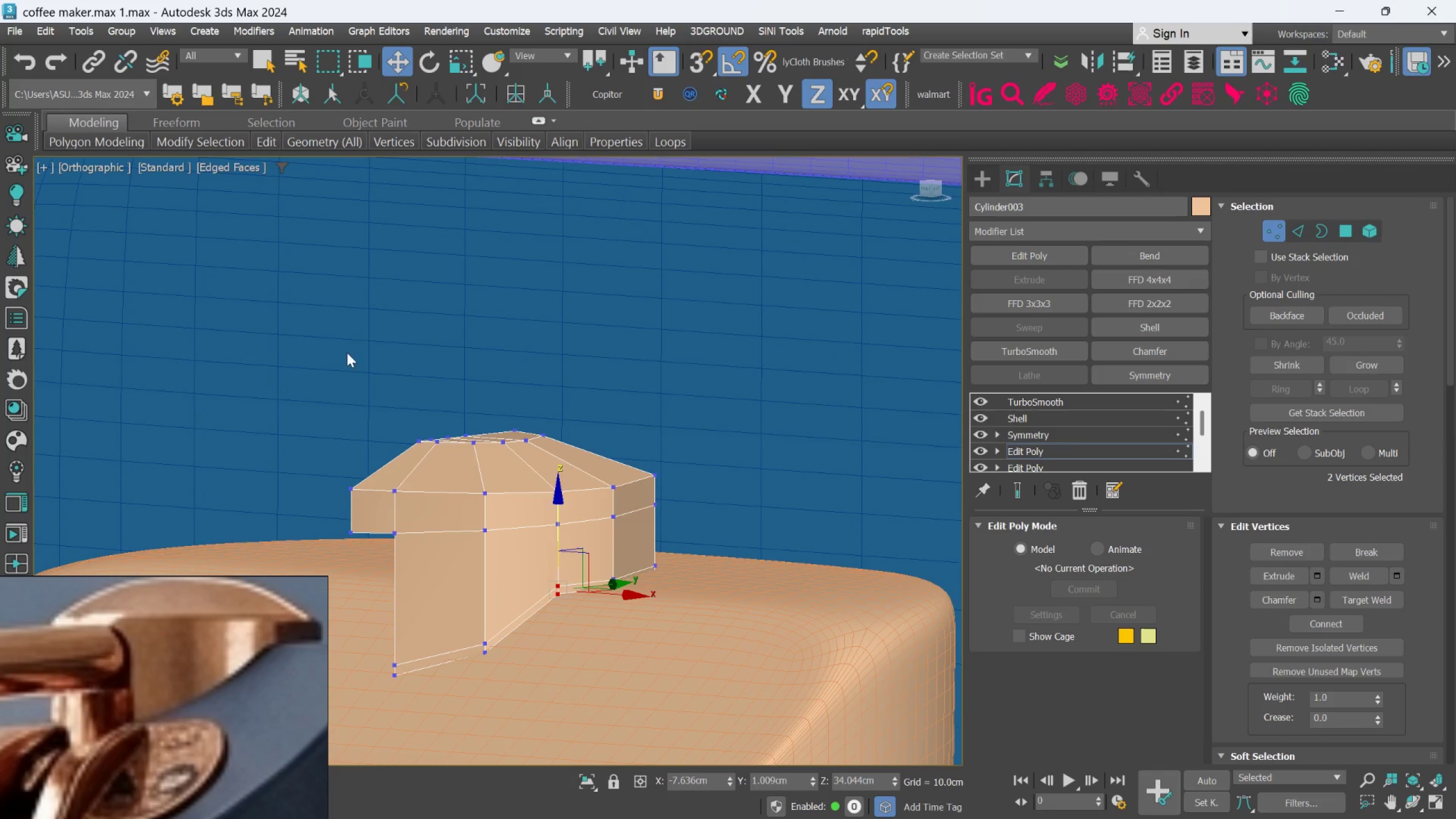 
left_click_drag(start_coordinate=[313, 340], to_coordinate=[719, 553])
 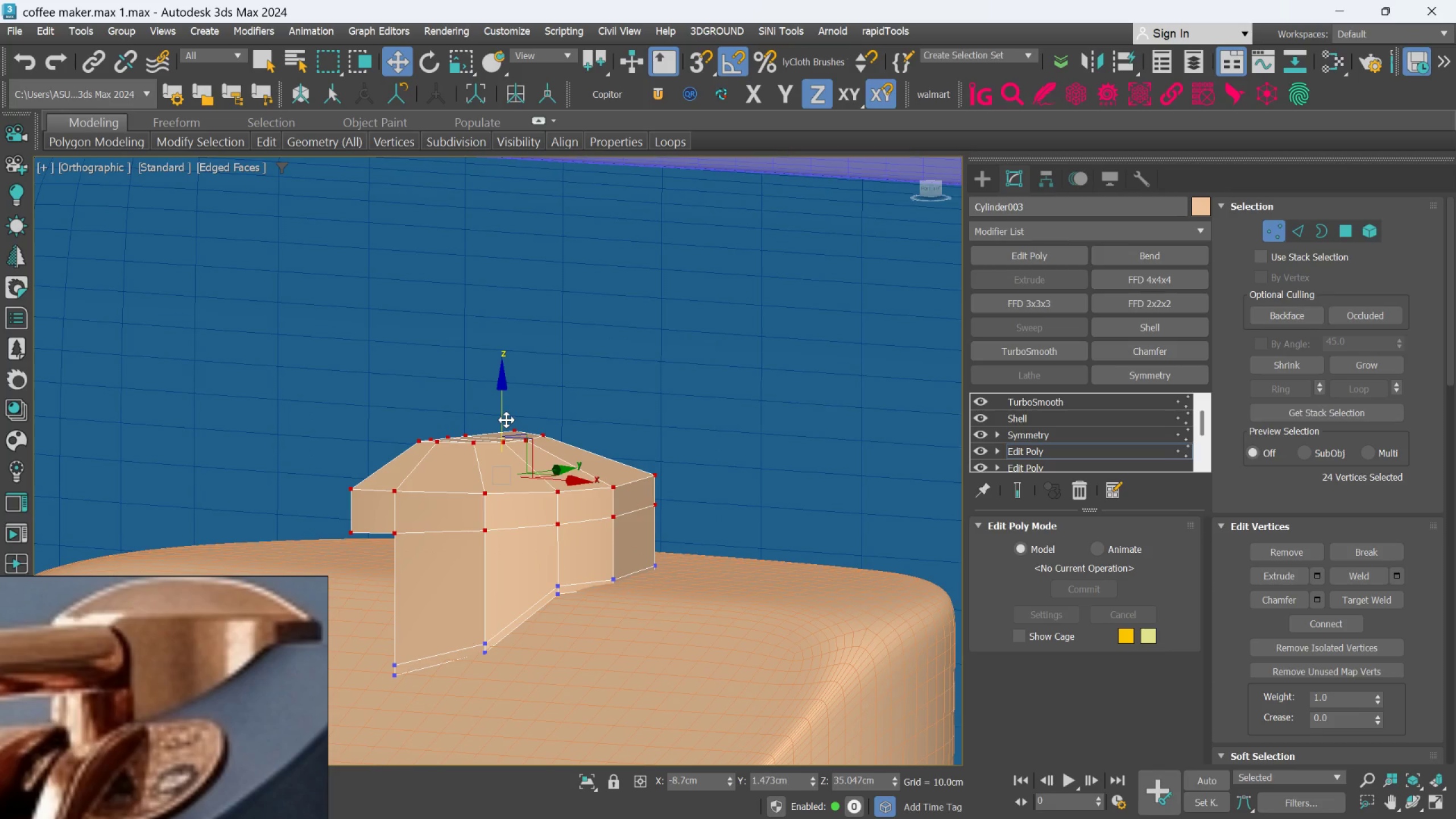 
left_click_drag(start_coordinate=[506, 420], to_coordinate=[505, 456])
 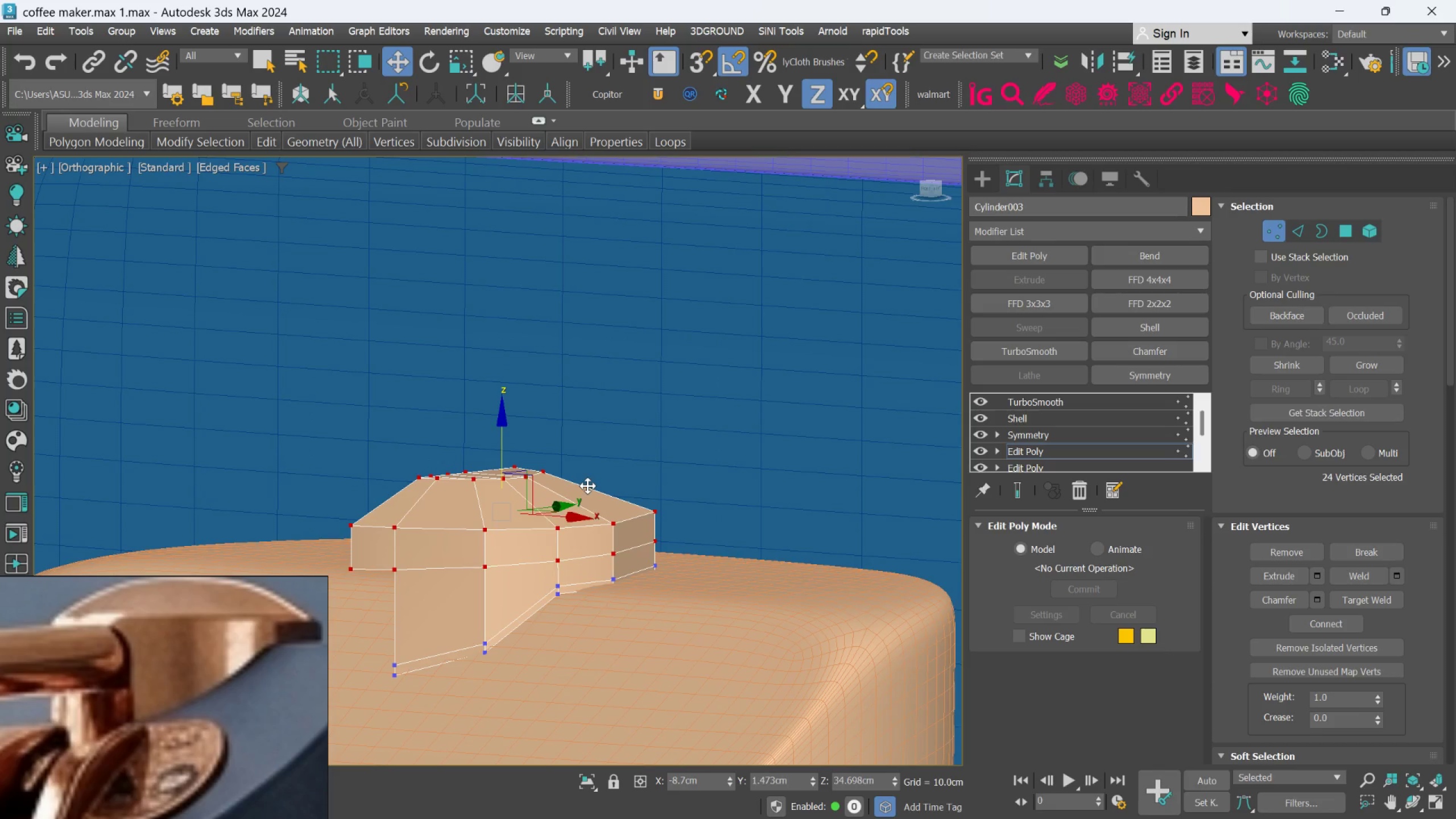 
hold_key(key=AltLeft, duration=1.05)
 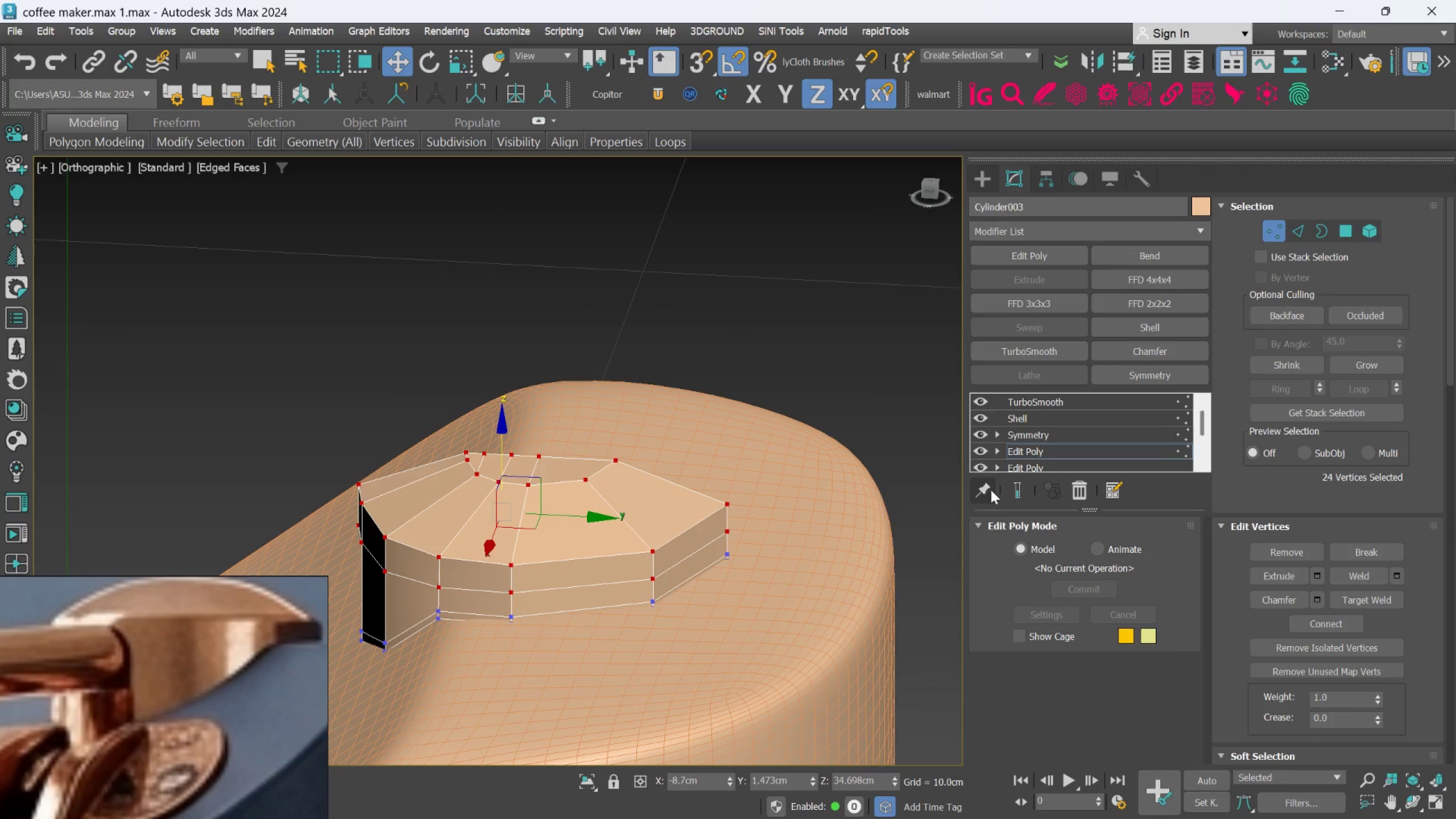 
left_click([1017, 496])
 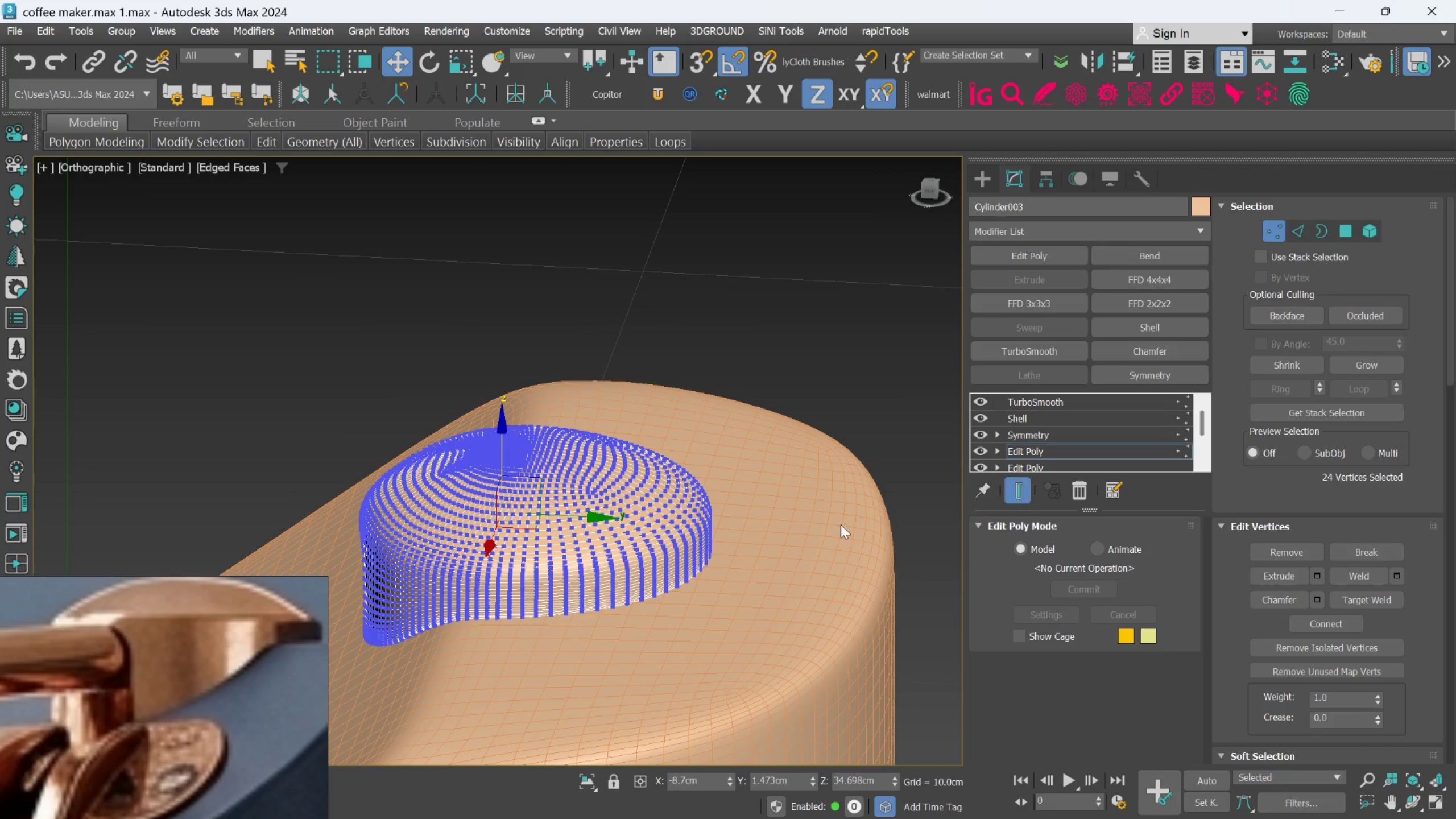 
hold_key(key=AltLeft, duration=0.47)
 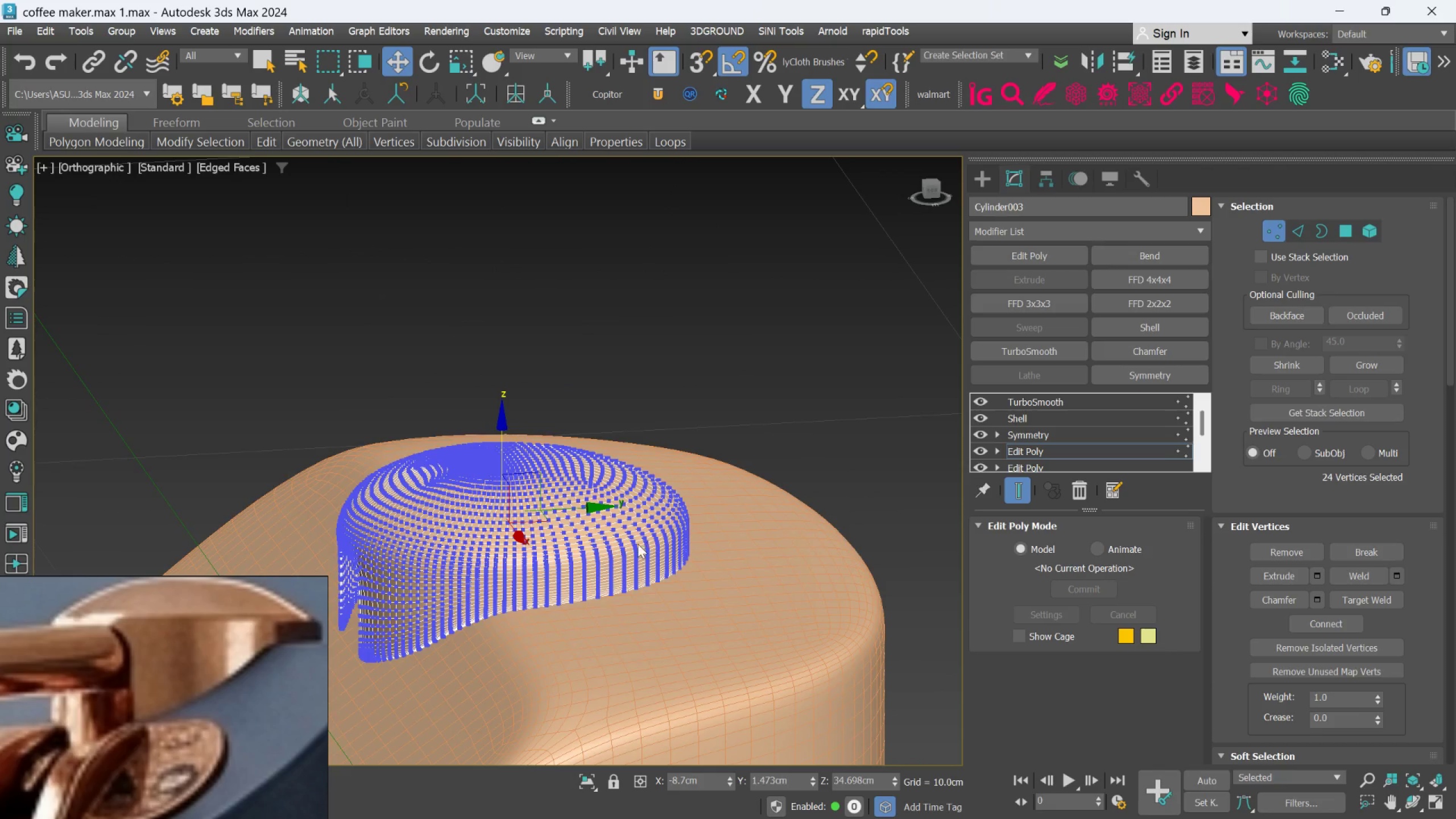 
hold_key(key=AltLeft, duration=0.72)
 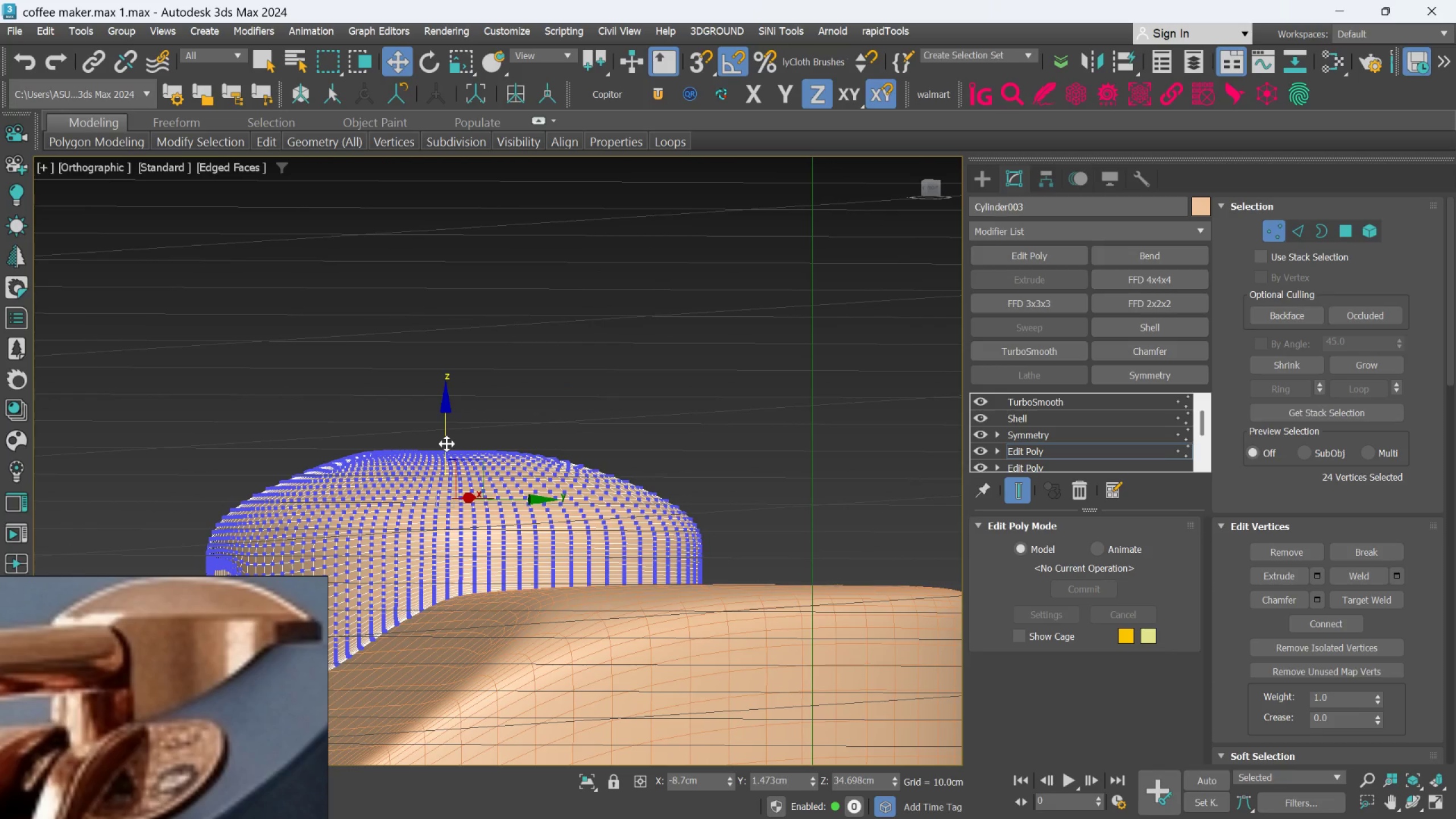 
scroll: coordinate [638, 544], scroll_direction: up, amount: 1.0
 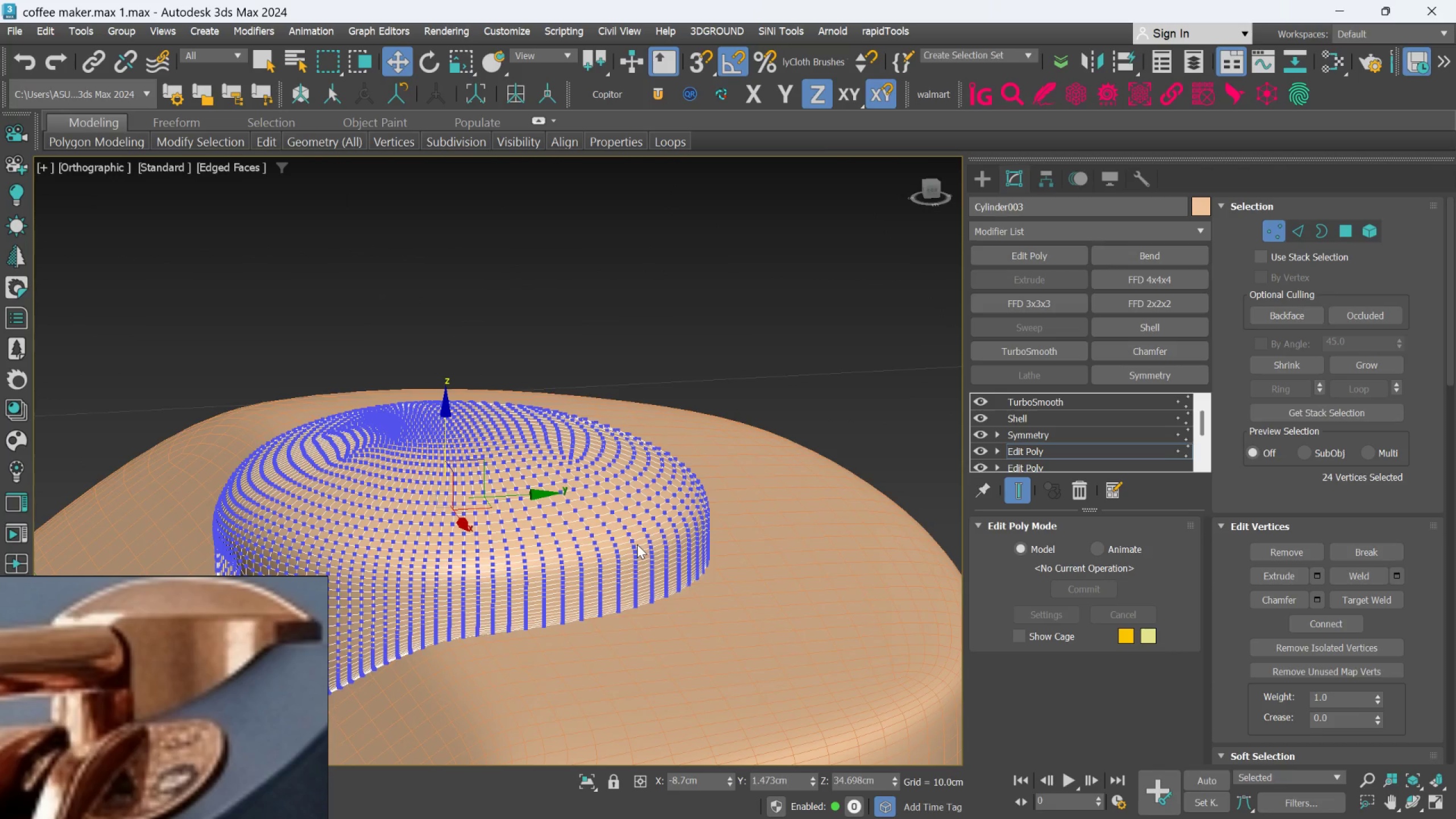 
left_click_drag(start_coordinate=[446, 444], to_coordinate=[440, 457])
 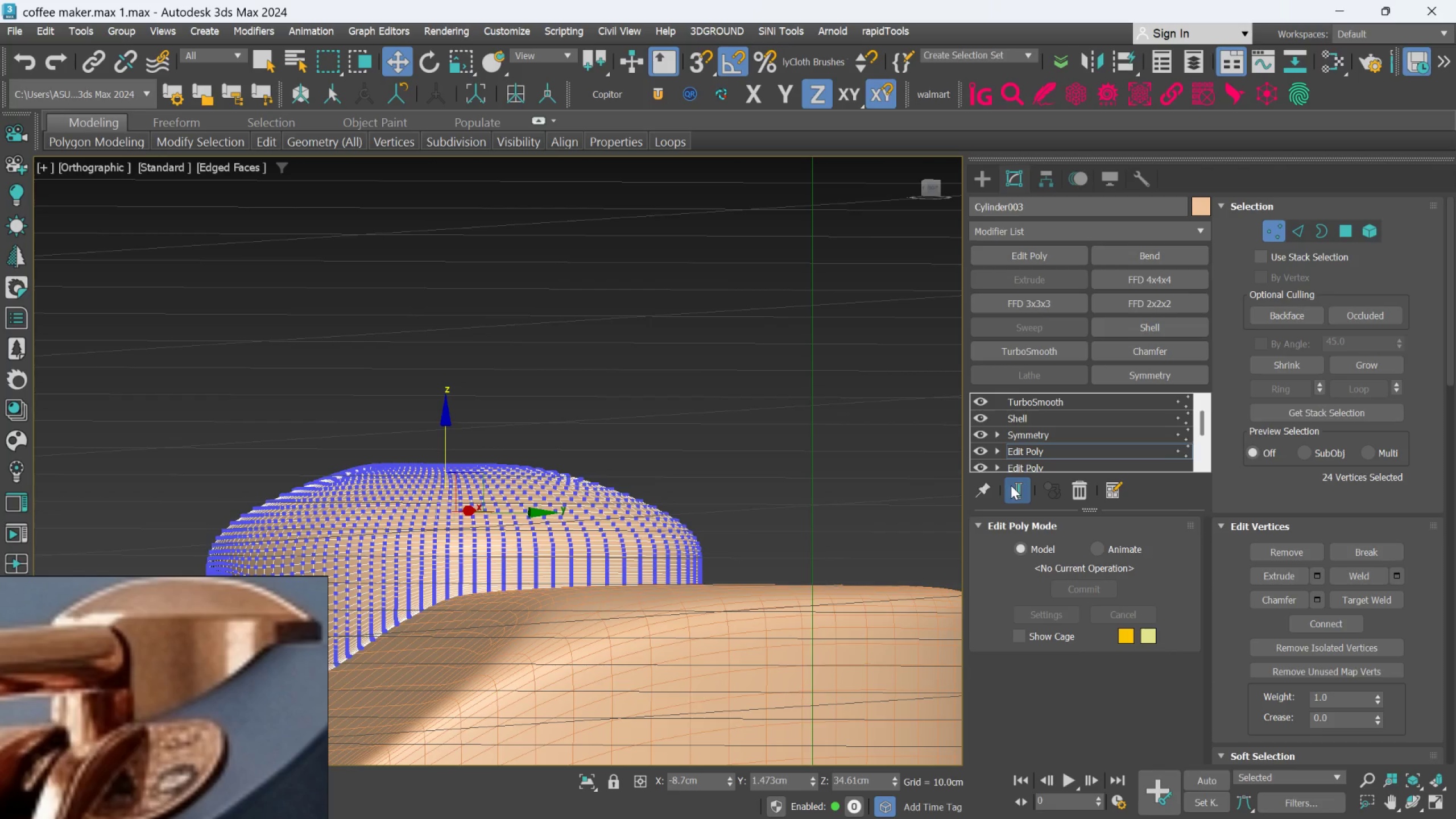 
hold_key(key=AltLeft, duration=0.94)
 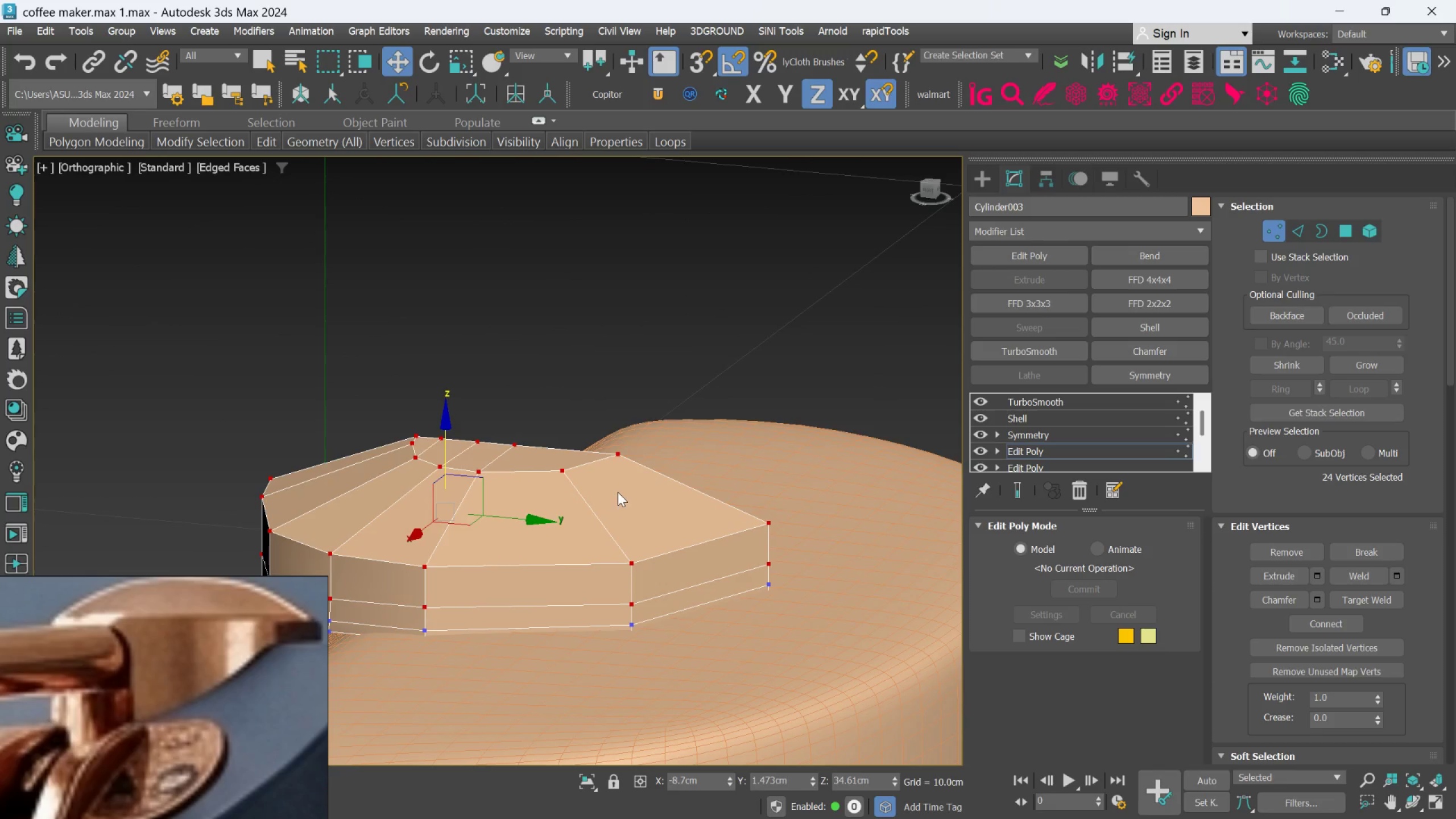 
key(Alt+AltLeft)
 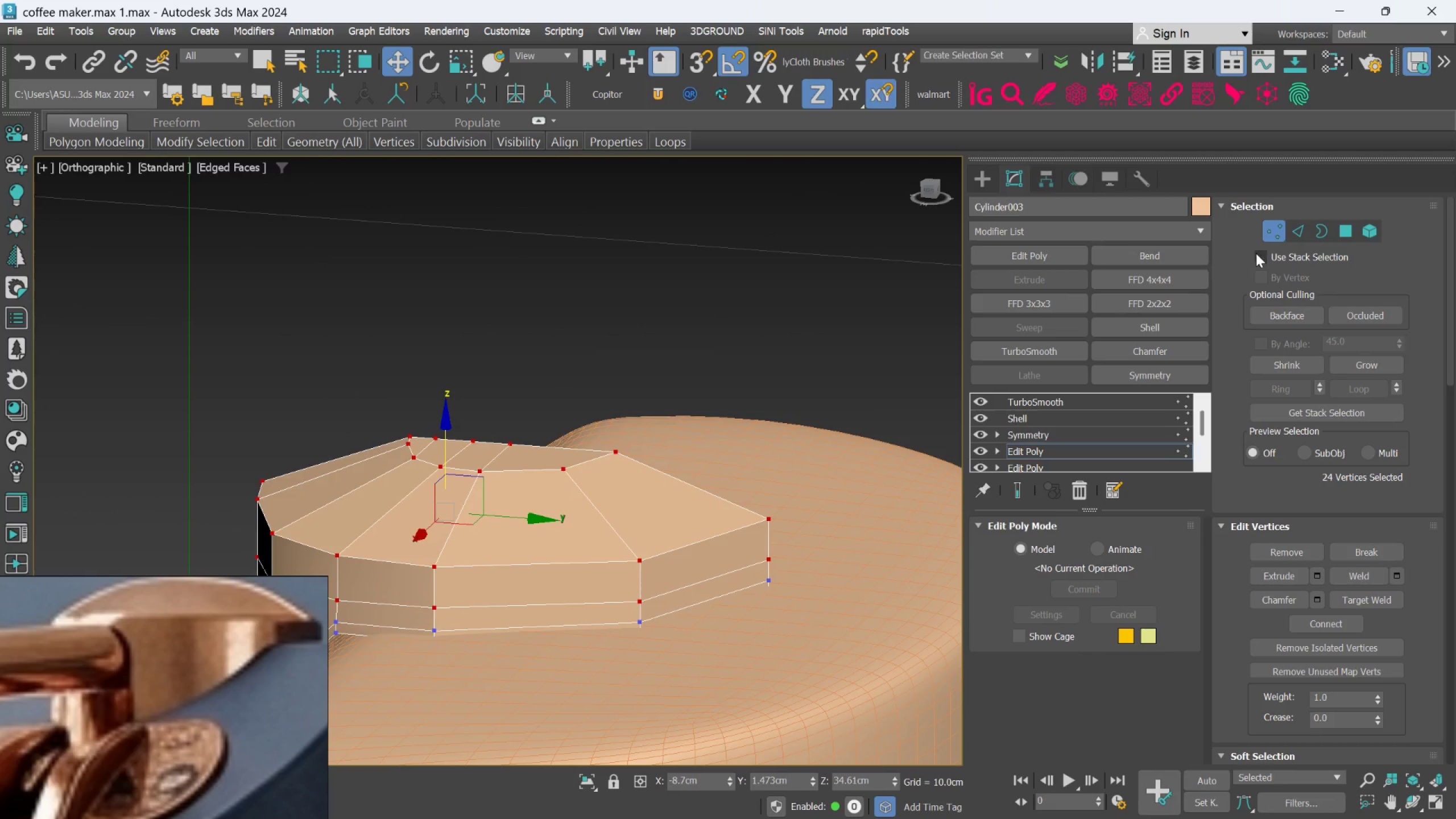 
left_click([1267, 239])
 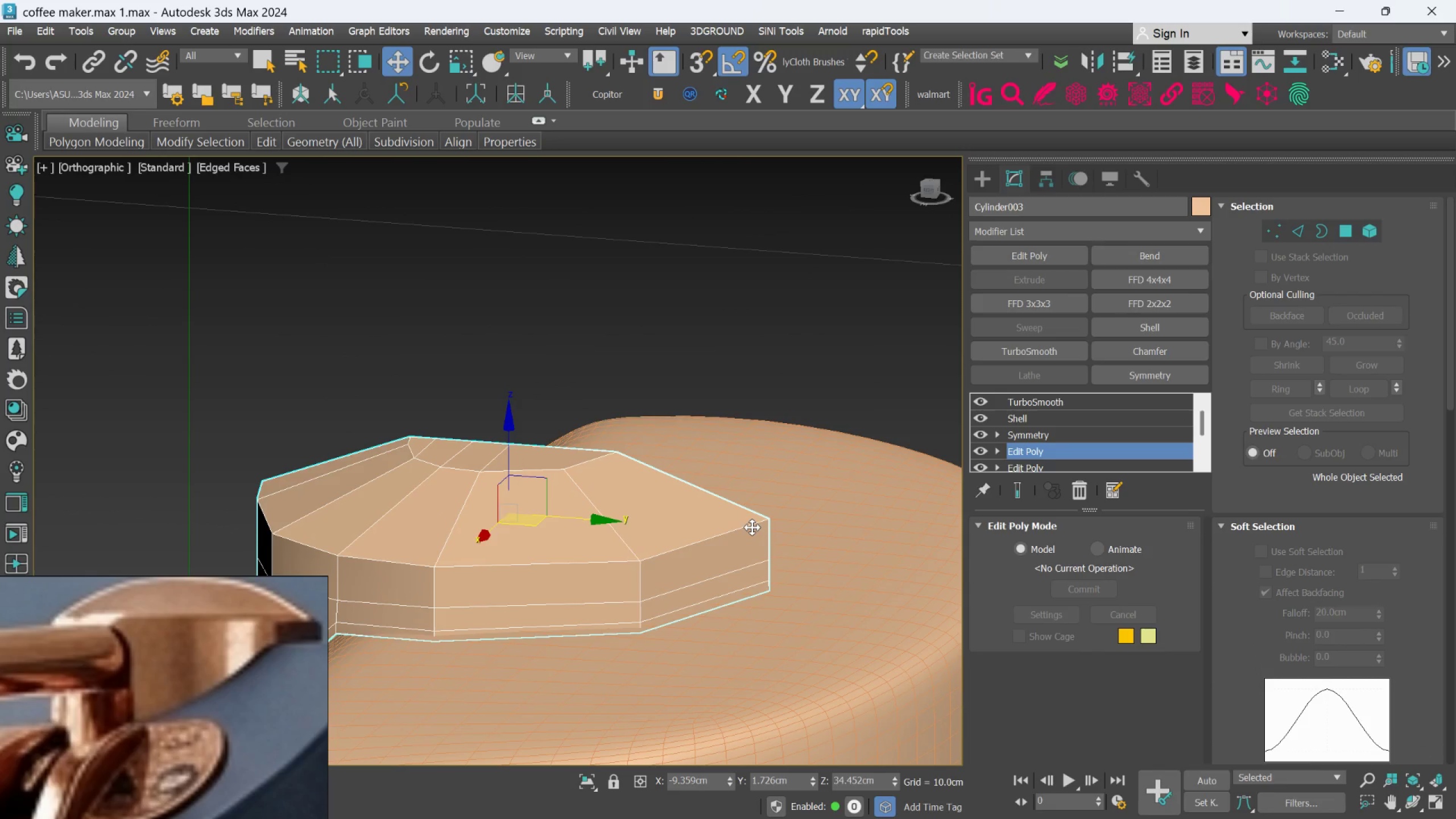 
scroll: coordinate [752, 527], scroll_direction: up, amount: 1.0
 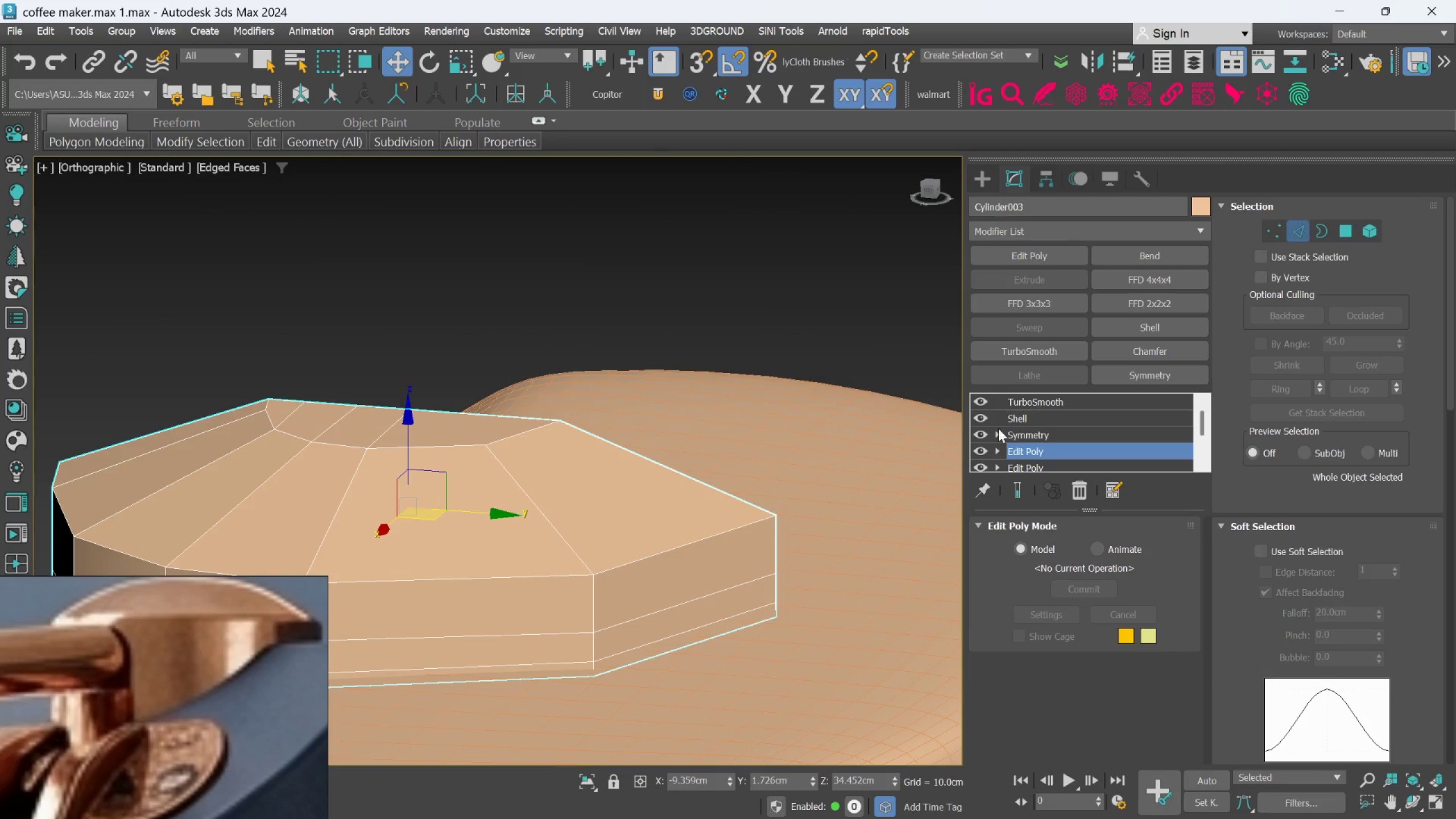 
double_click([709, 539])
 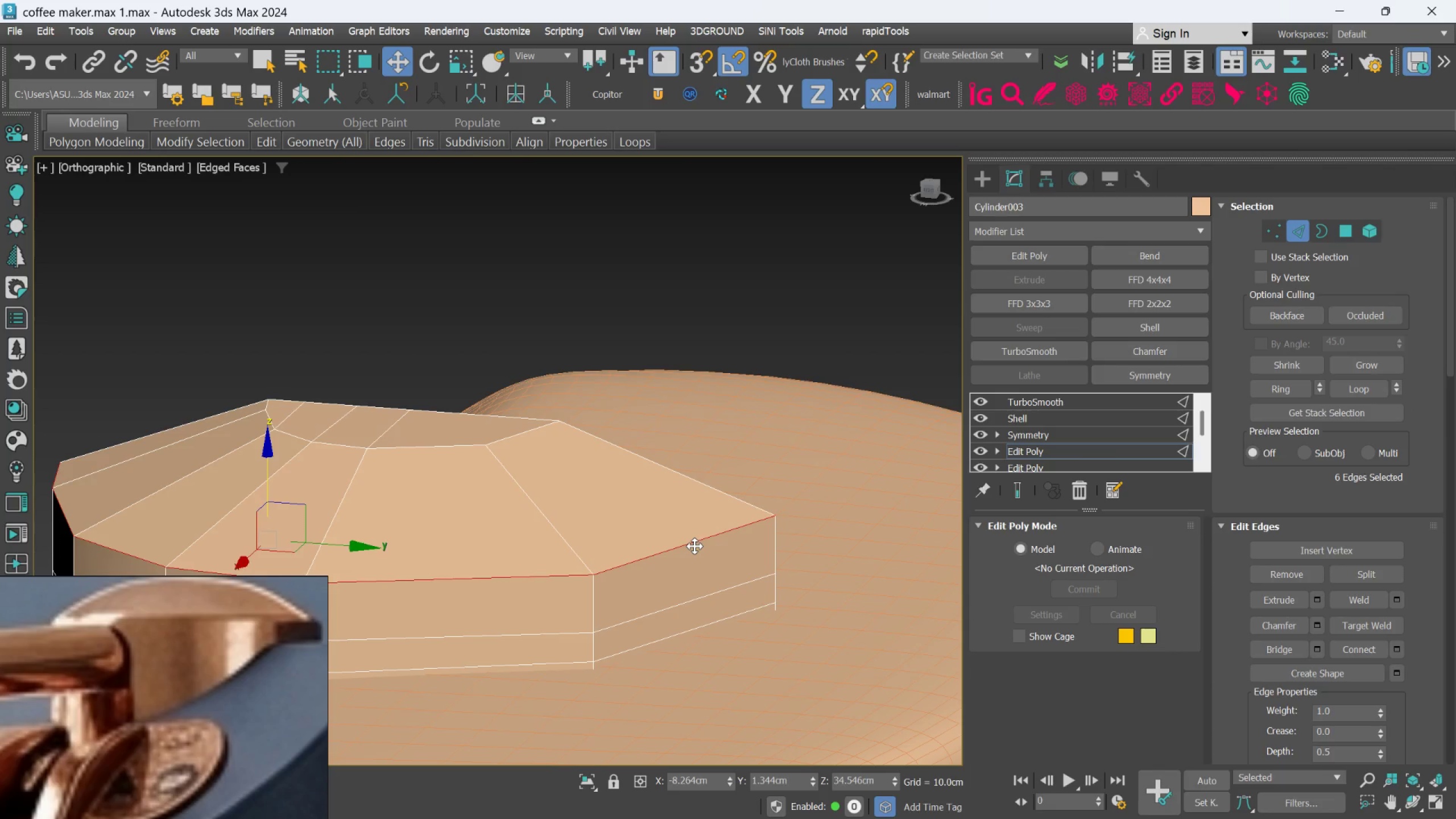 
hold_key(key=AltLeft, duration=0.39)
 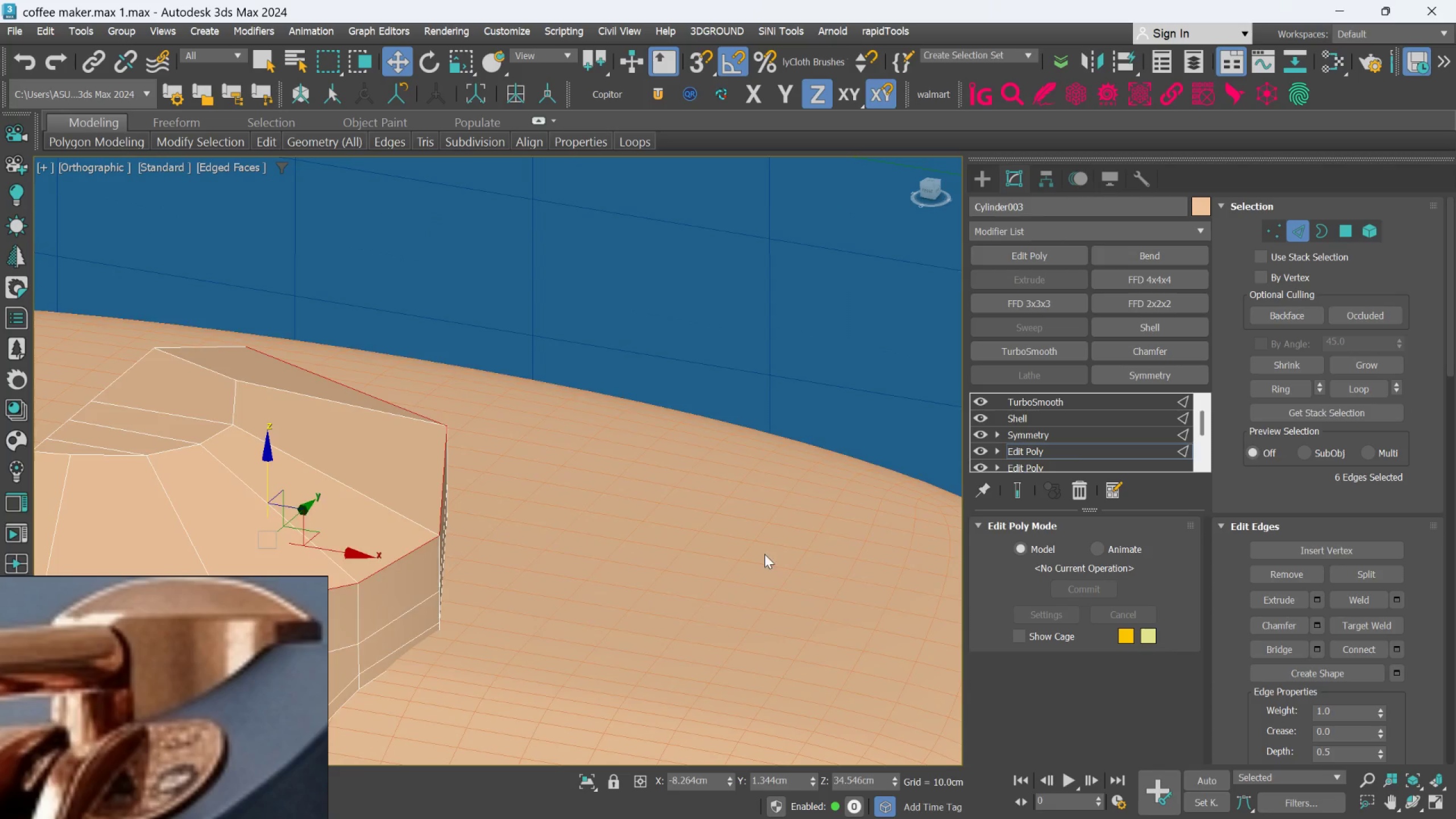 
key(Alt+AltLeft)
 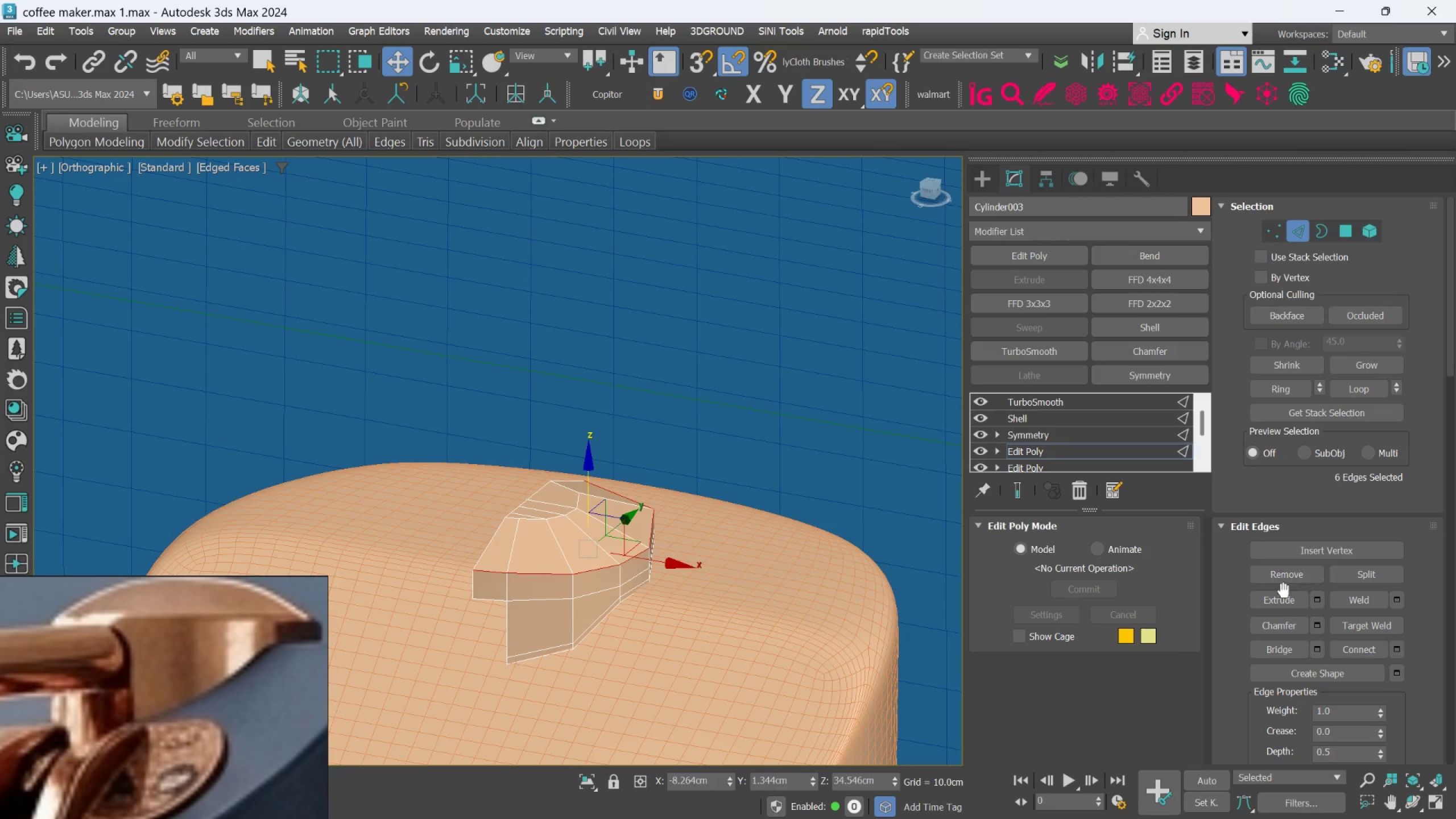 
scroll: coordinate [764, 554], scroll_direction: down, amount: 3.0
 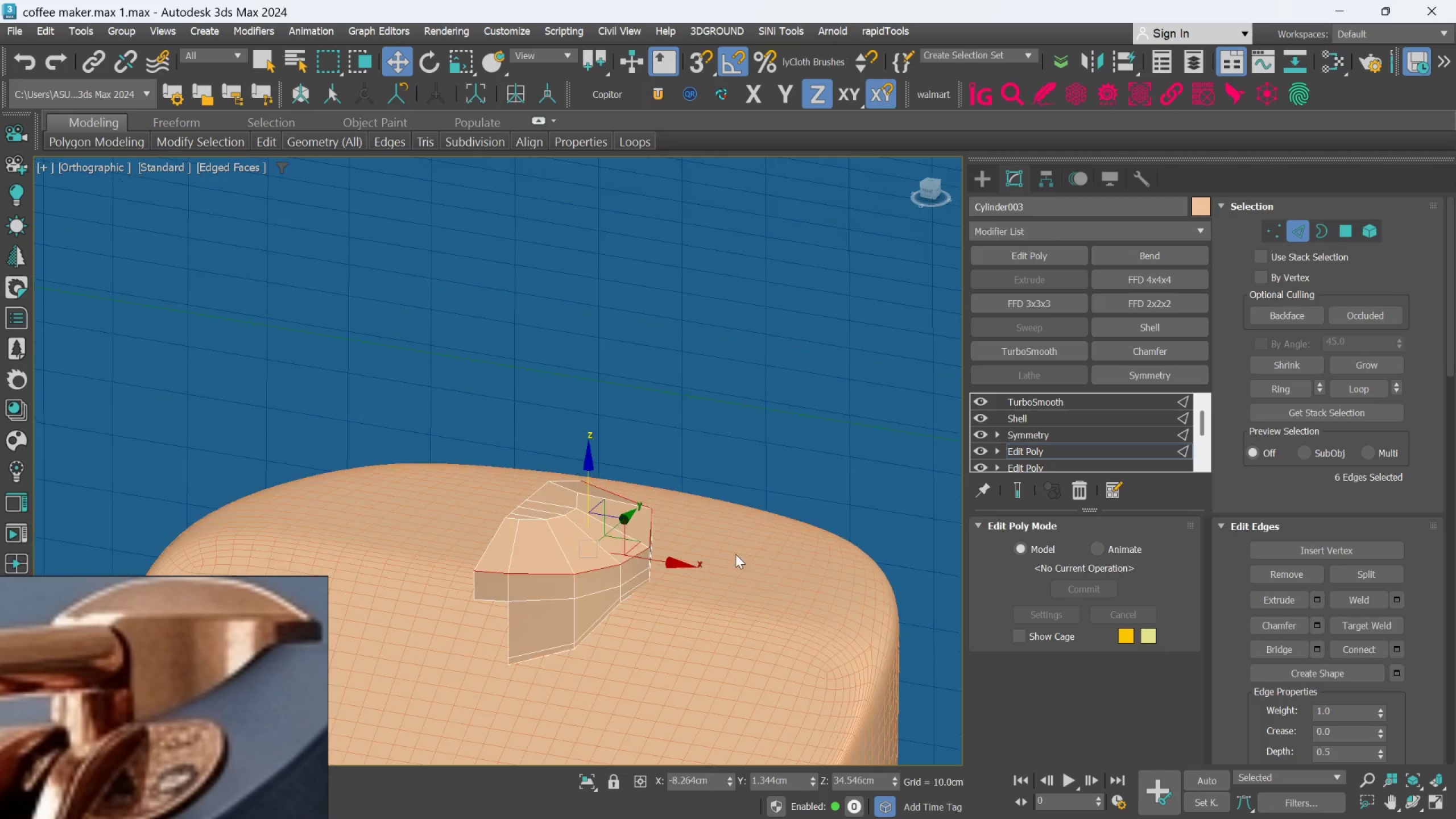 
left_click([1316, 622])
 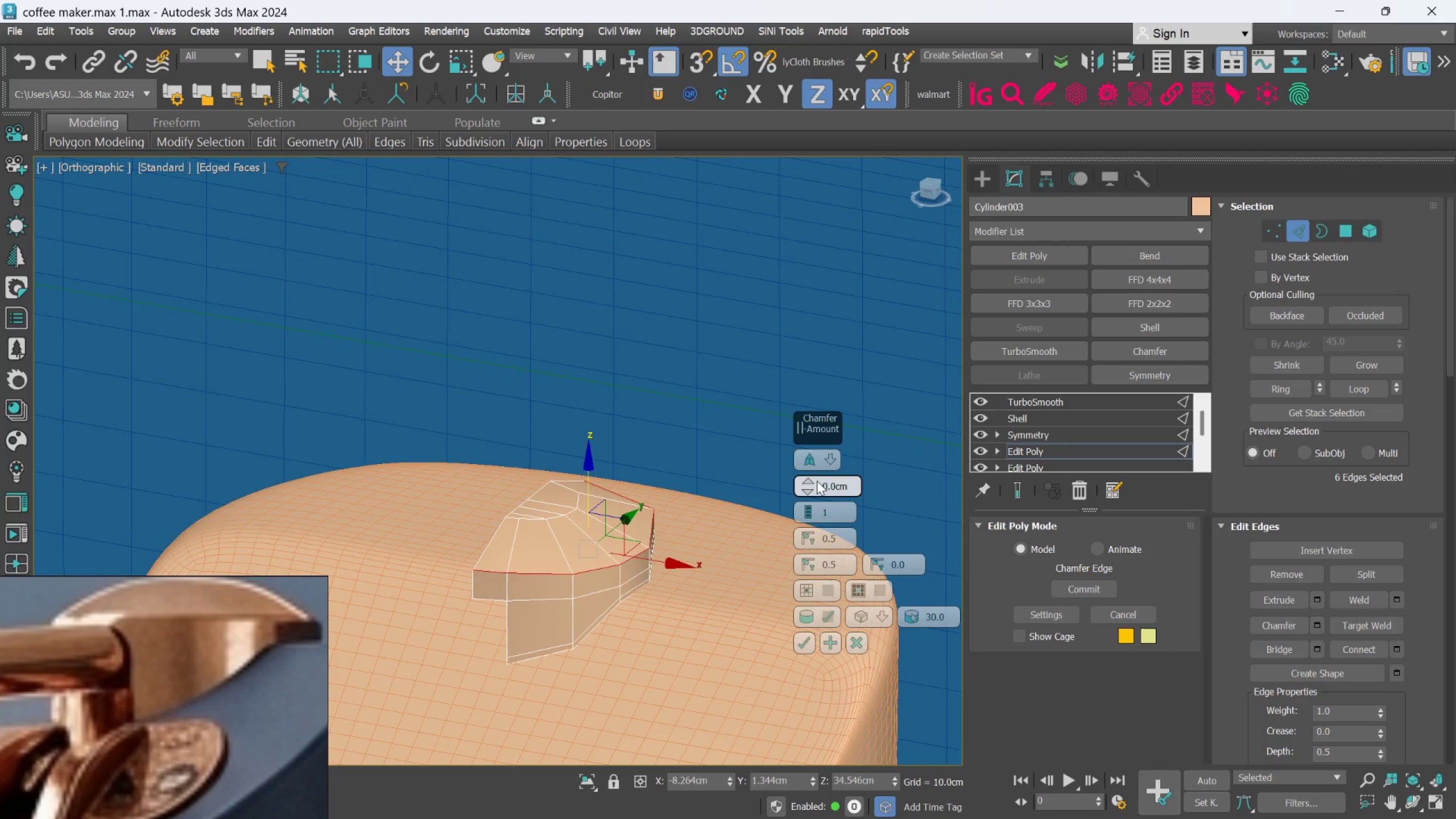 
left_click_drag(start_coordinate=[816, 482], to_coordinate=[815, 474])
 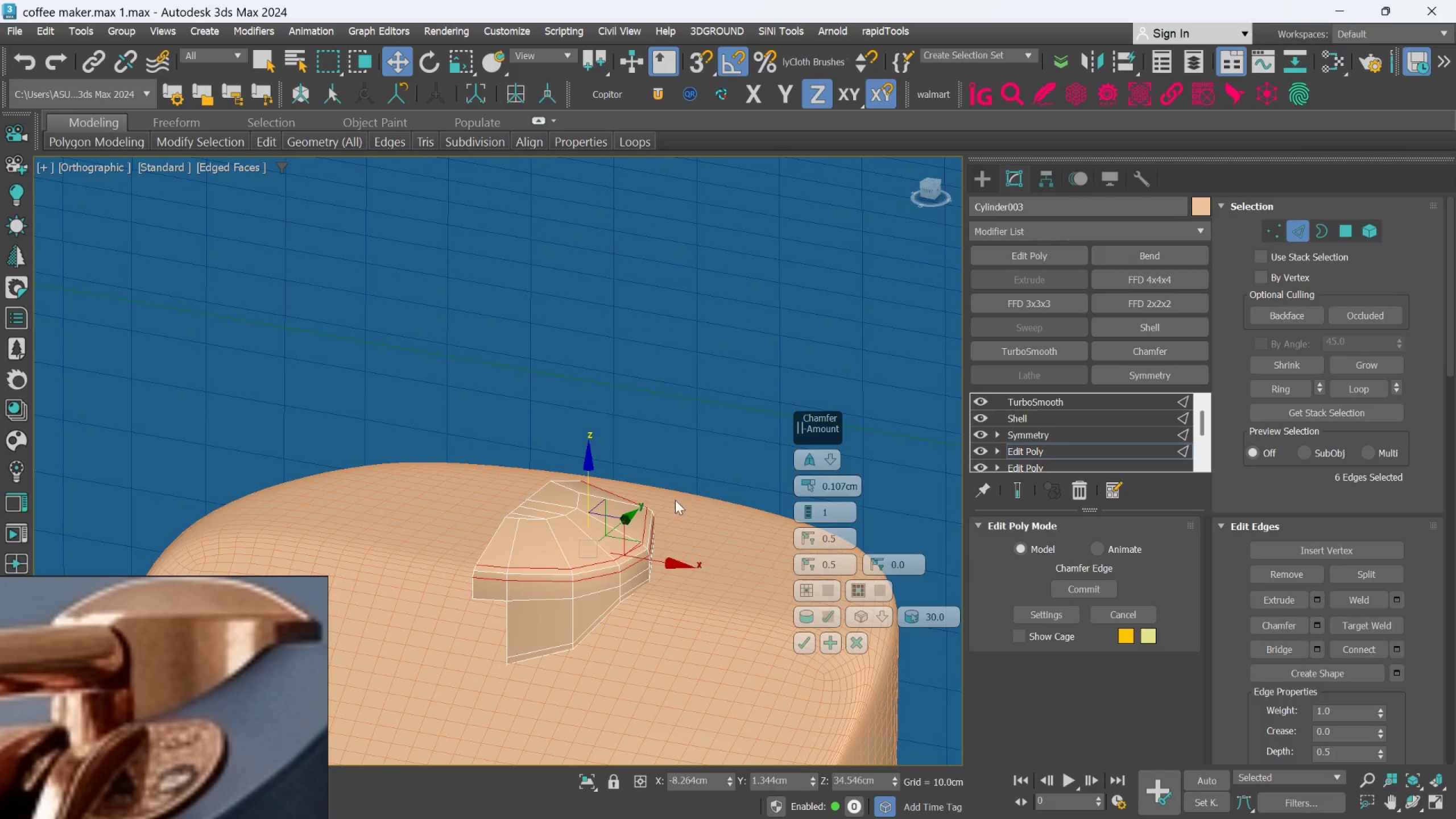 
scroll: coordinate [594, 533], scroll_direction: up, amount: 2.0
 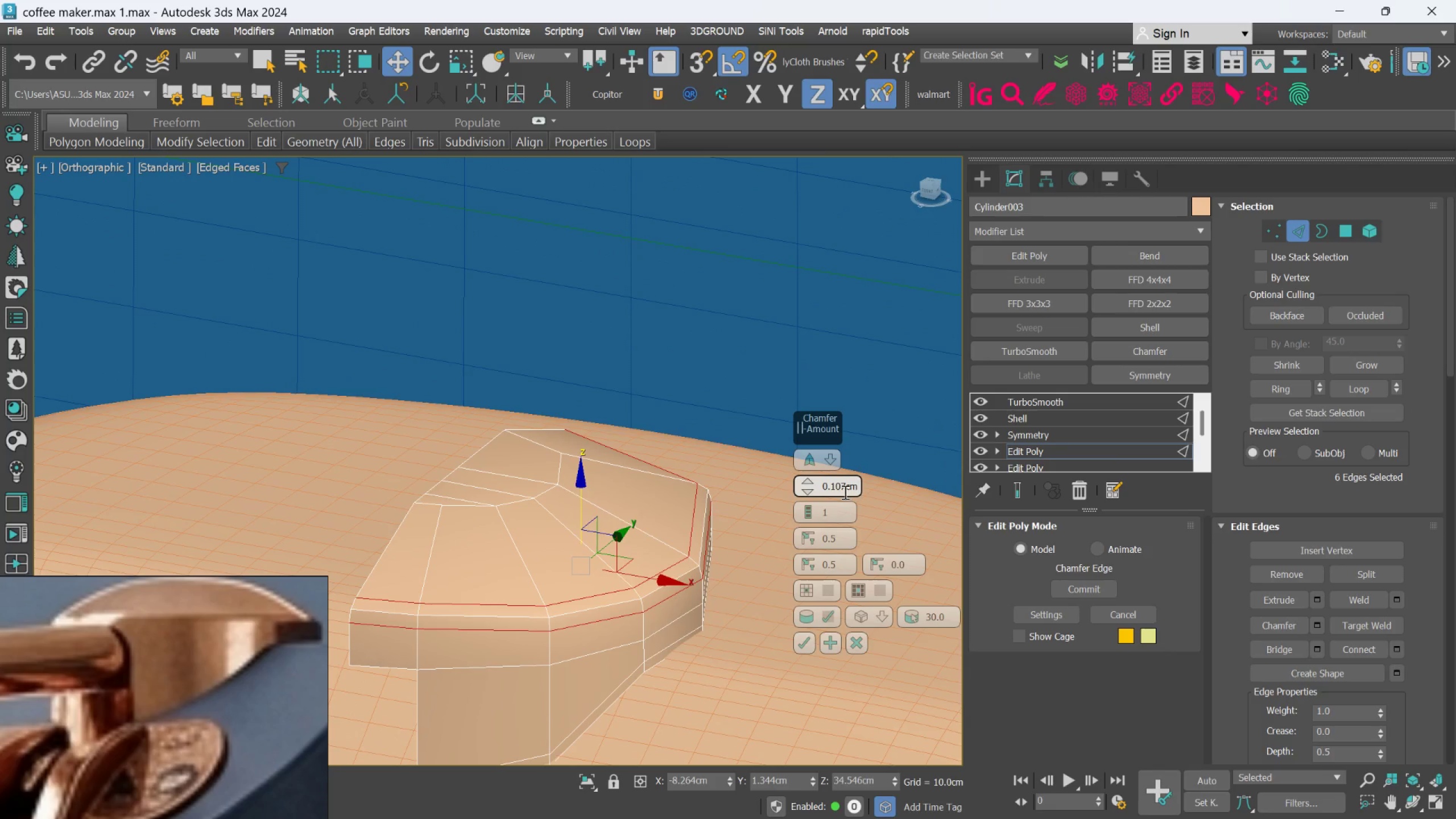 
double_click([842, 491])
 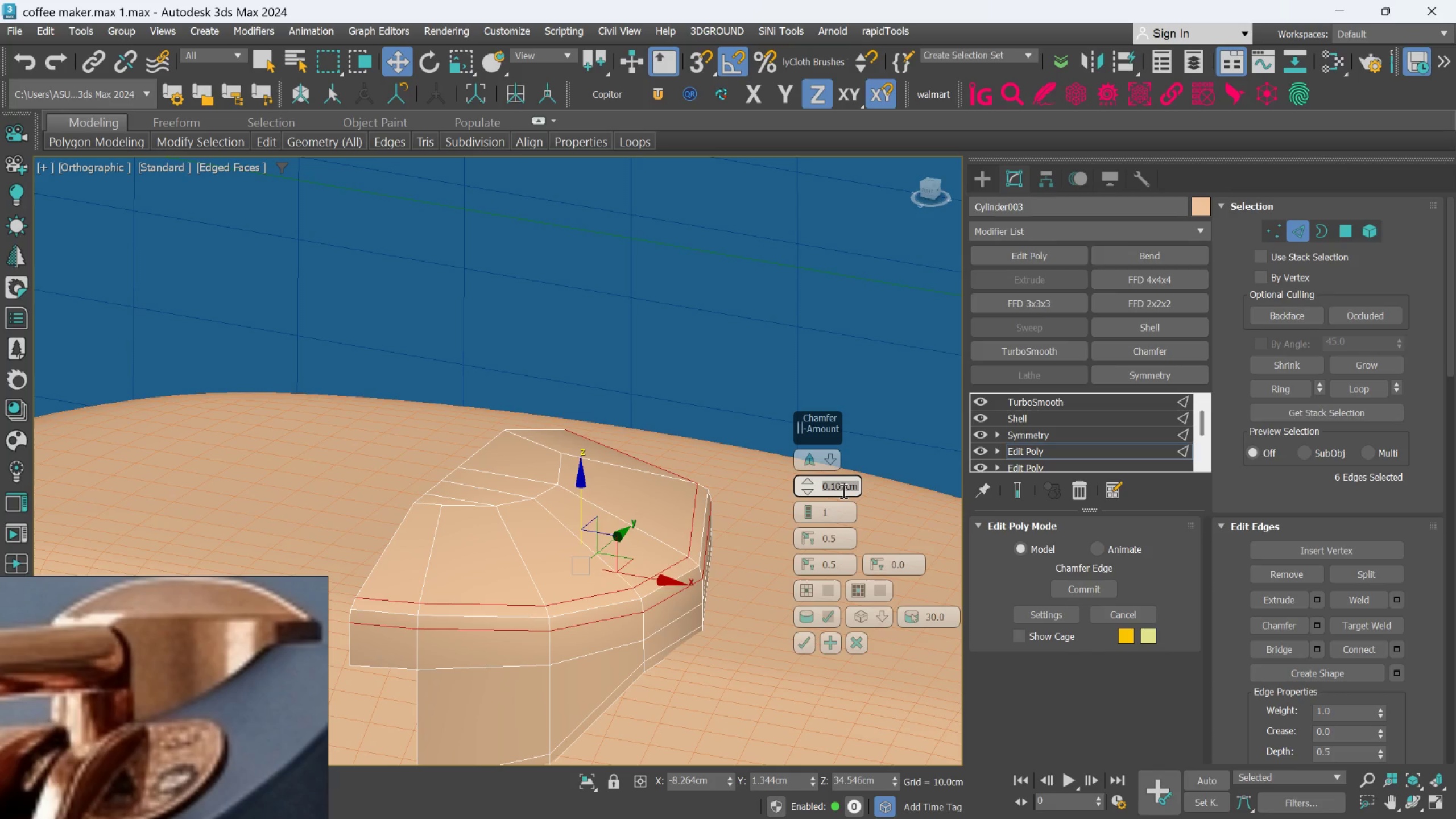 
key(1)
 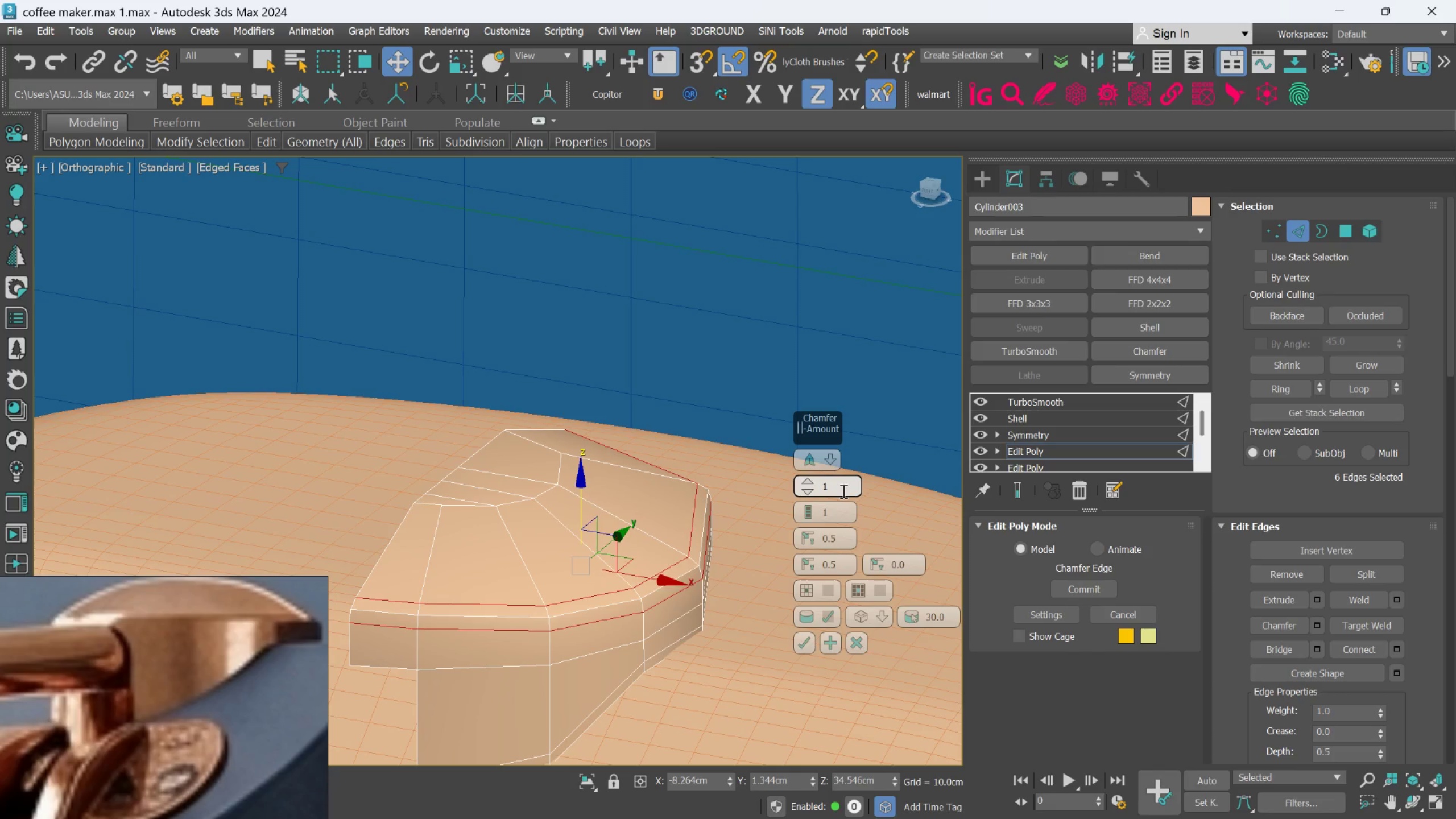 
key(Enter)
 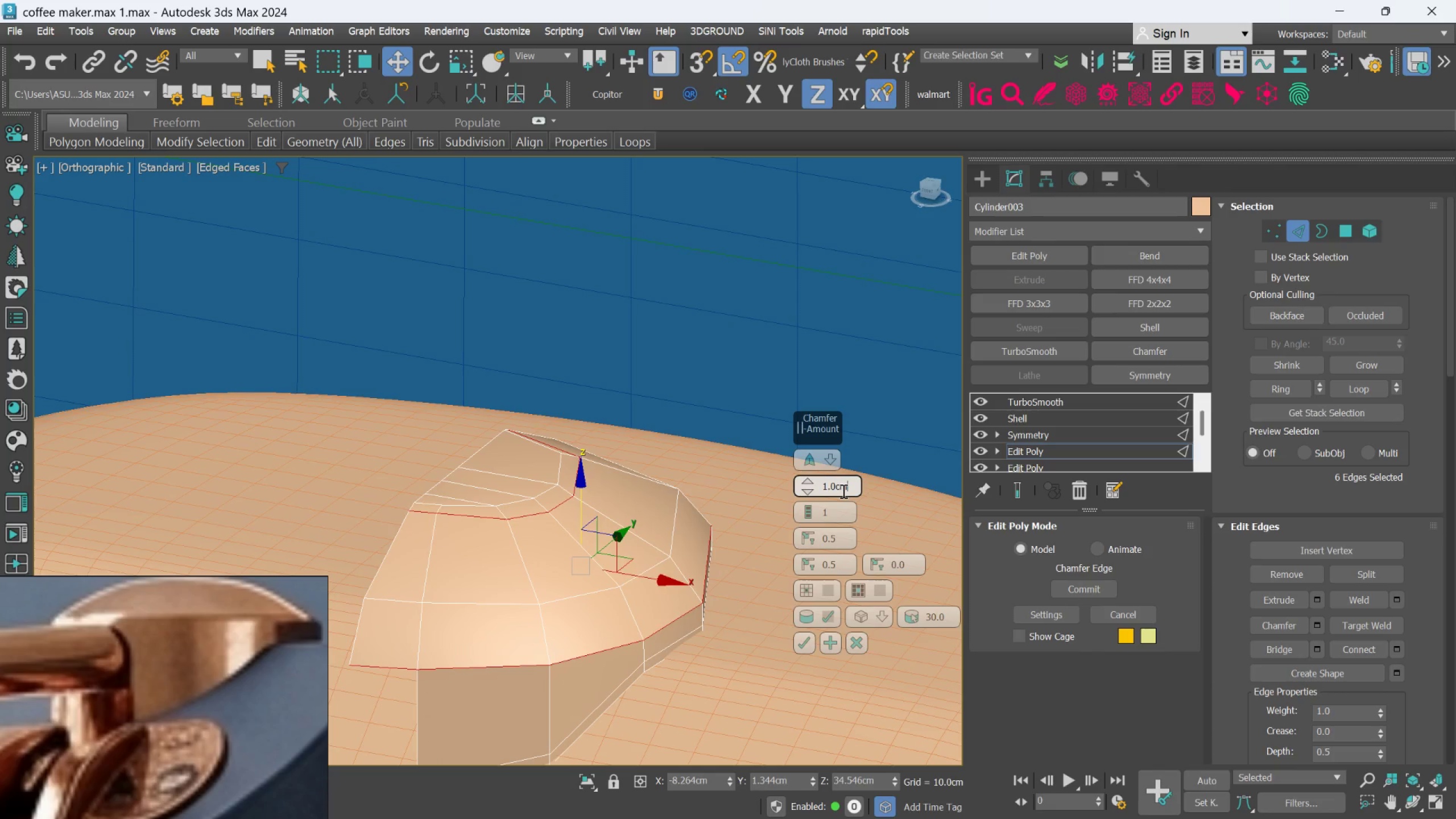 
double_click([840, 490])
 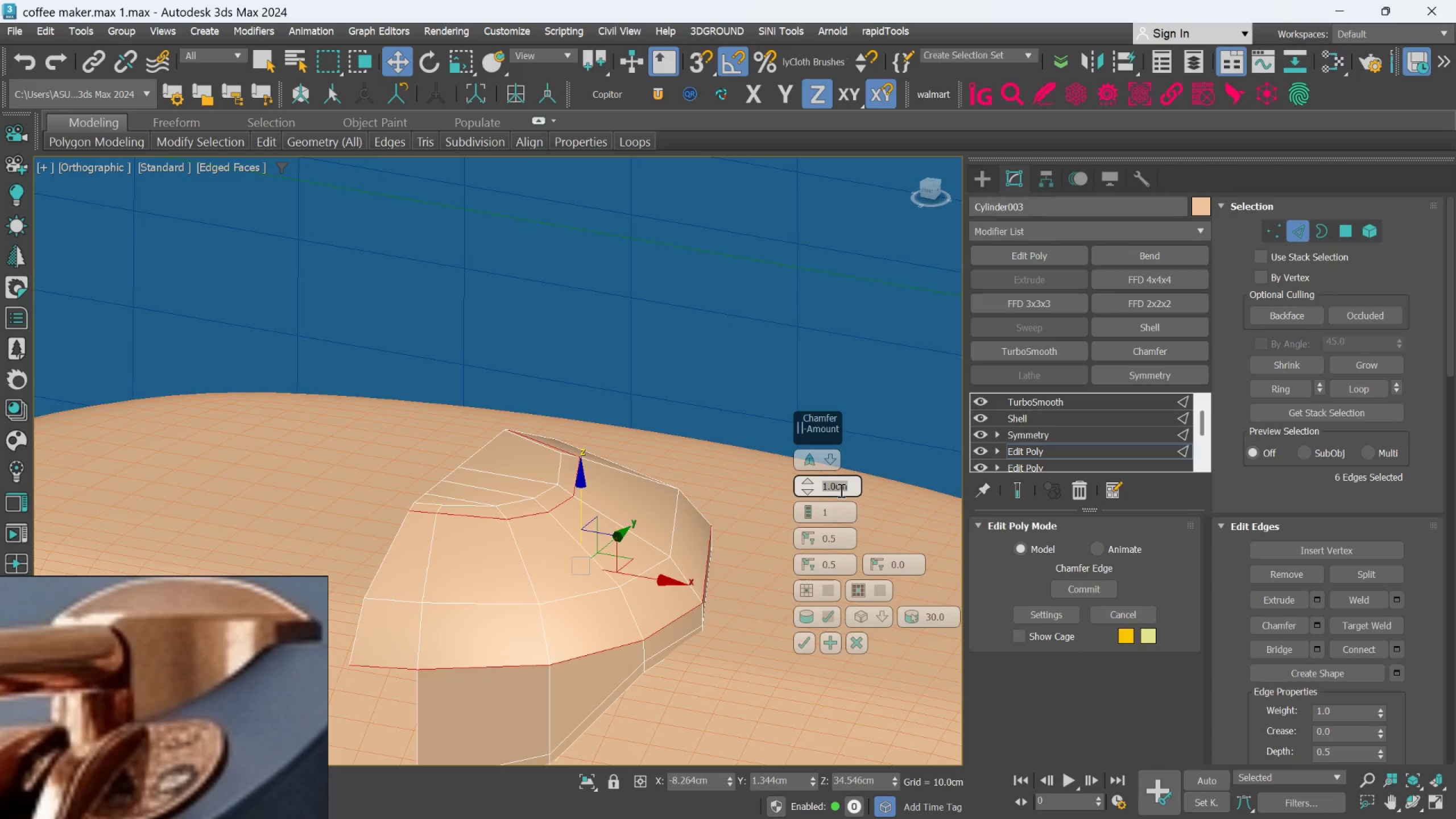 
key(0)
 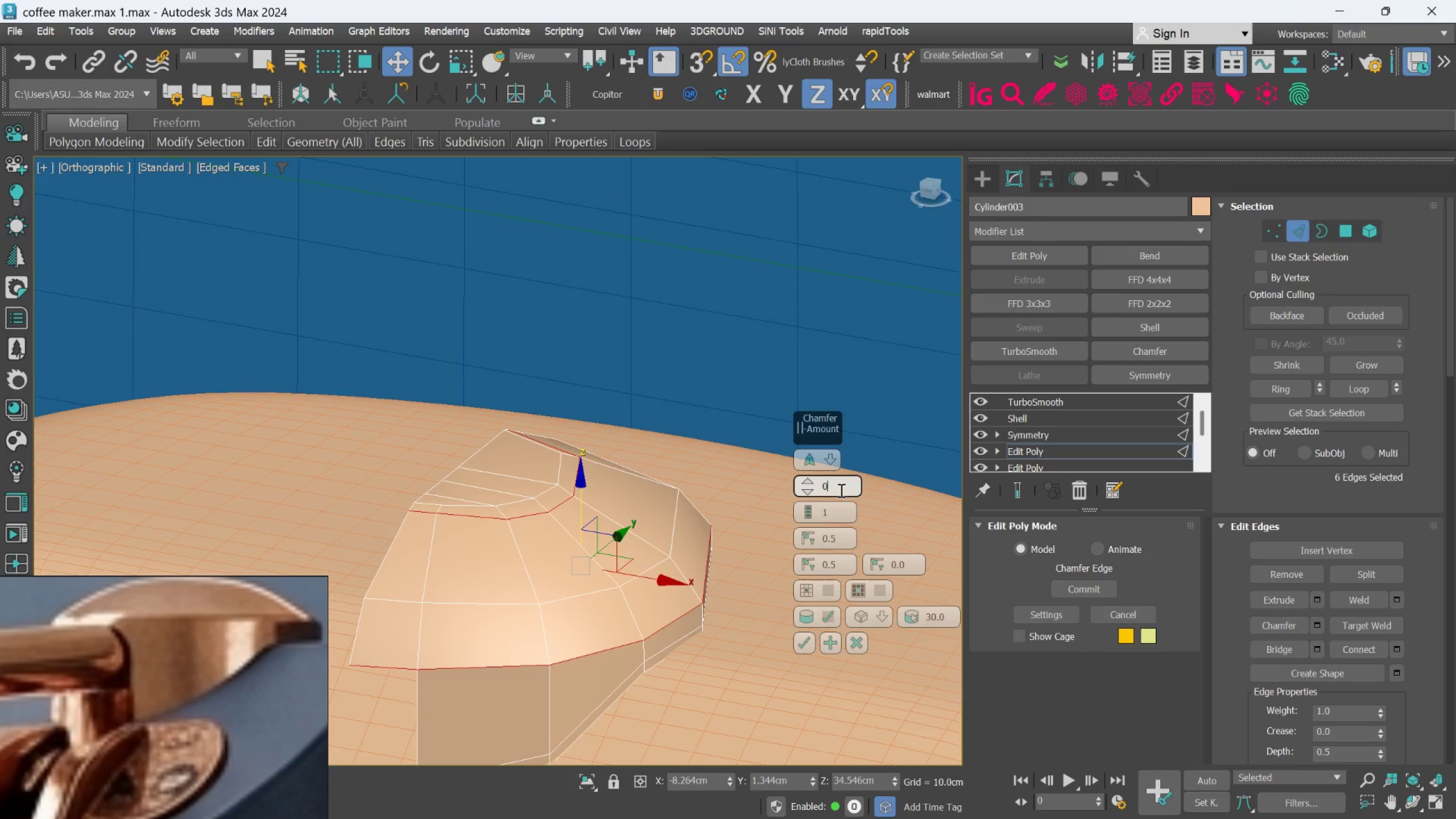 
key(Period)
 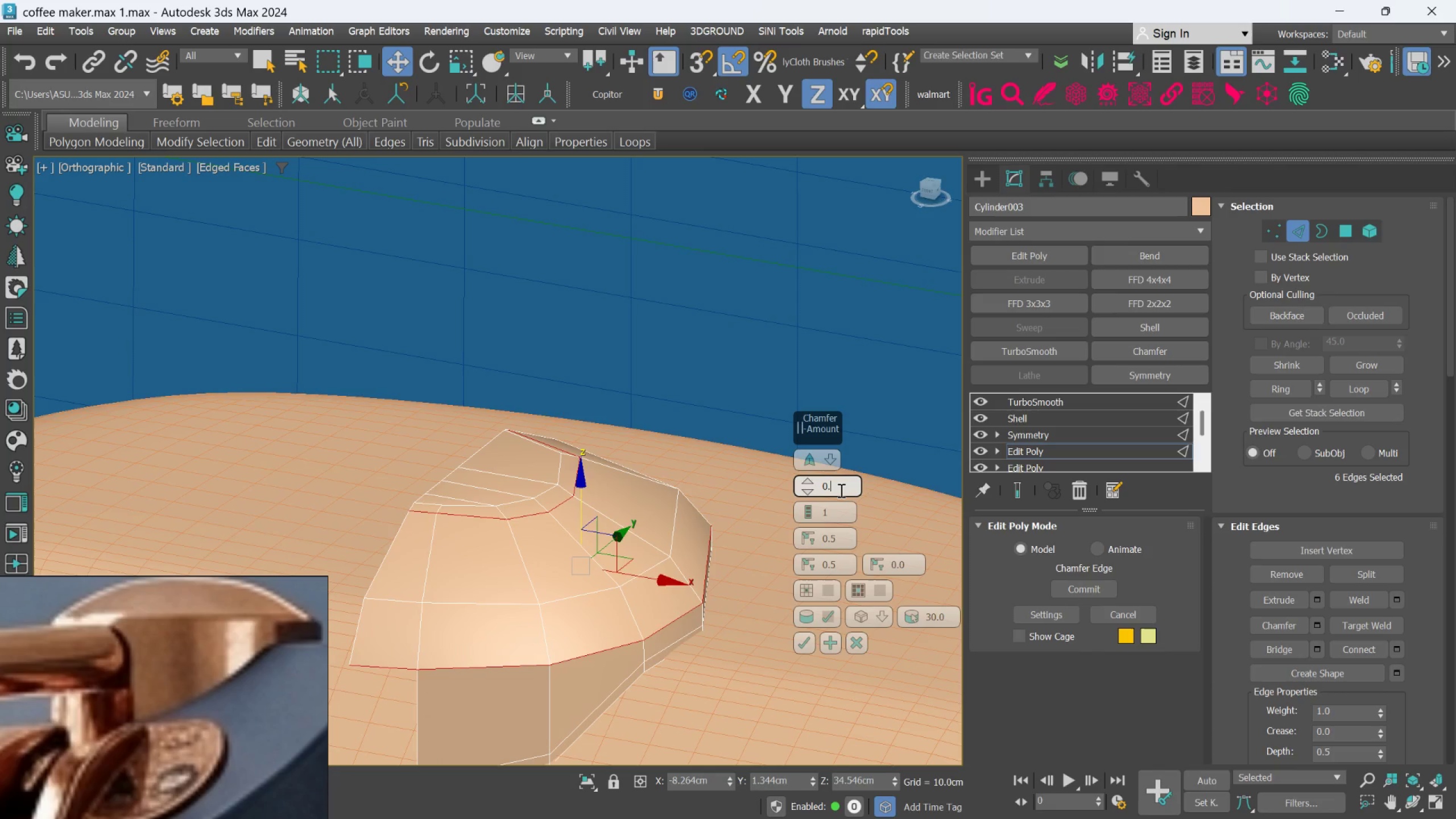 
key(1)
 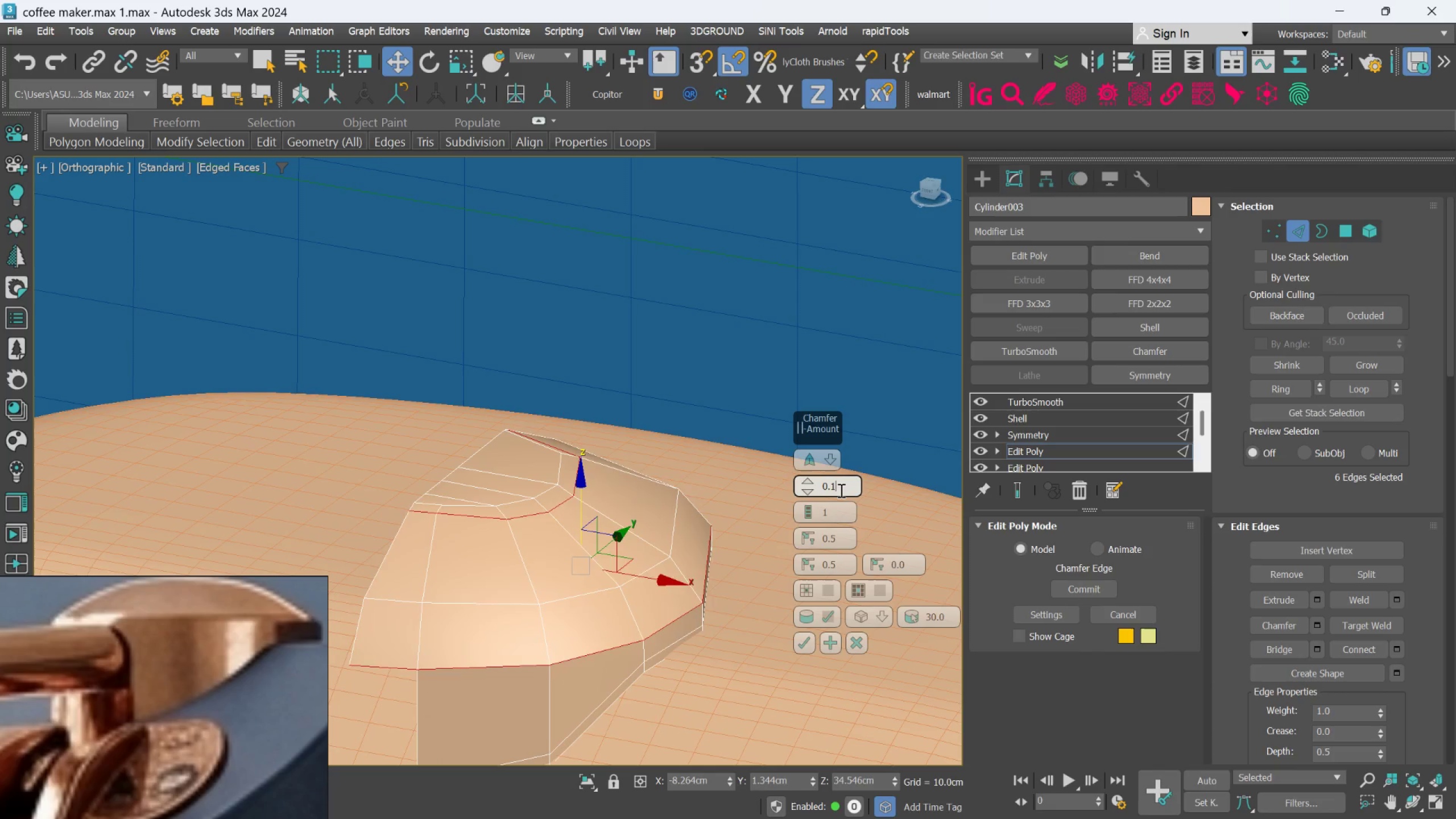 
key(Enter)
 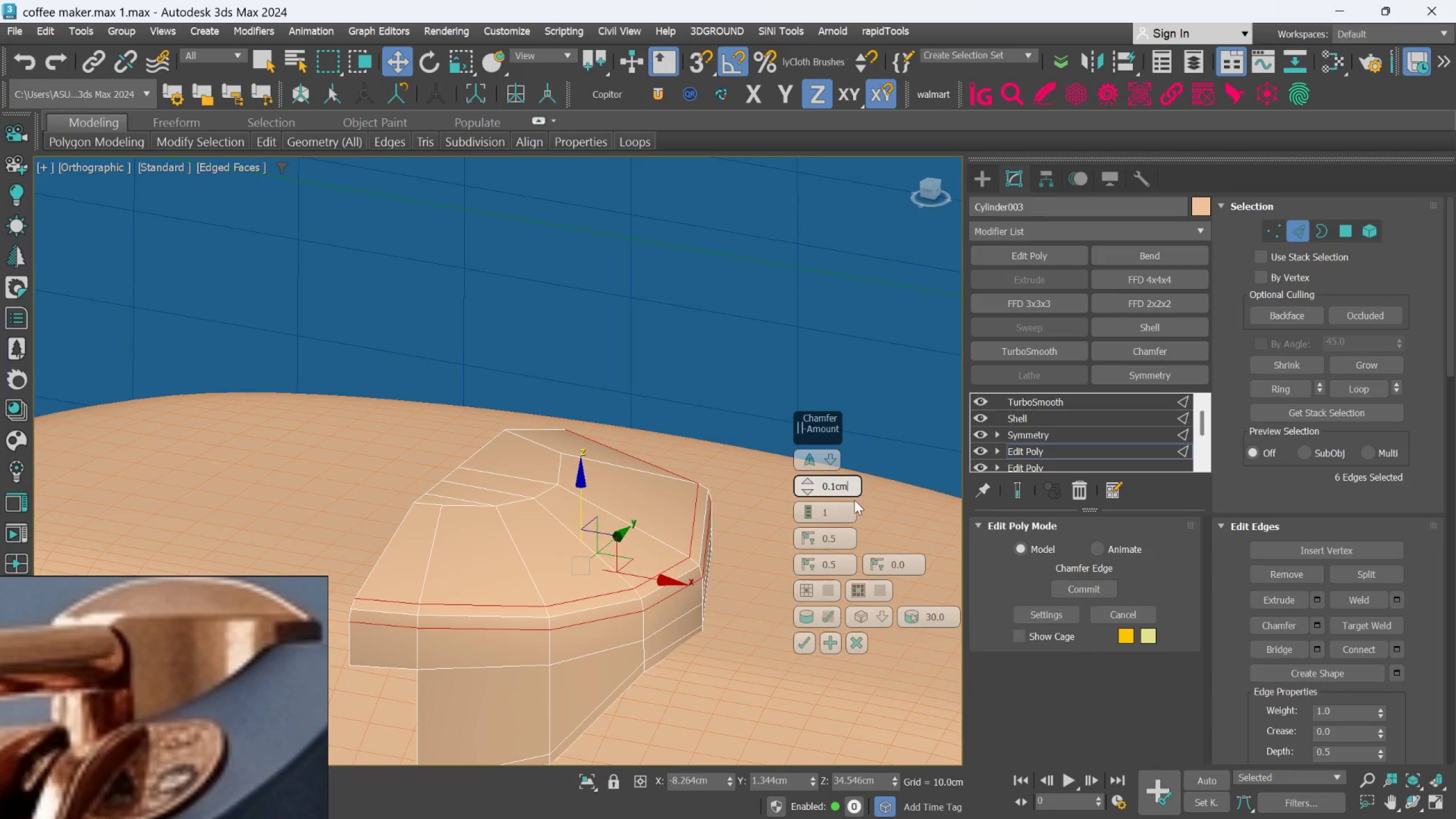 
double_click([837, 484])
 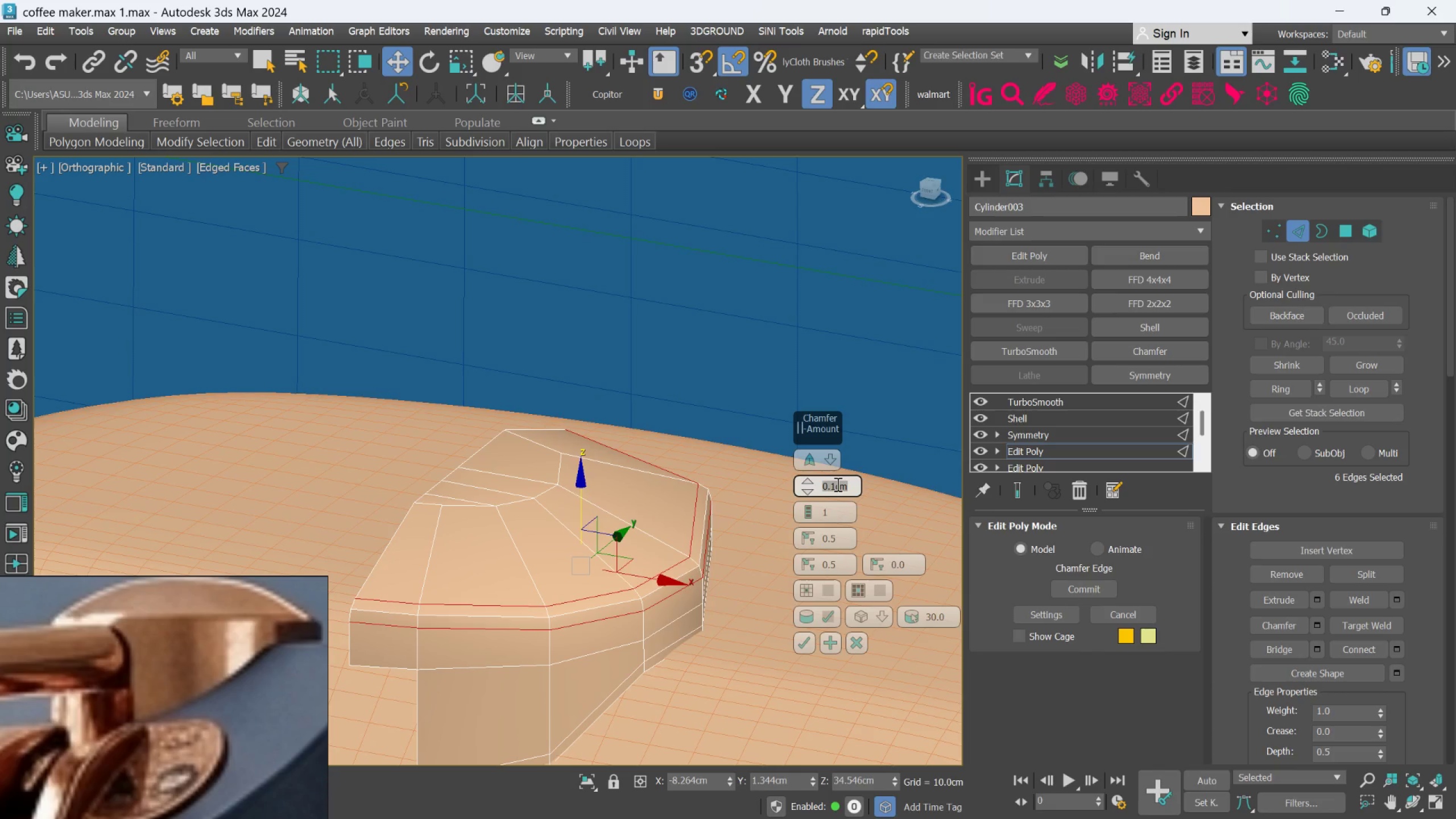 
type(.05)
 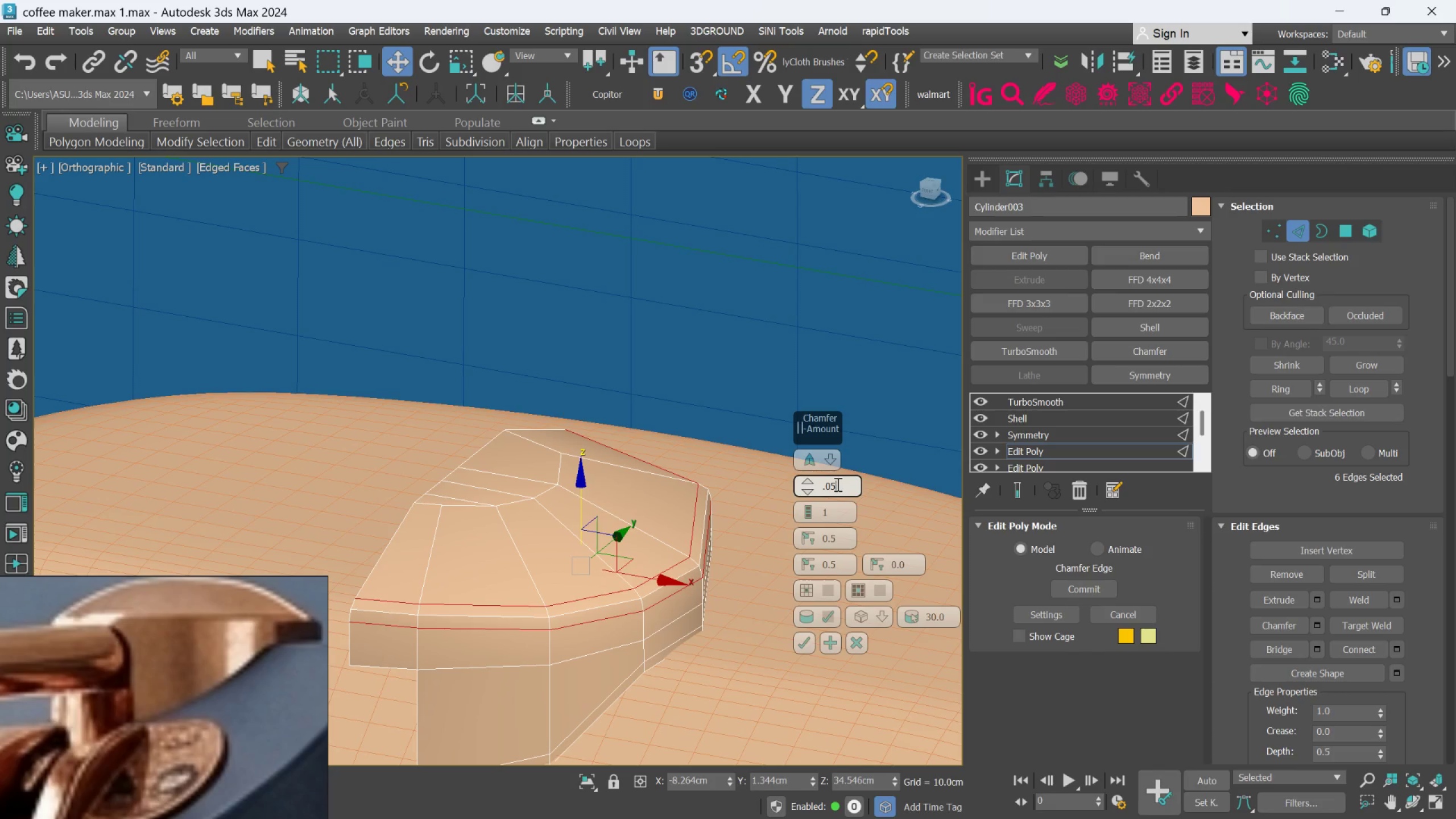 
key(Enter)
 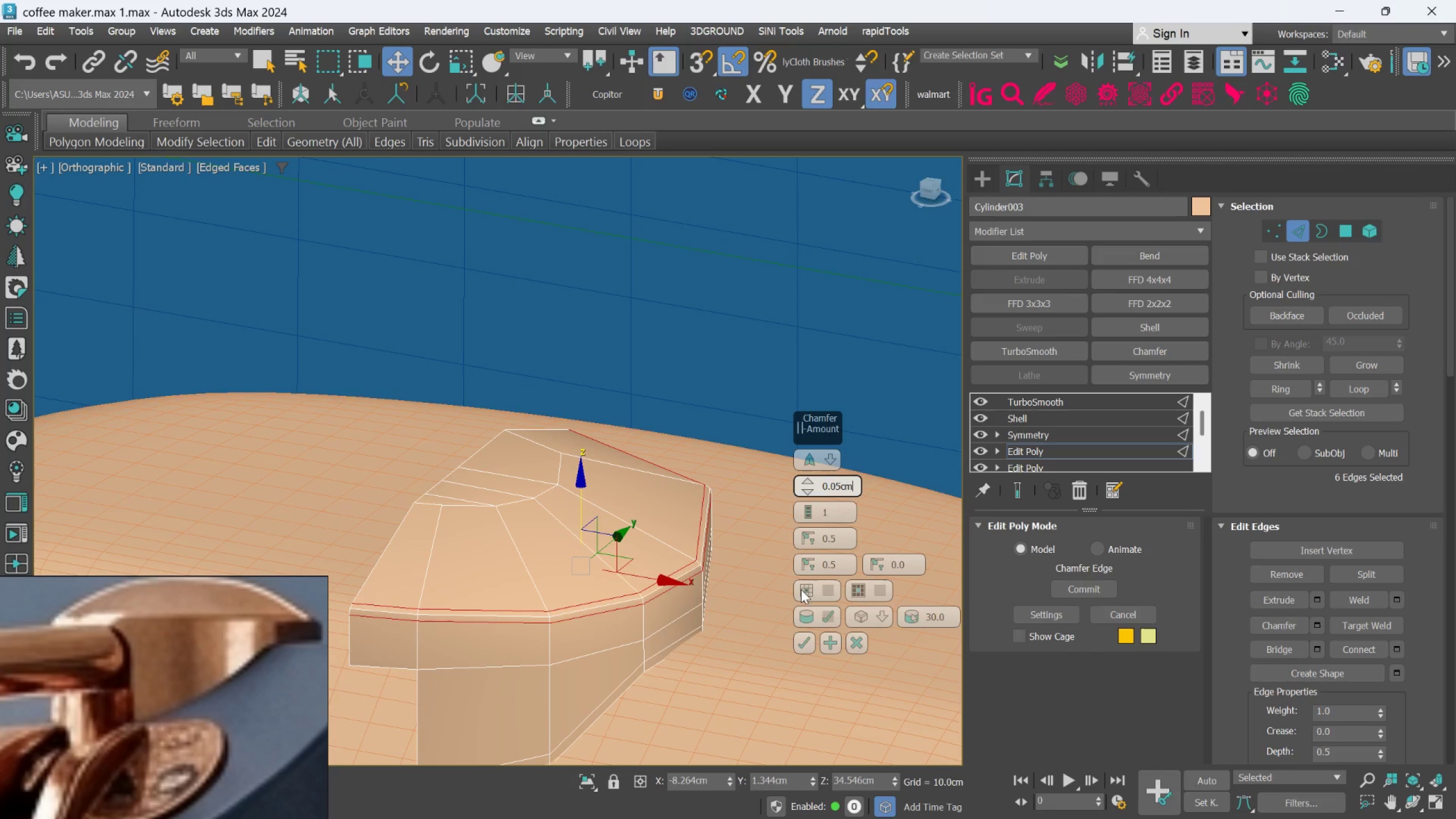 
left_click([810, 640])
 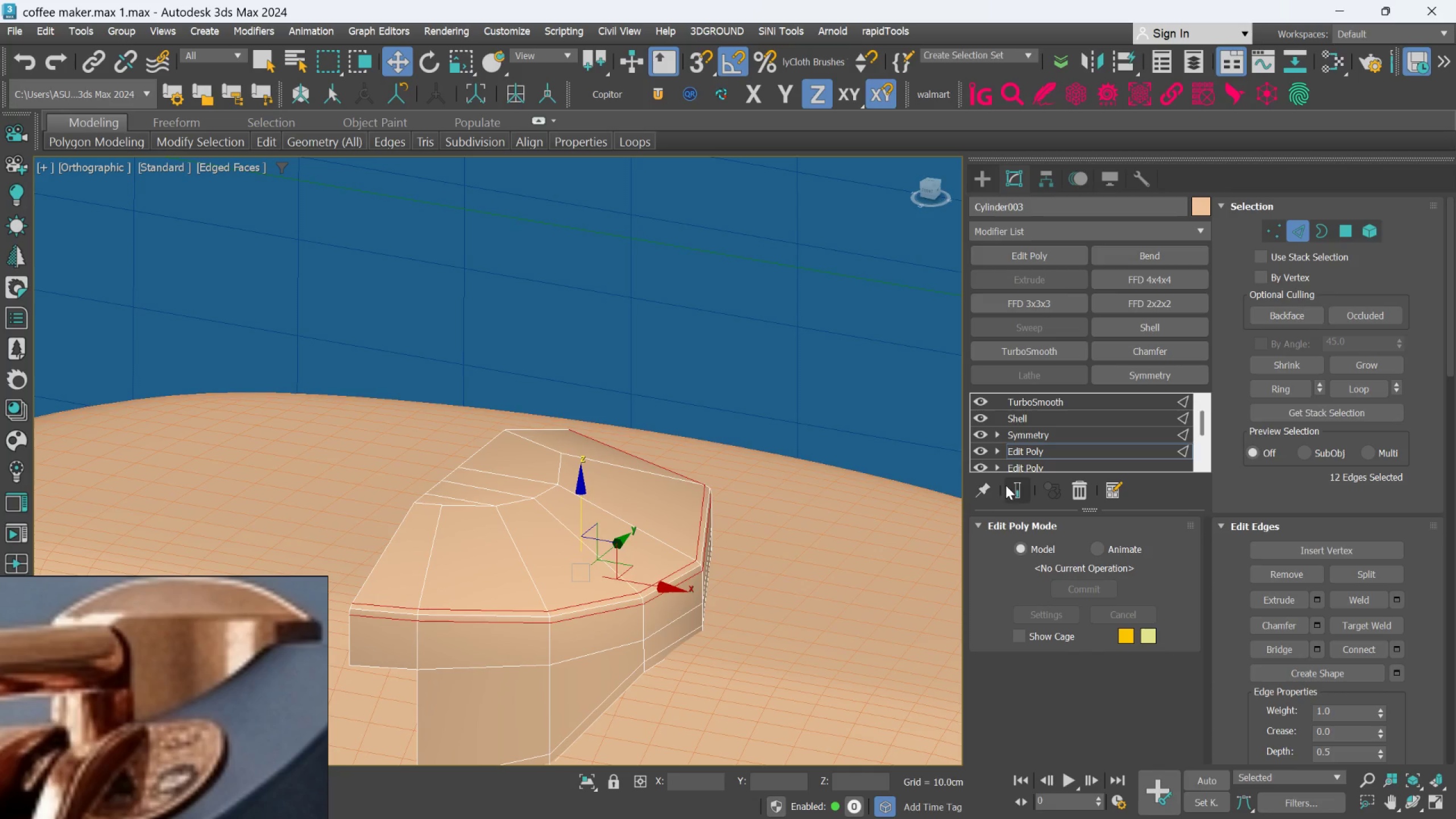 
left_click([1012, 485])
 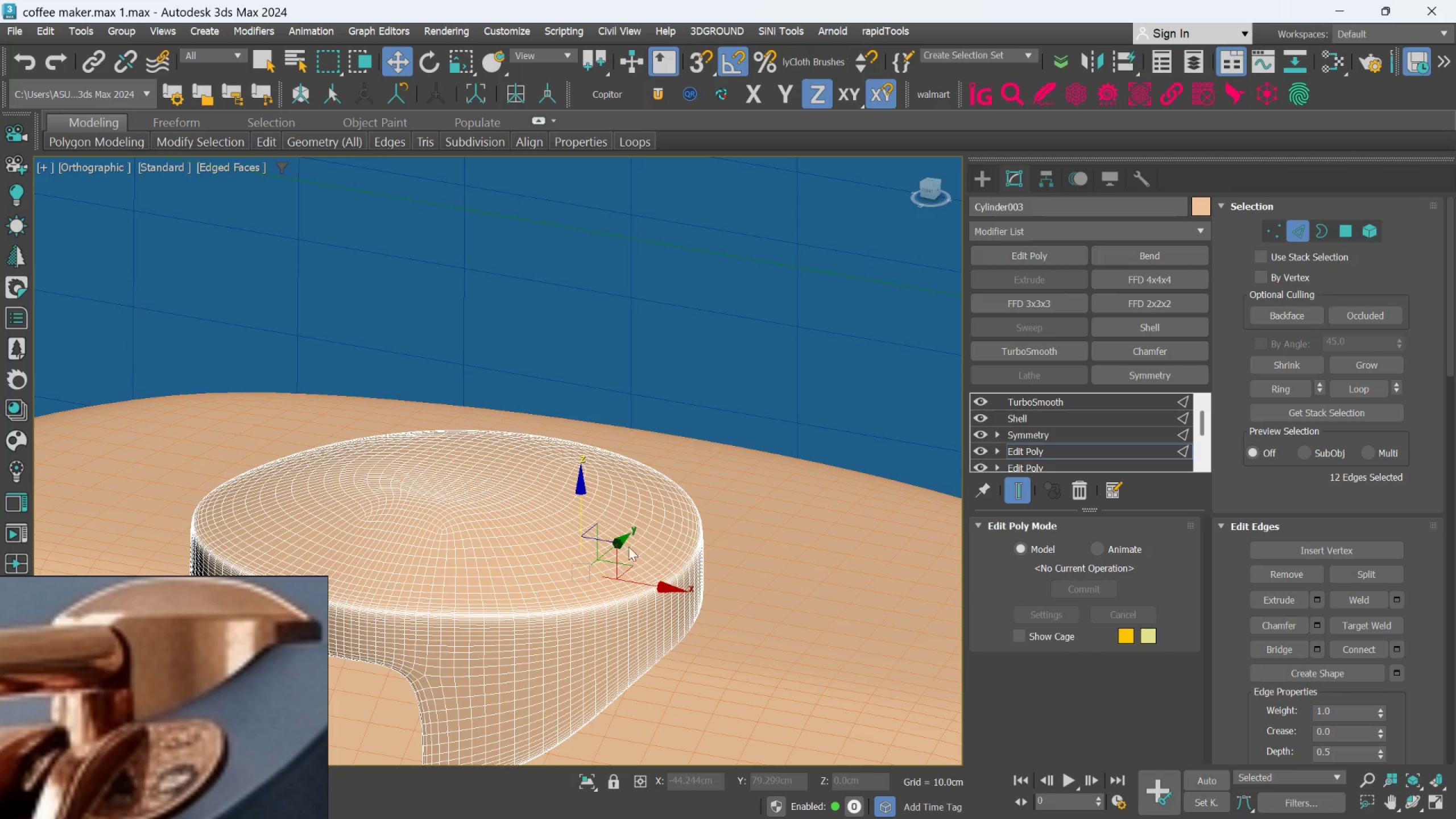 
scroll: coordinate [596, 547], scroll_direction: up, amount: 2.0
 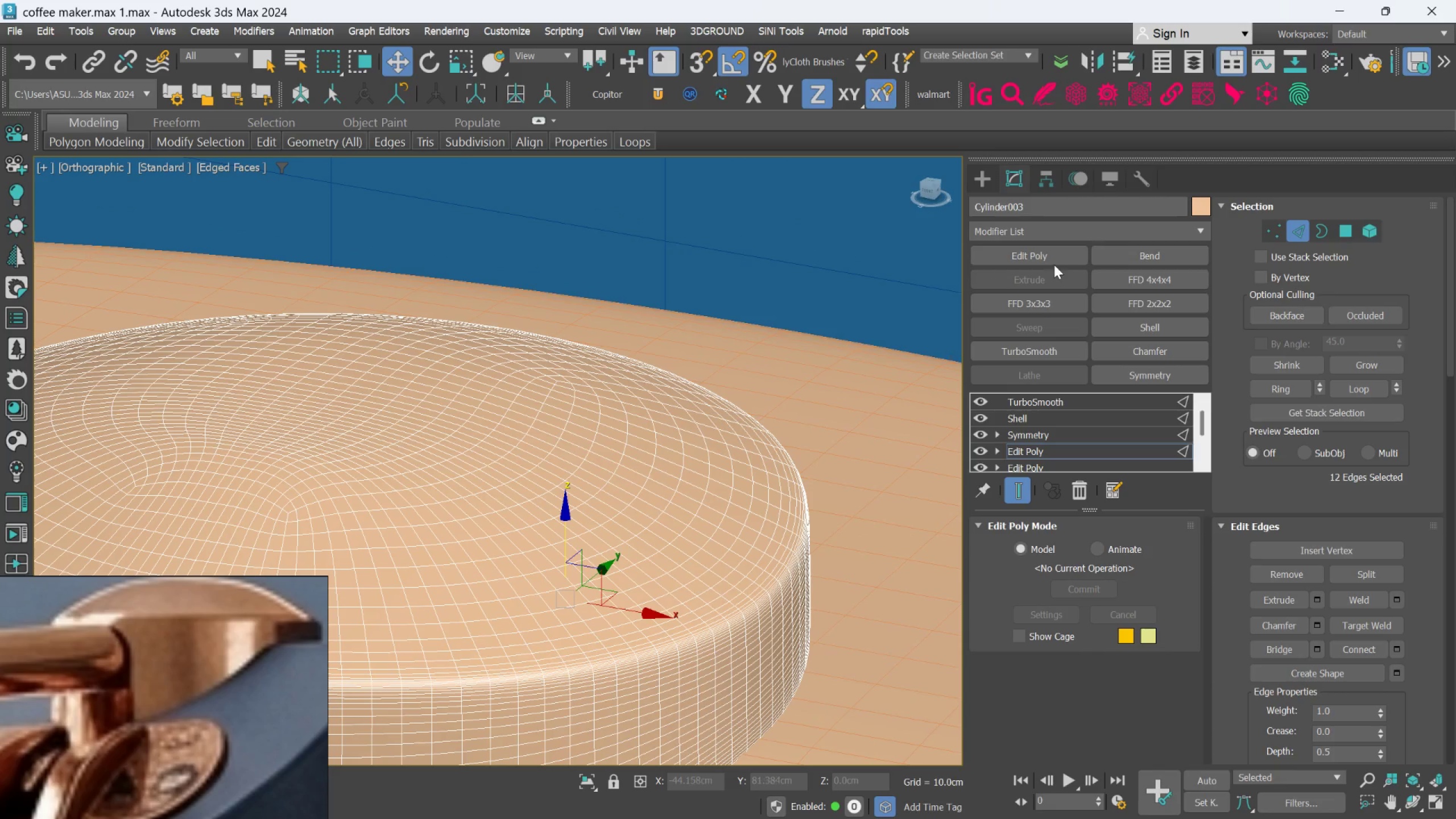 
scroll: coordinate [774, 455], scroll_direction: down, amount: 4.0
 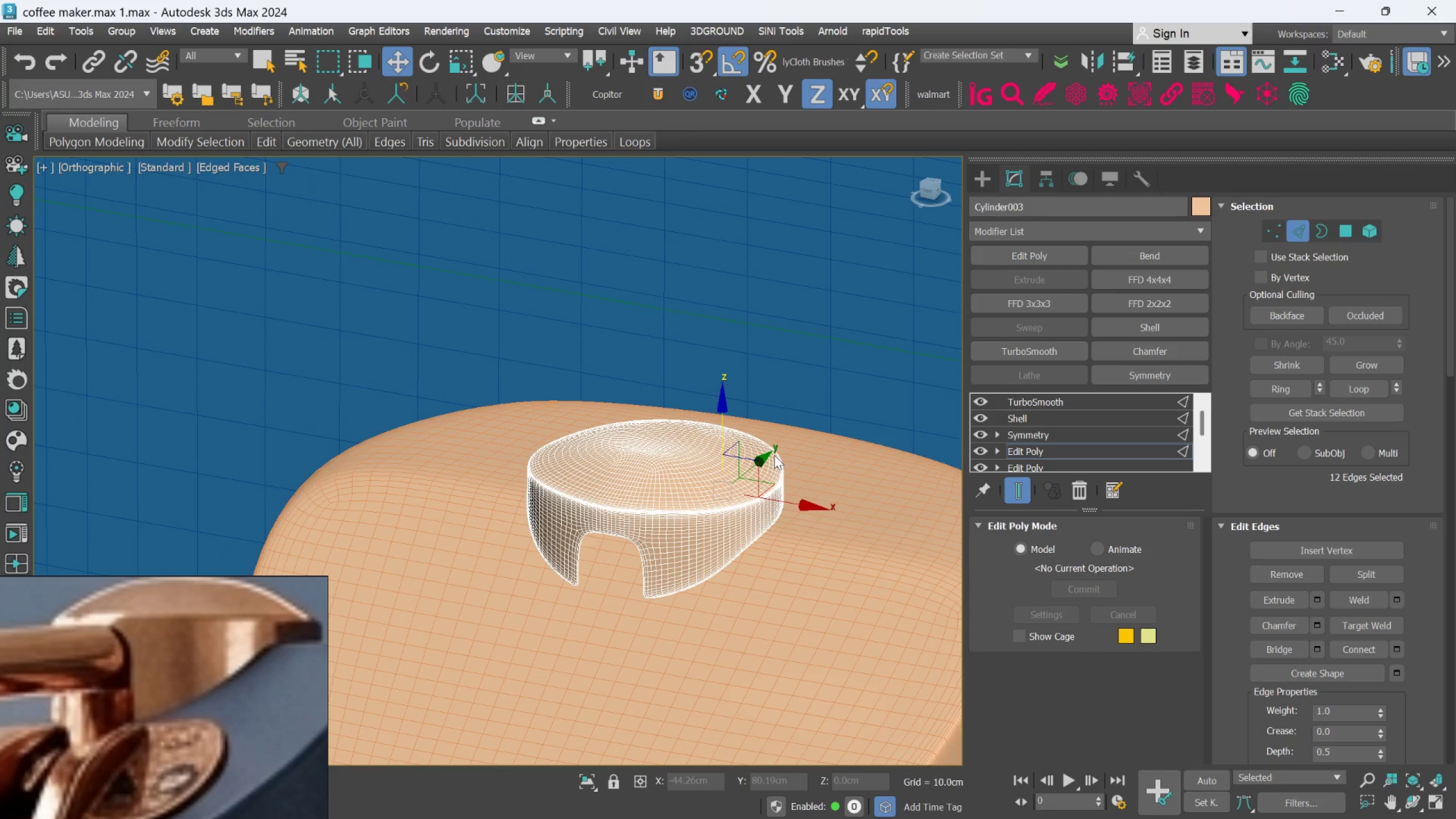 
hold_key(key=AltLeft, duration=0.55)
 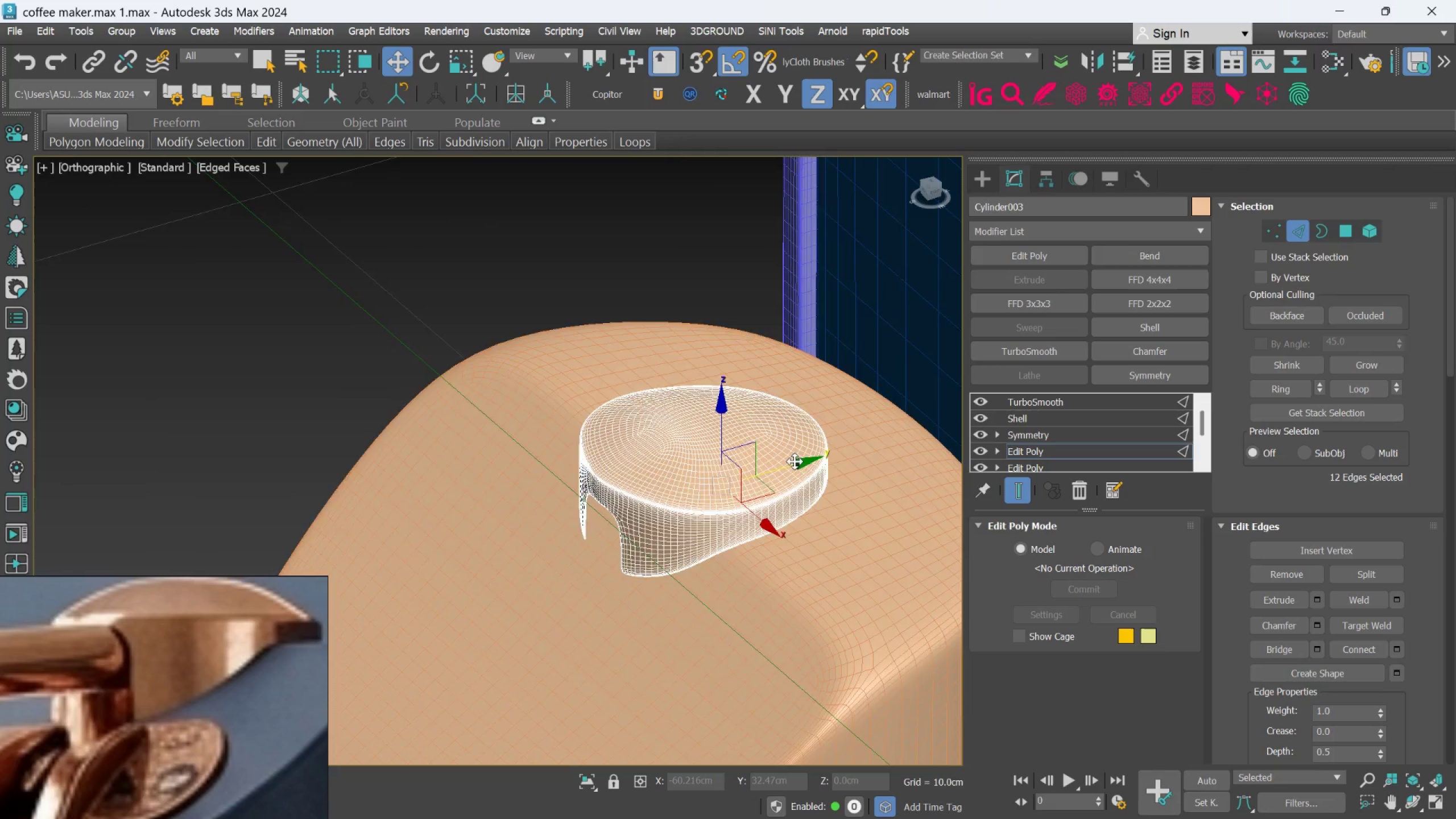 
scroll: coordinate [795, 461], scroll_direction: up, amount: 2.0
 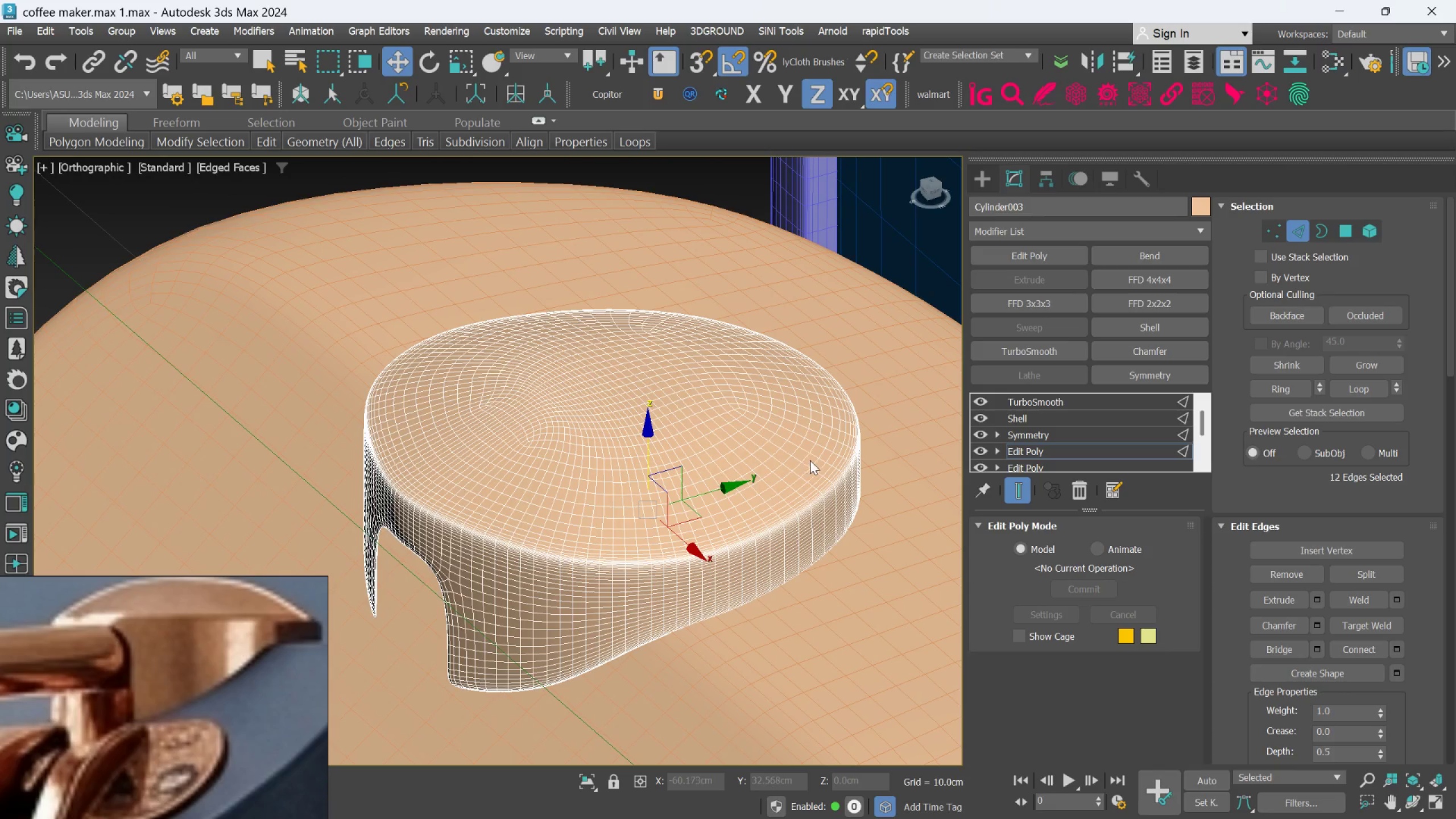 
key(Control+Z)
 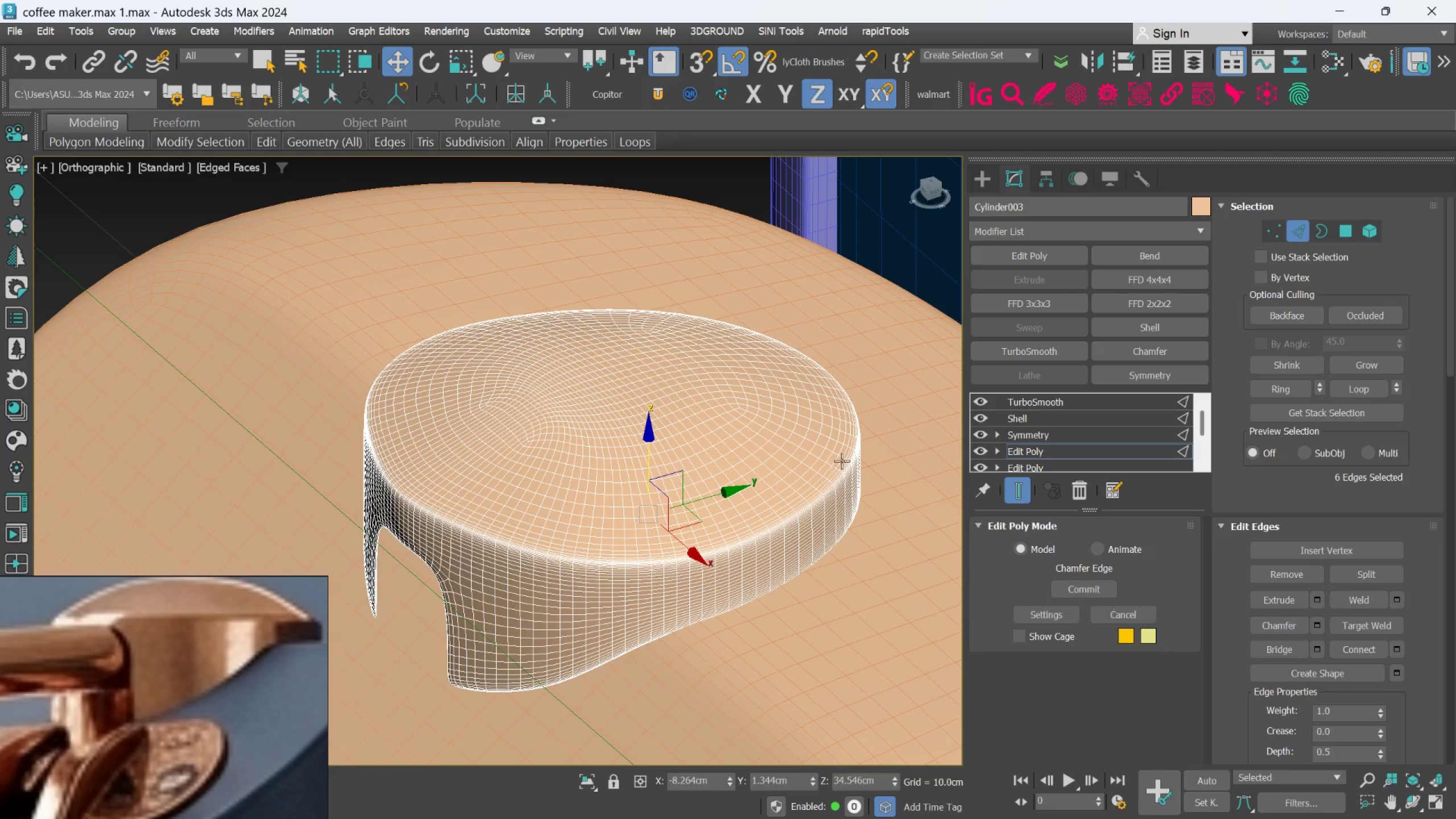 
key(Control+Z)
 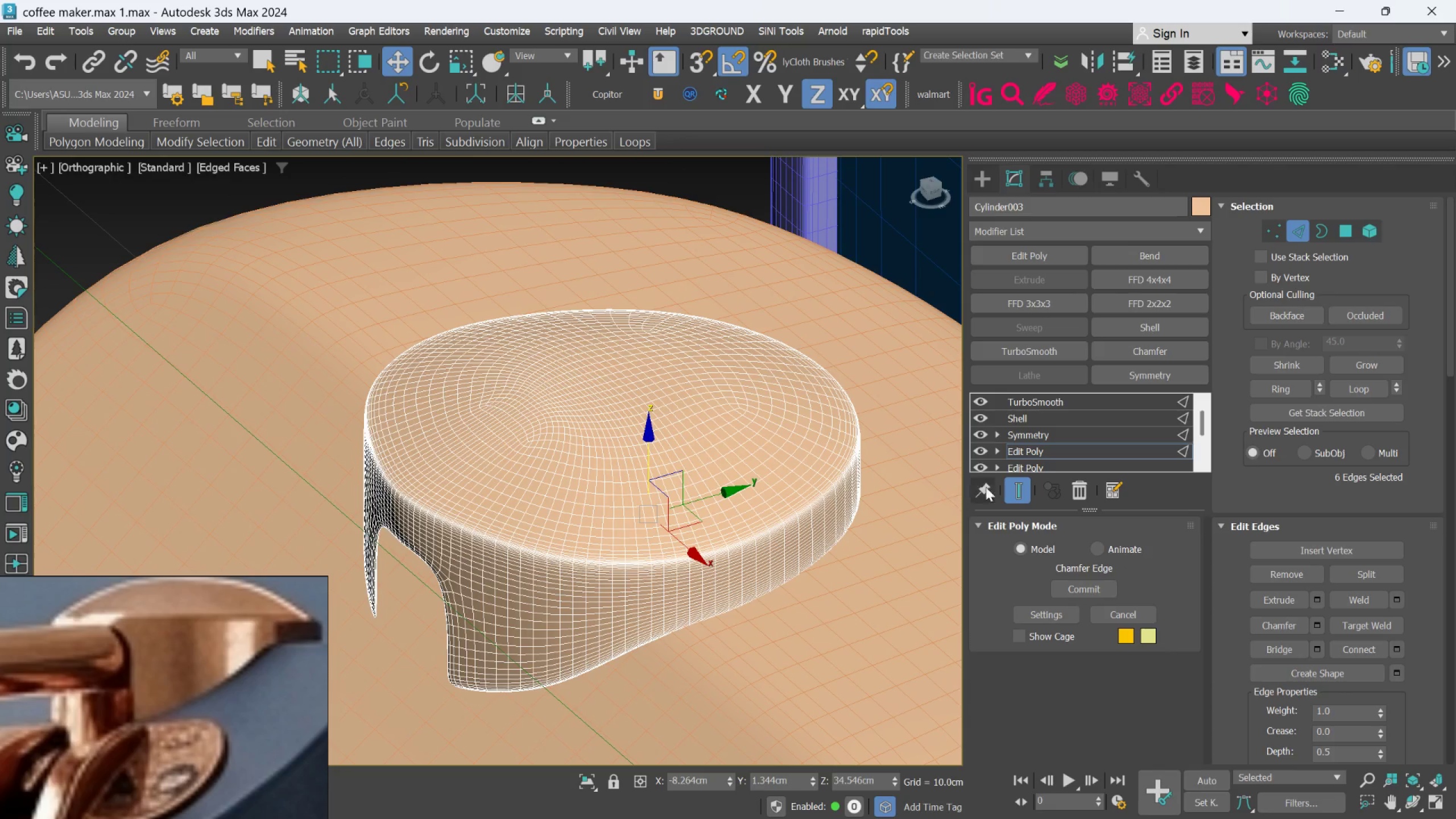 
key(Control+Z)
 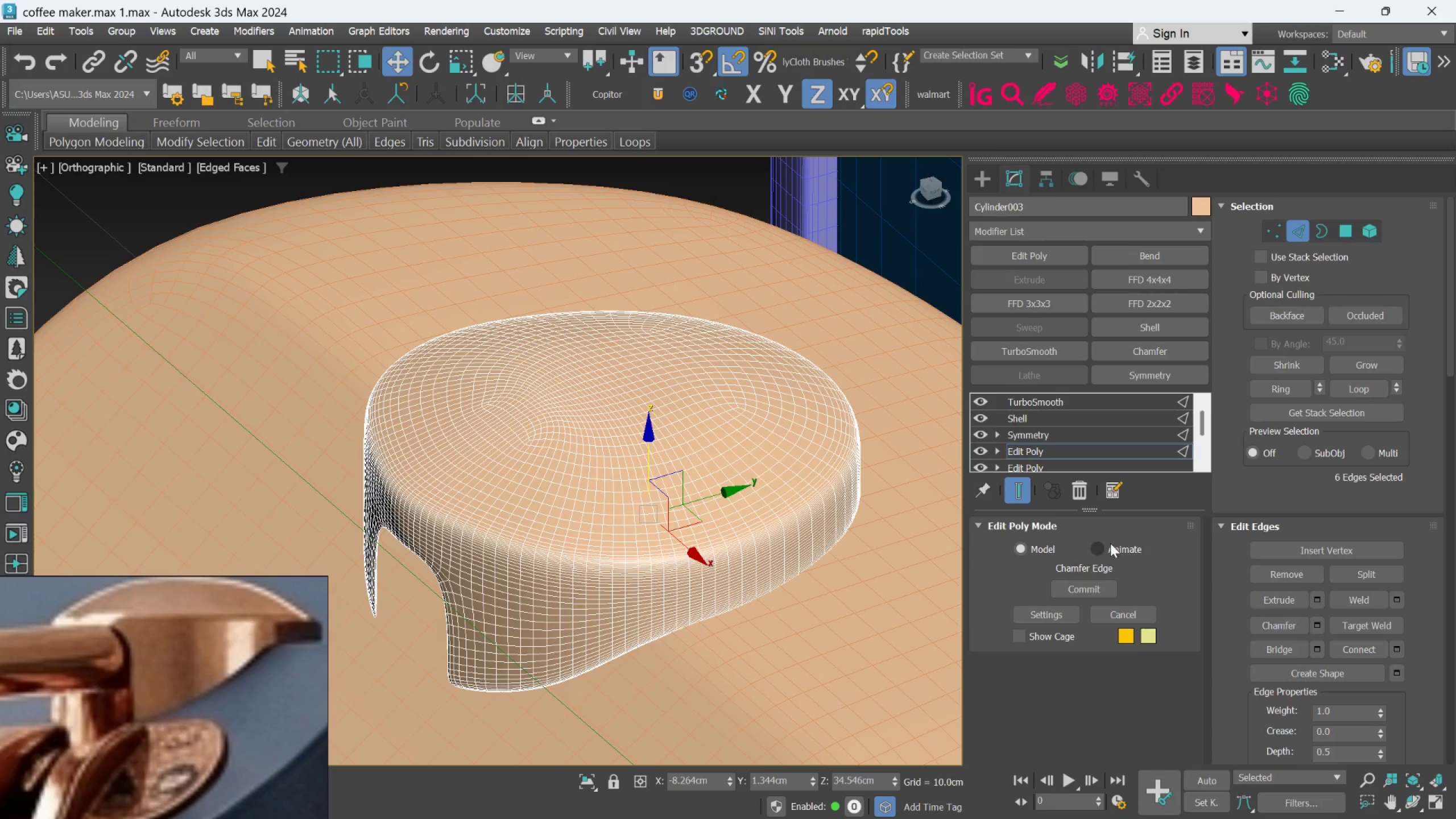 
left_click([1010, 486])
 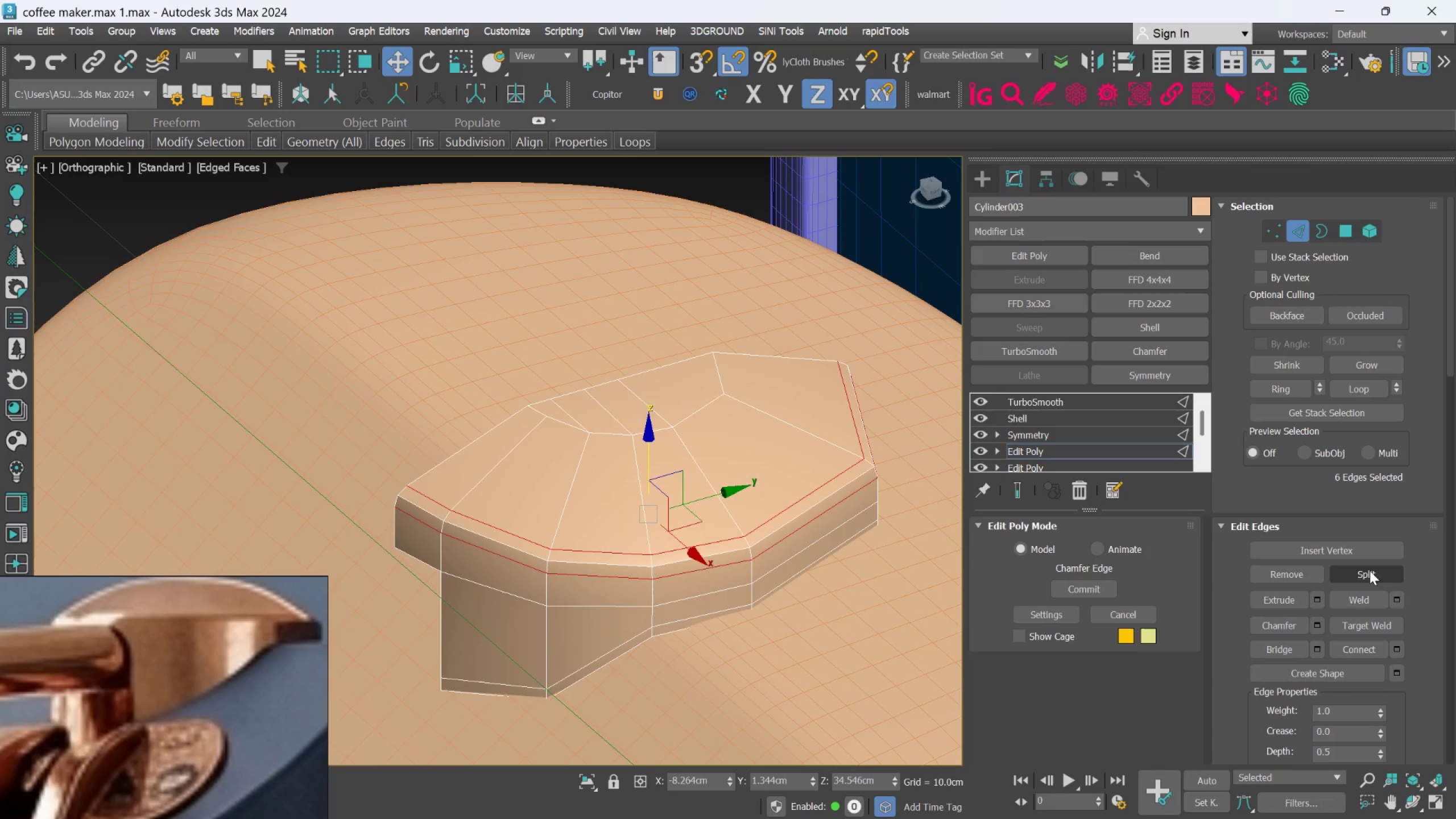 
mouse_move([1376, 593])
 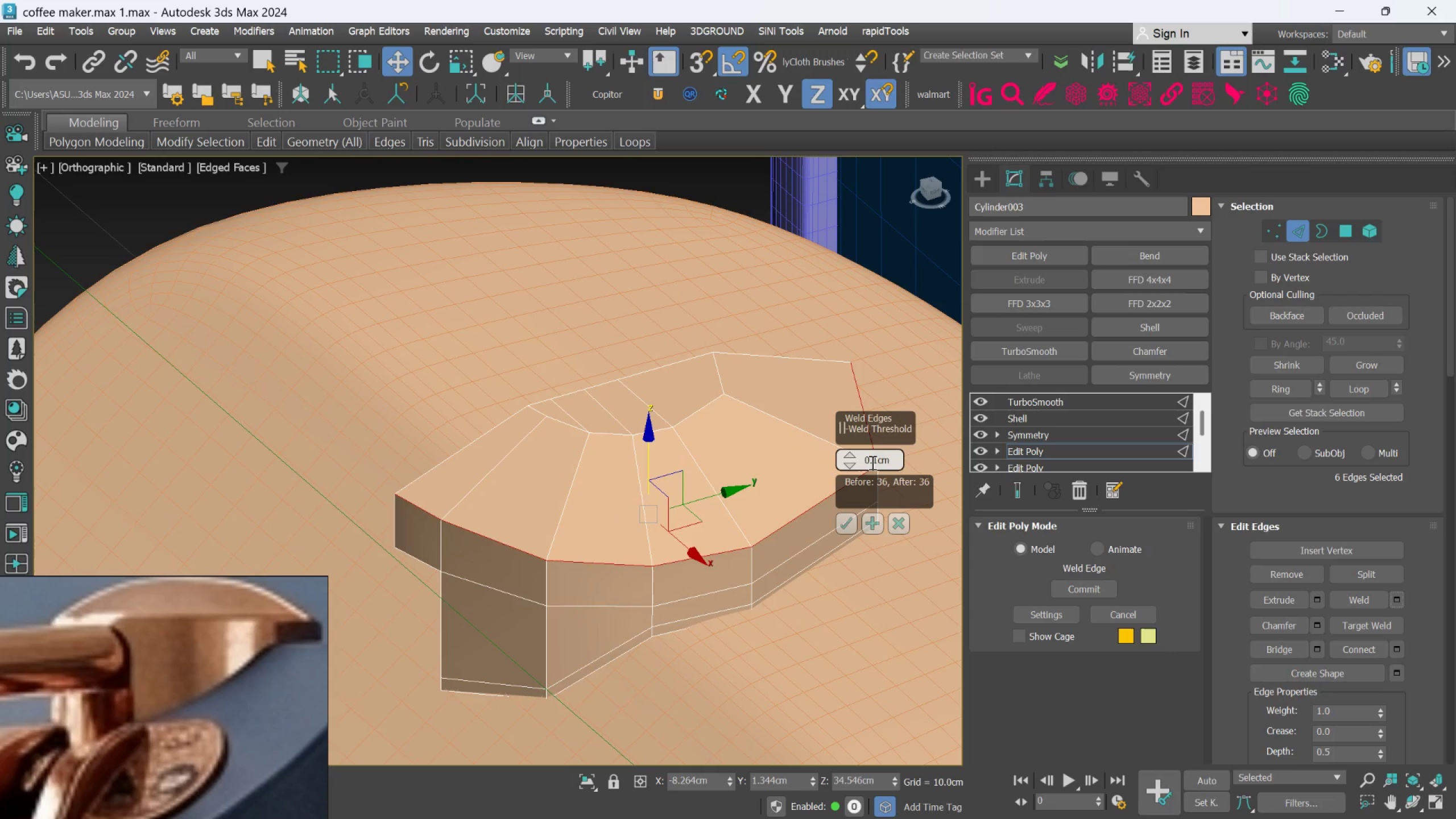 
right_click([855, 461])
 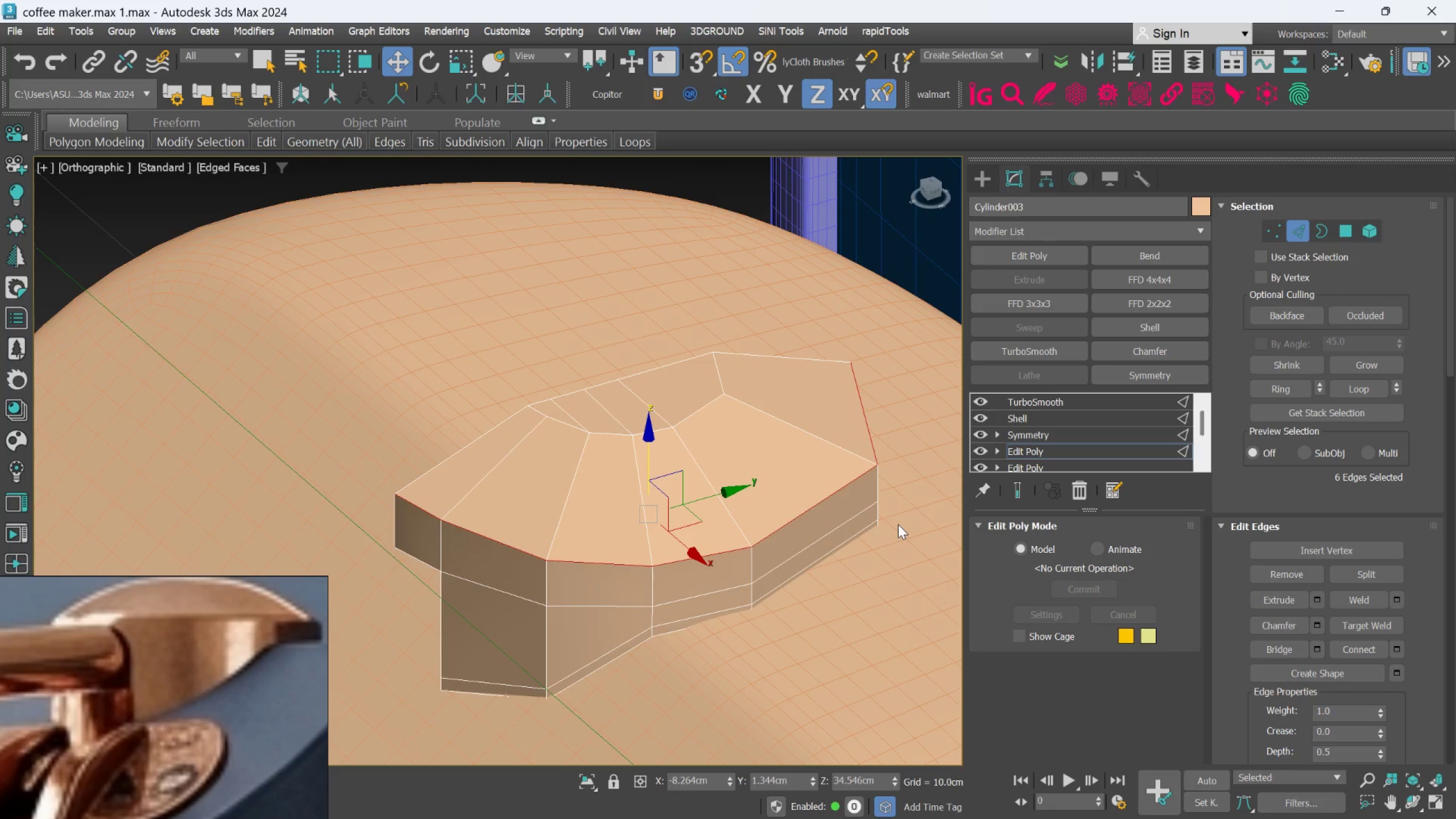 
left_click([864, 508])
 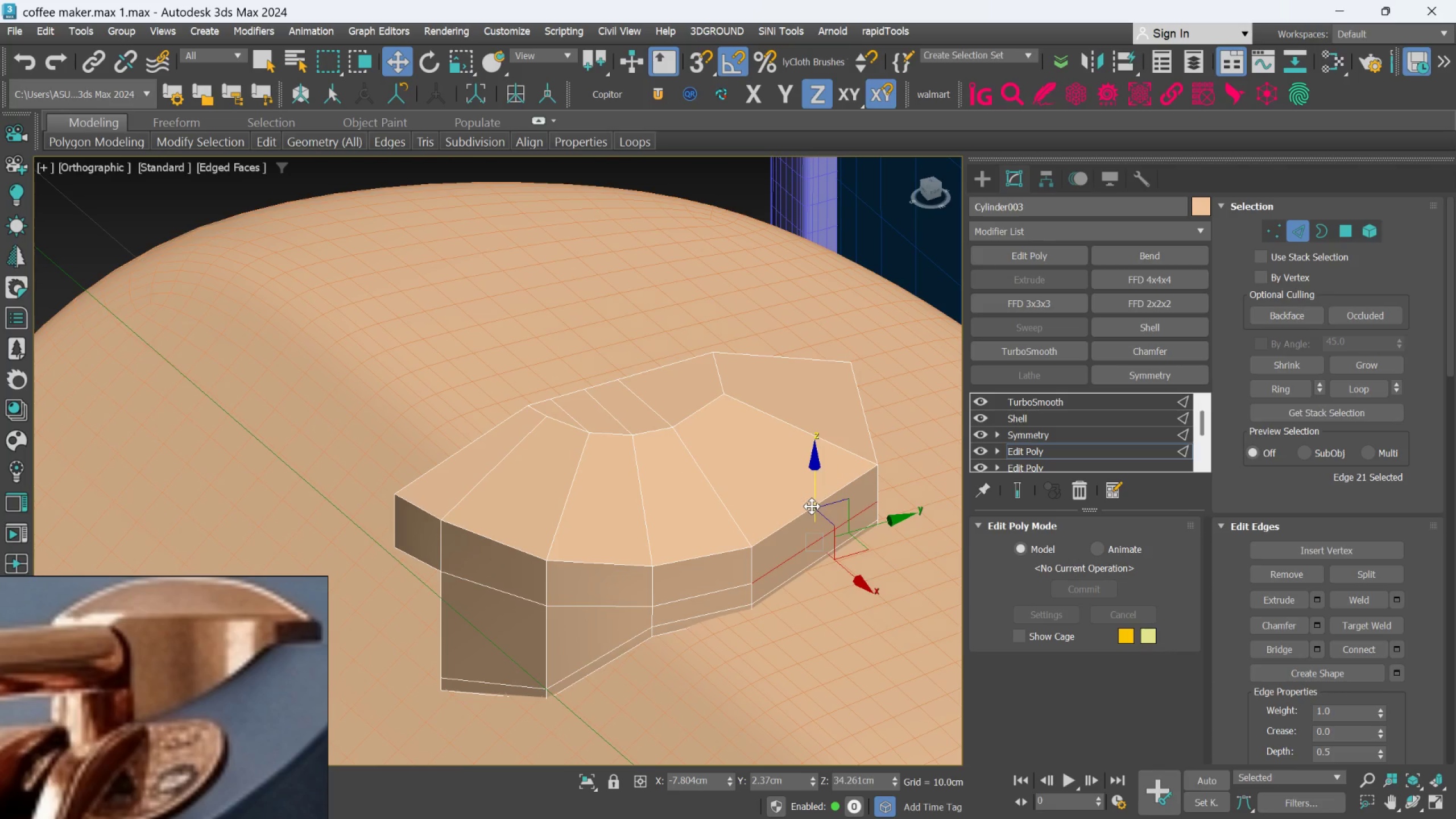 
double_click([810, 506])
 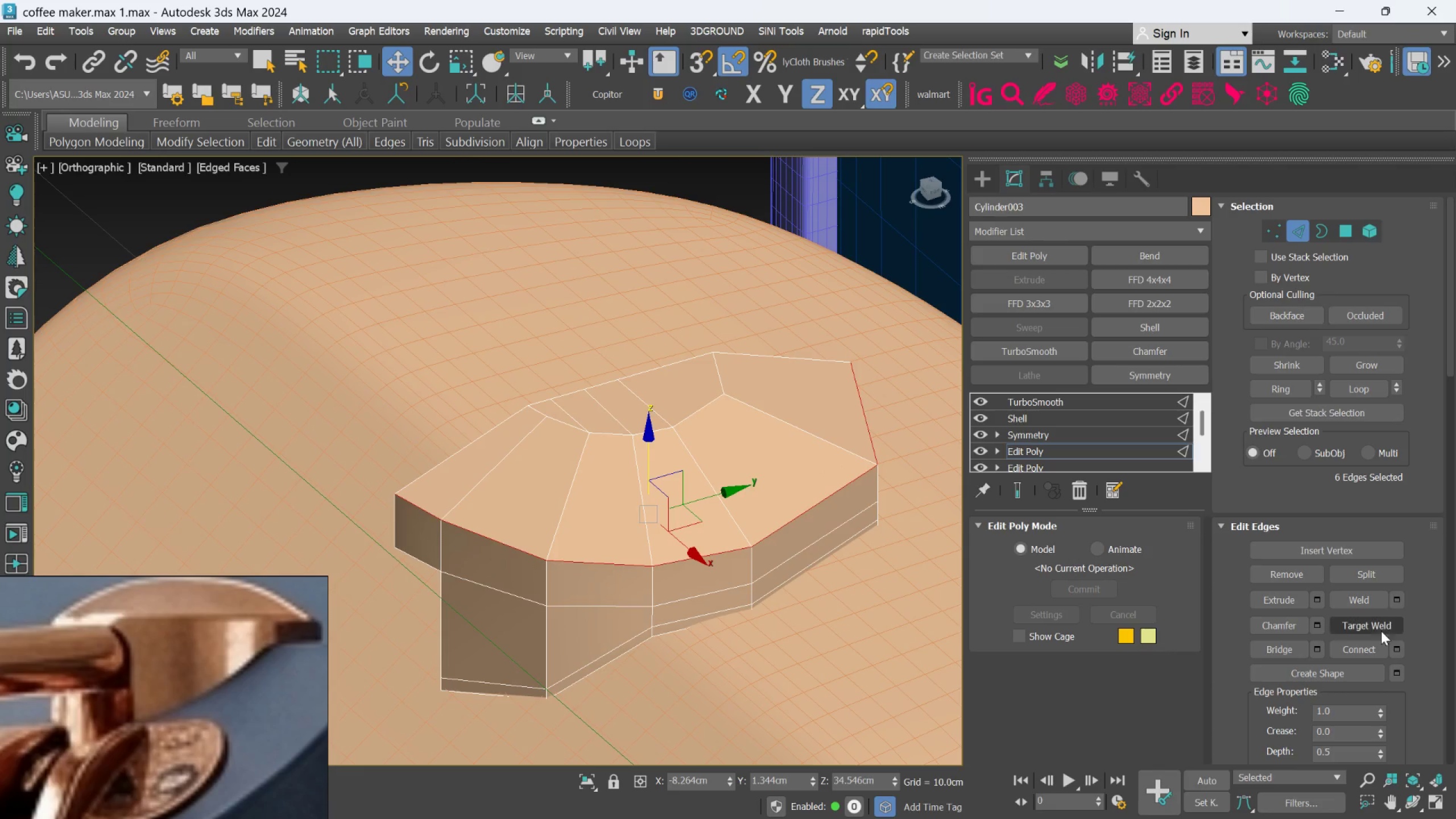 
left_click([1318, 619])
 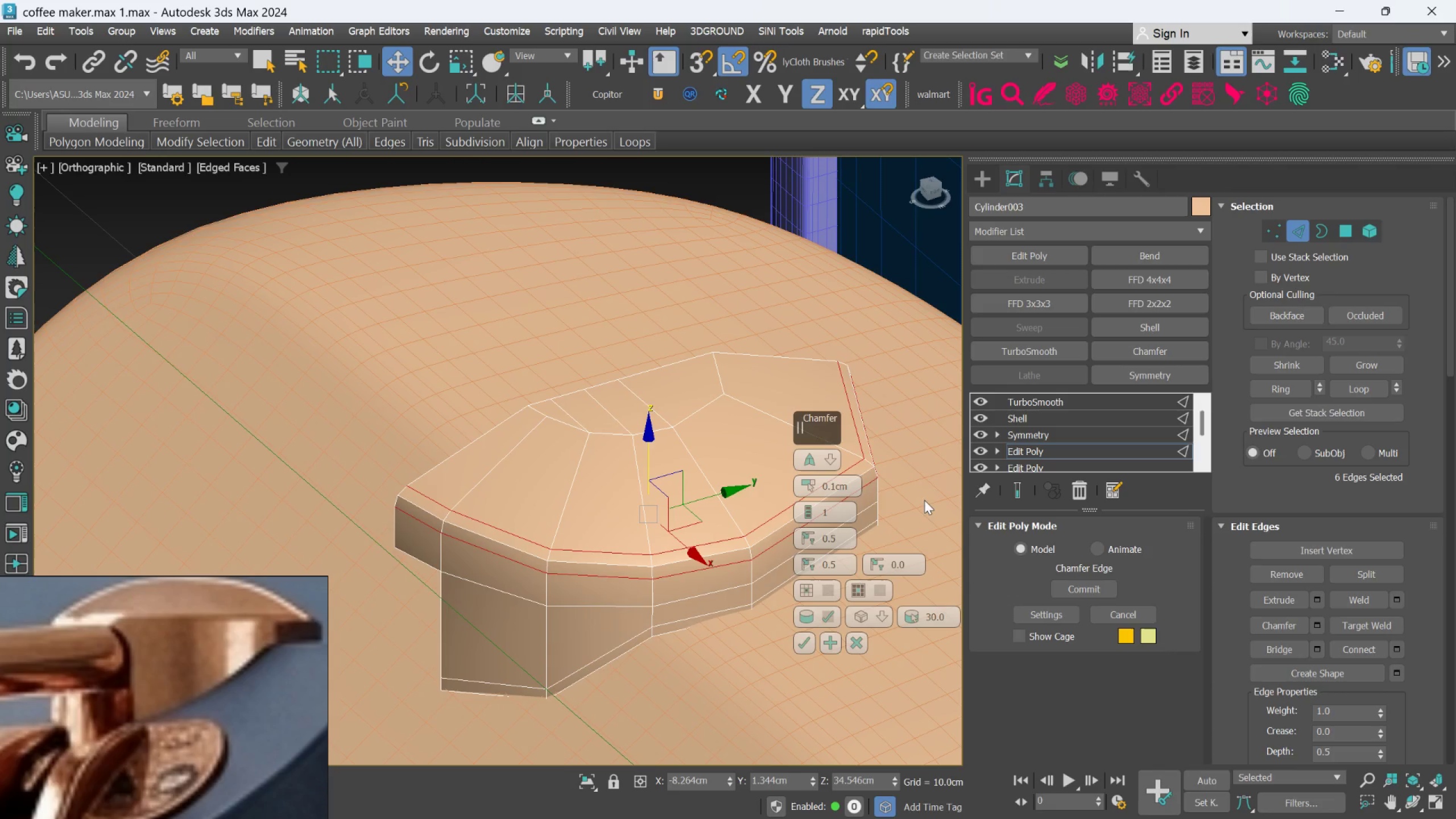 
mouse_move([839, 497])
 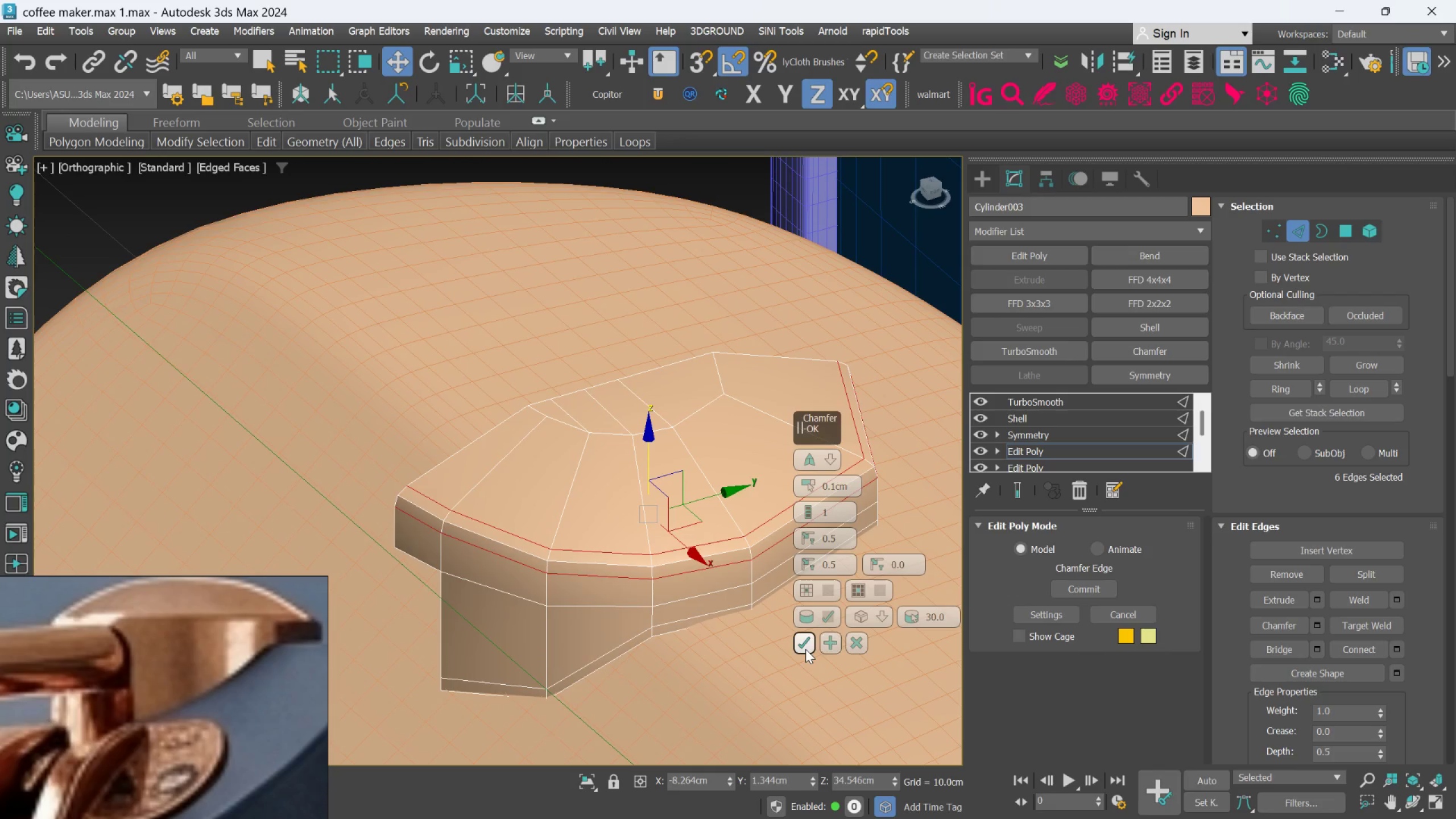 
left_click([805, 646])
 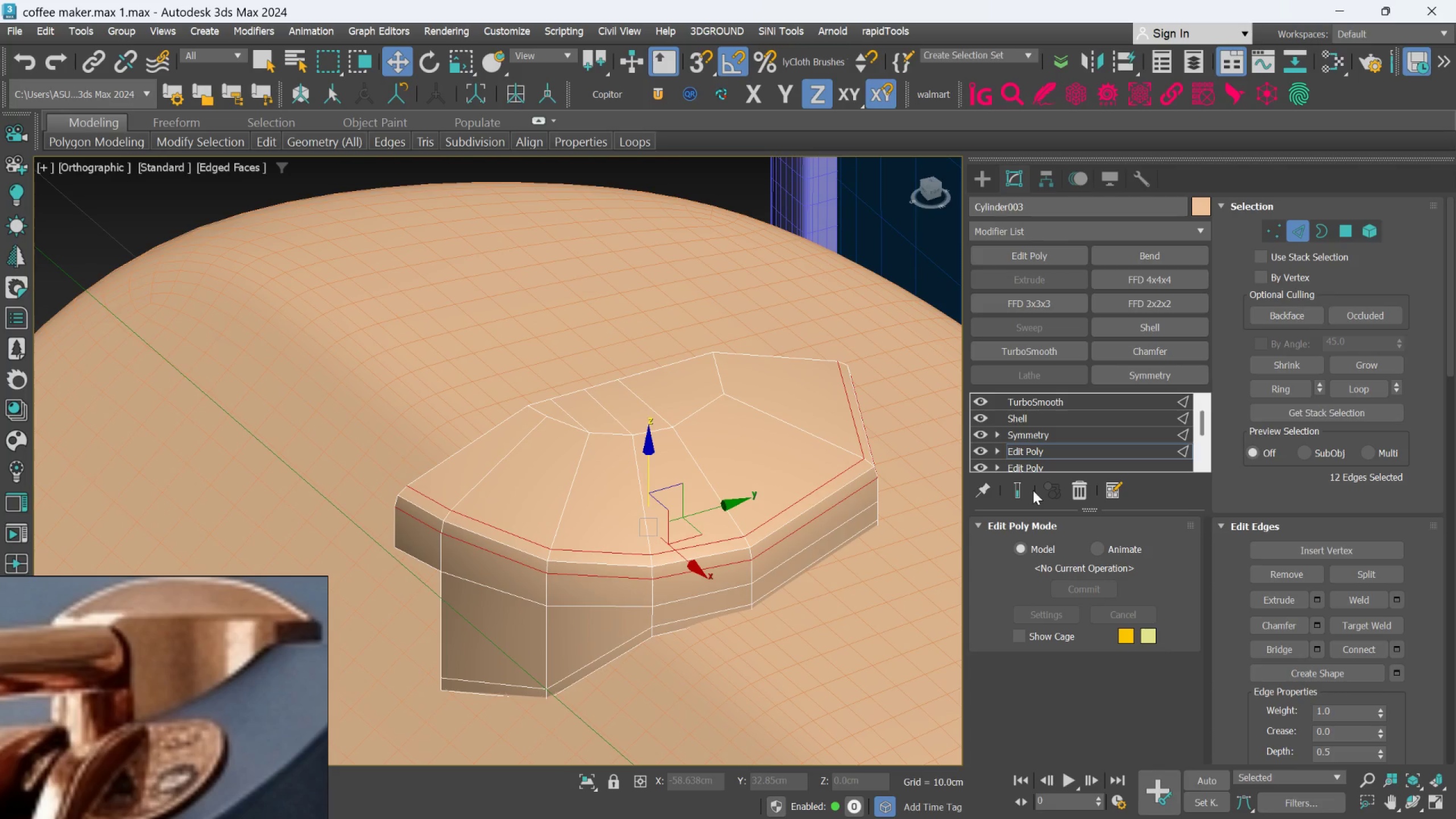 
left_click([1027, 491])
 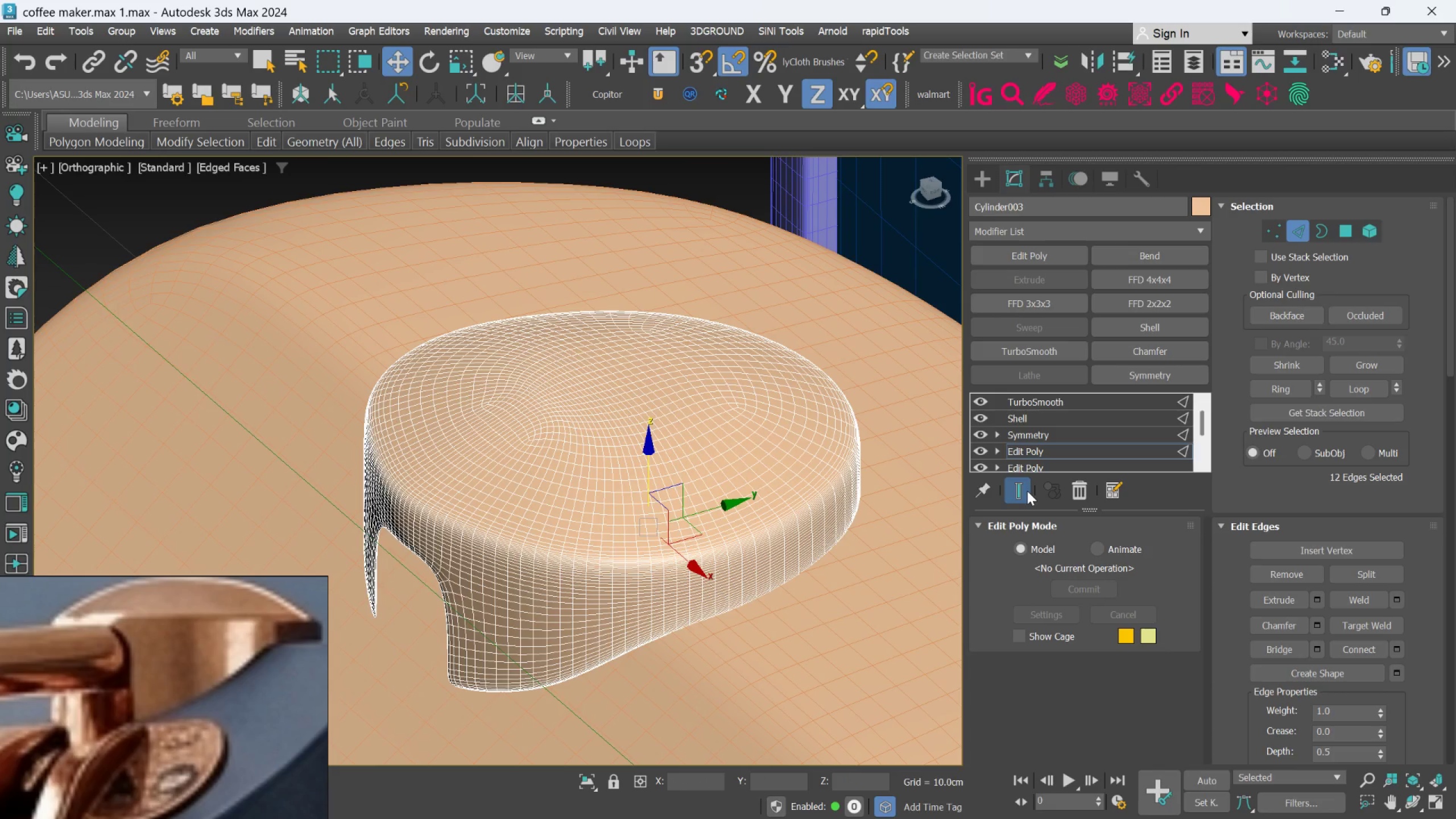 
key(Control+Z)
 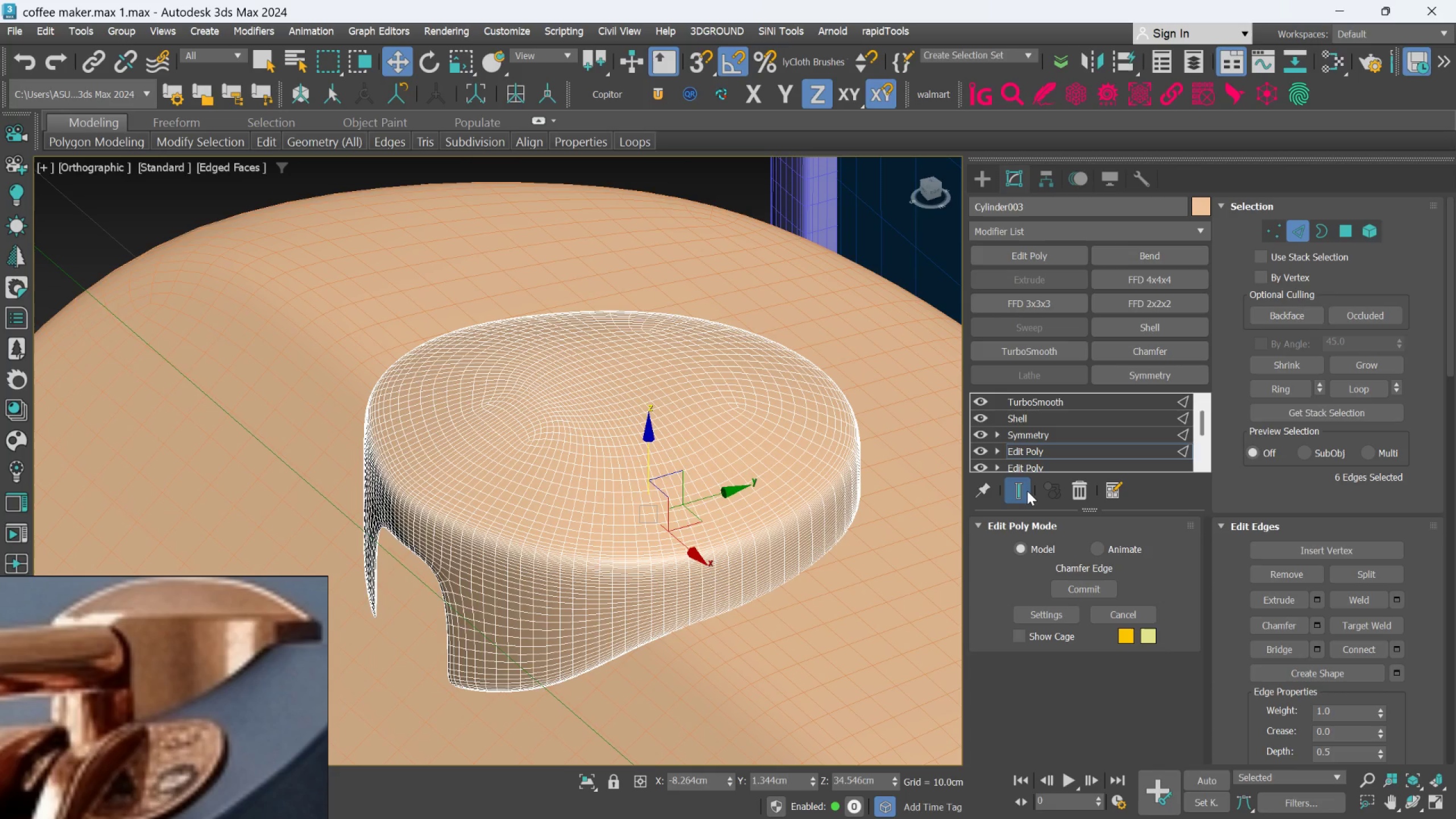 
left_click([1027, 491])
 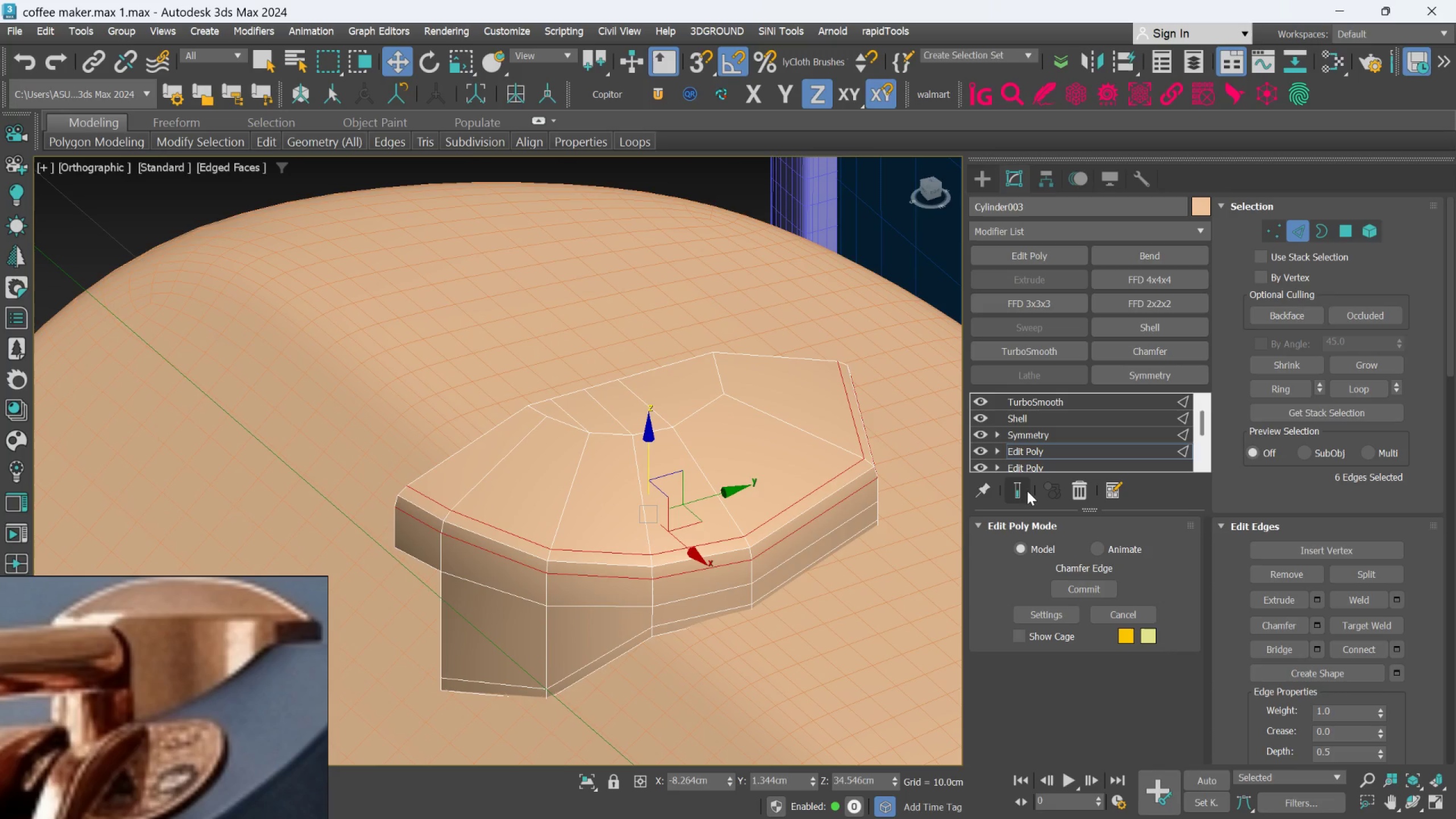 
key(Control+Z)
 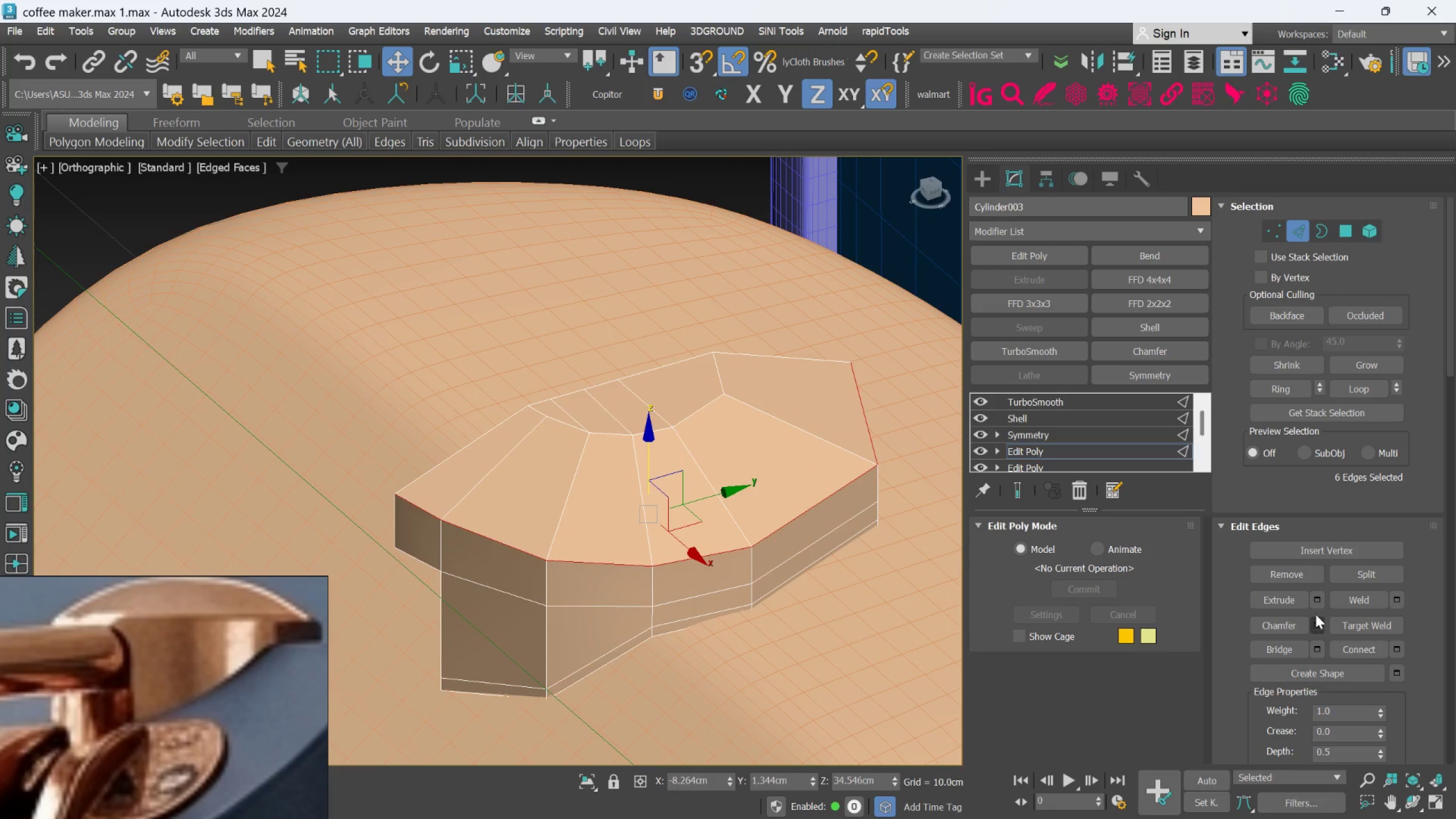 
left_click([1310, 623])
 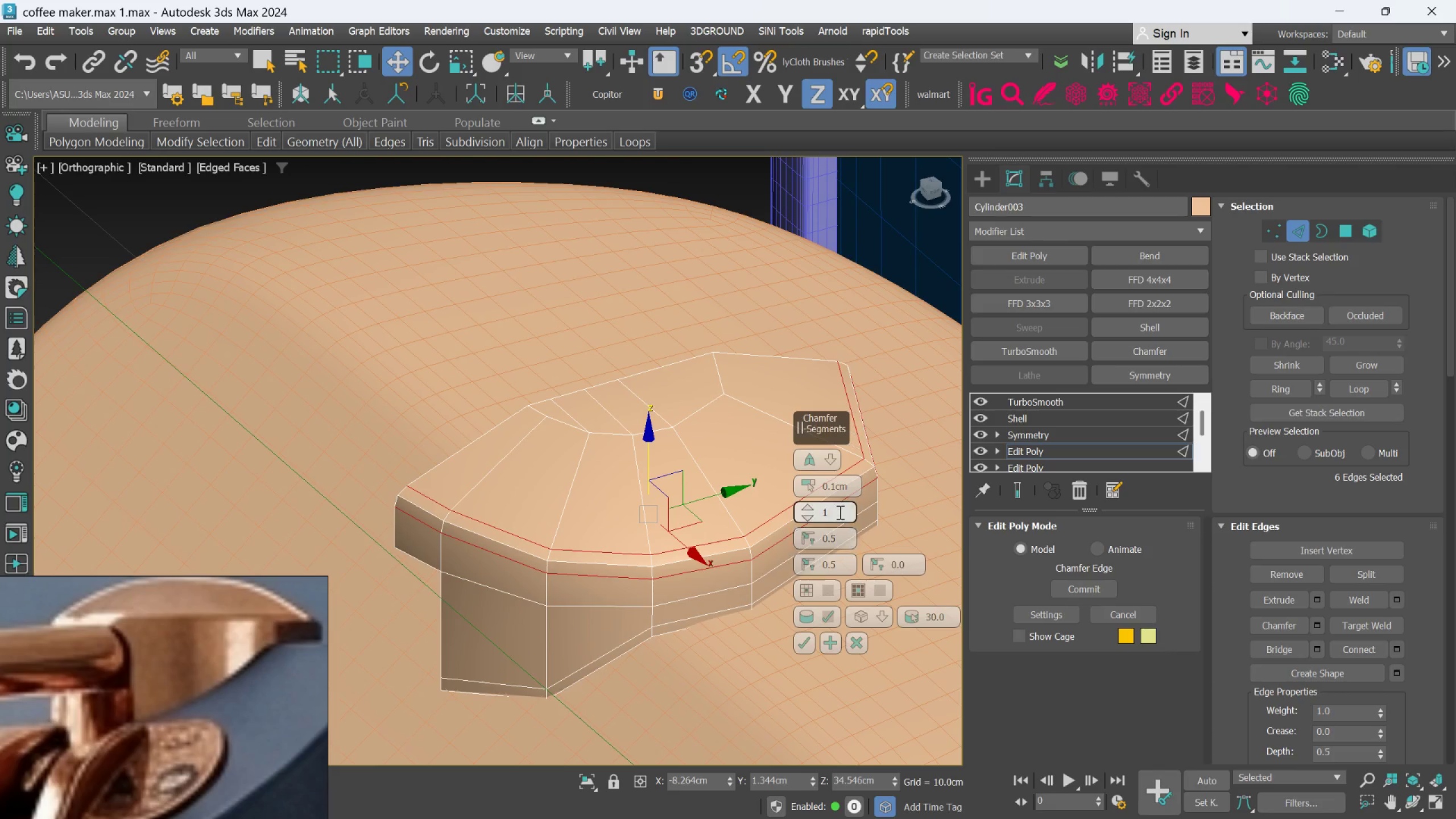 
left_click([837, 485])
 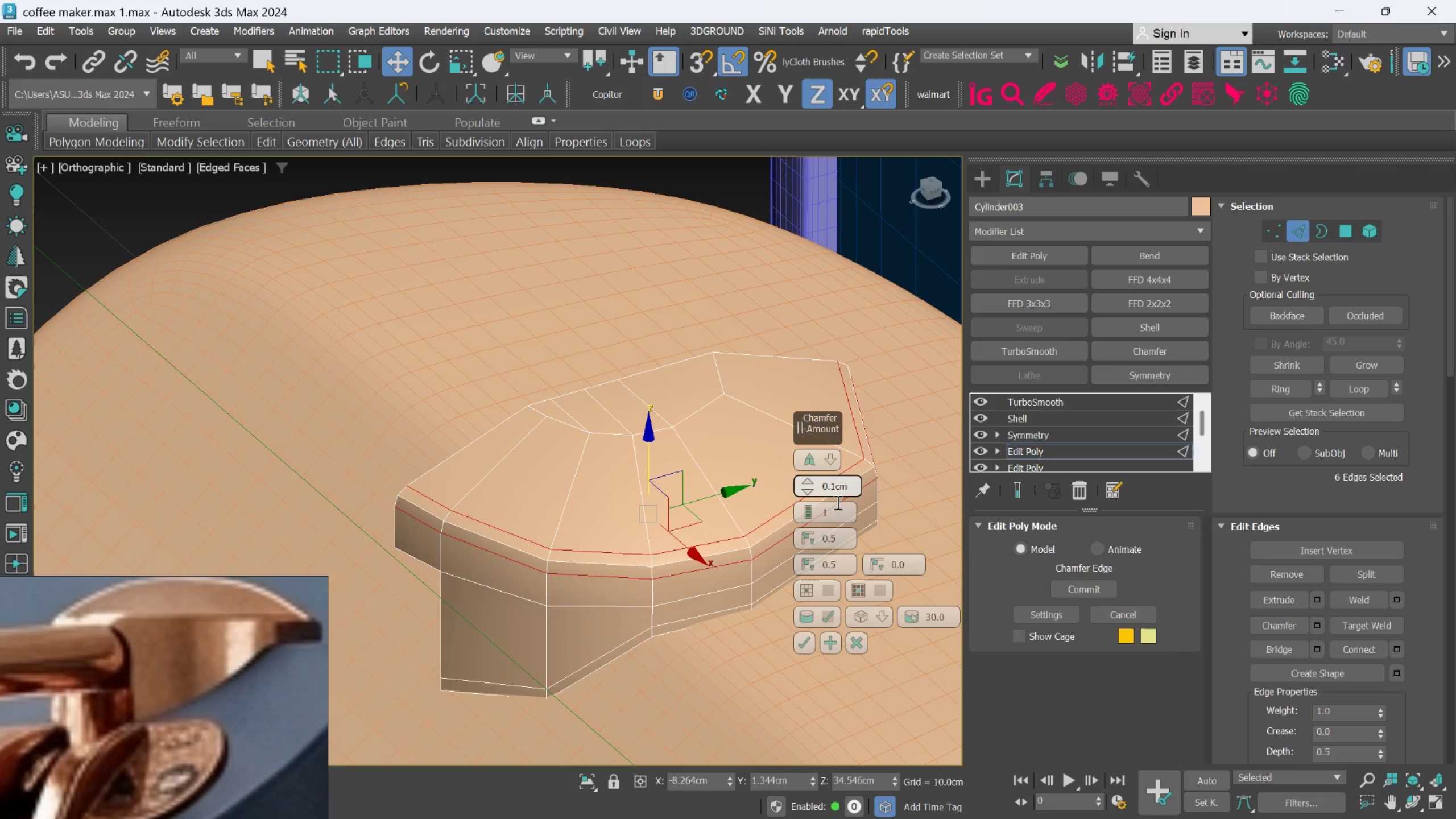 
key(Backspace)
 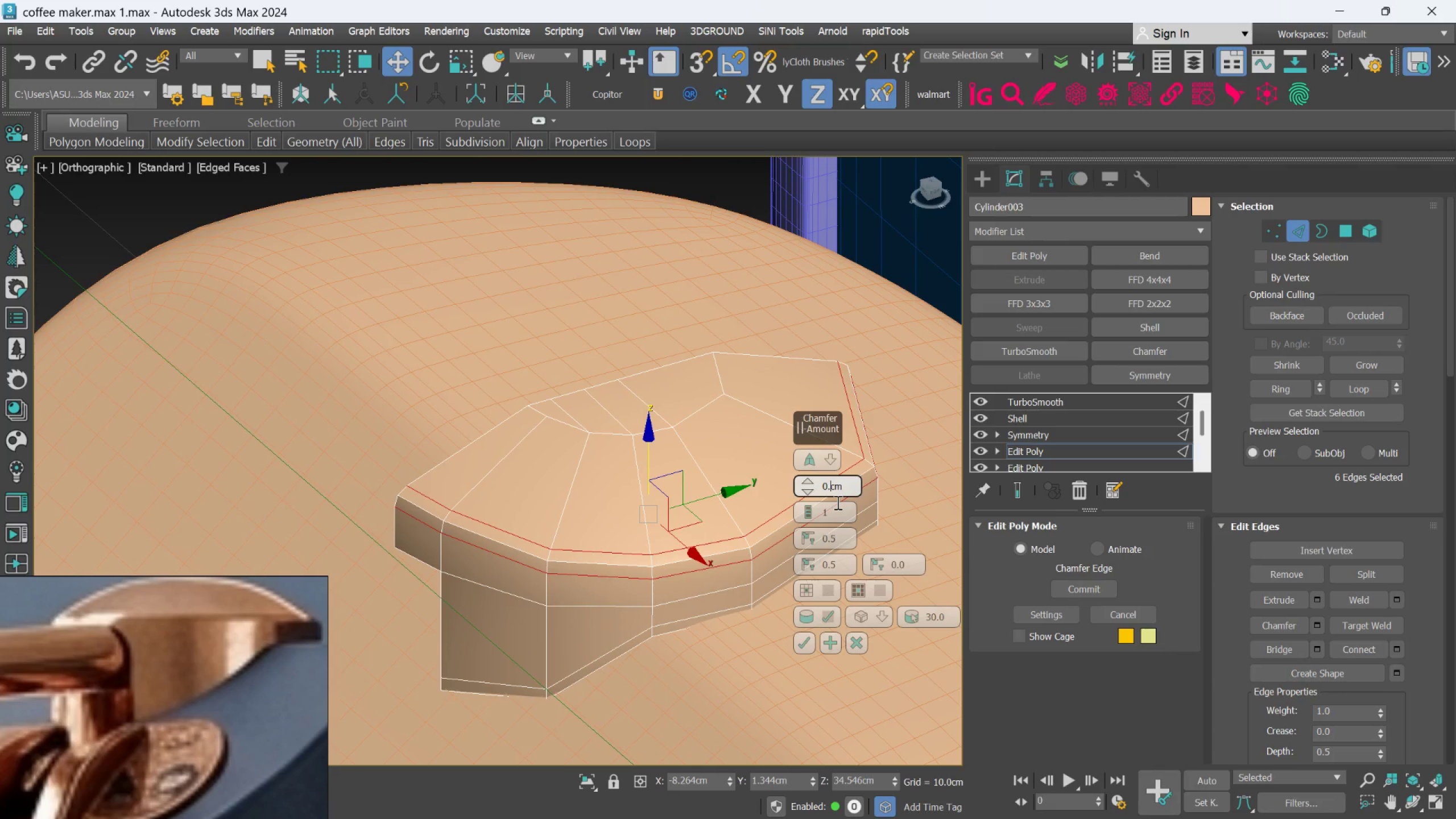 
key(2)
 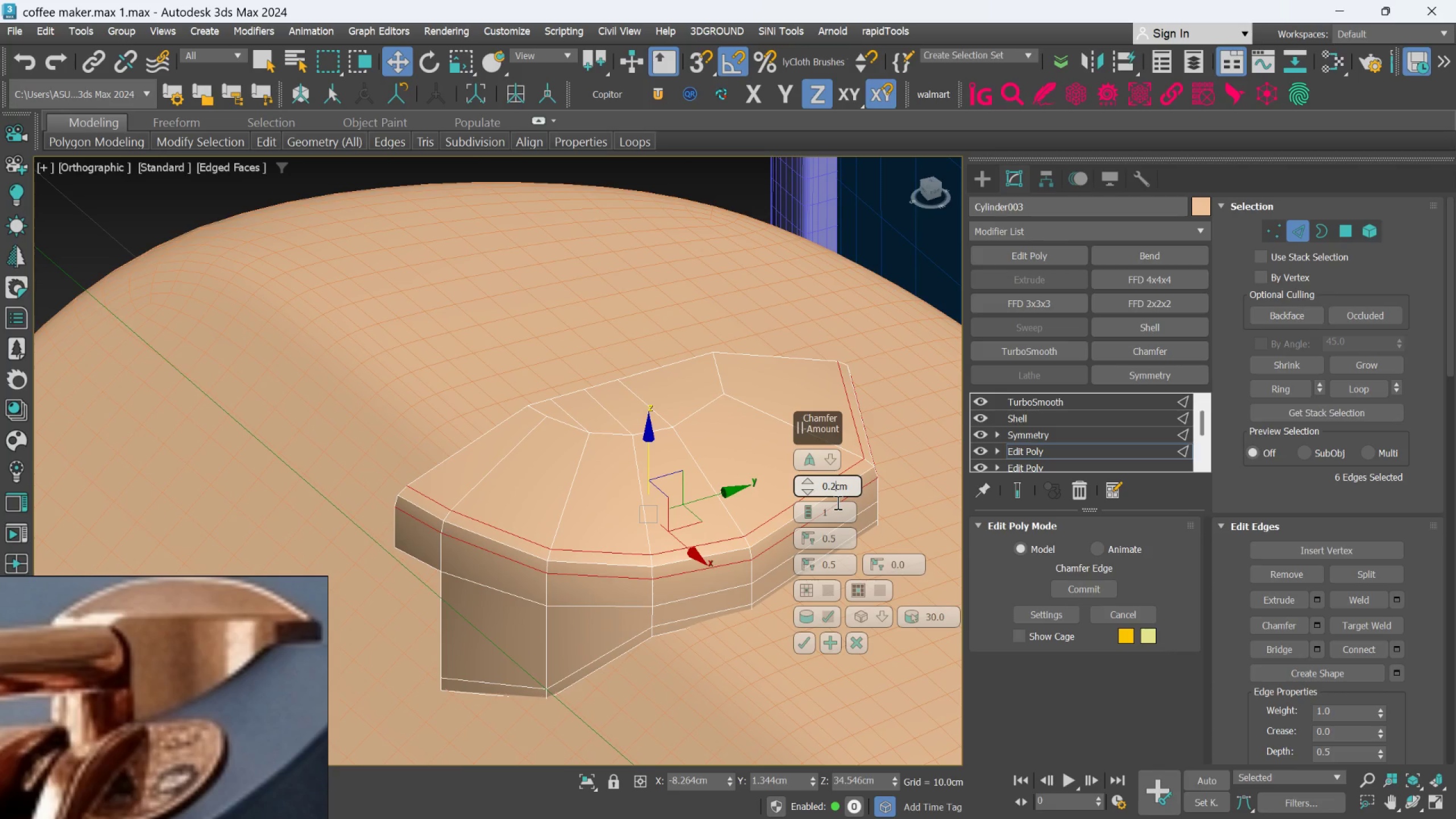 
key(Enter)
 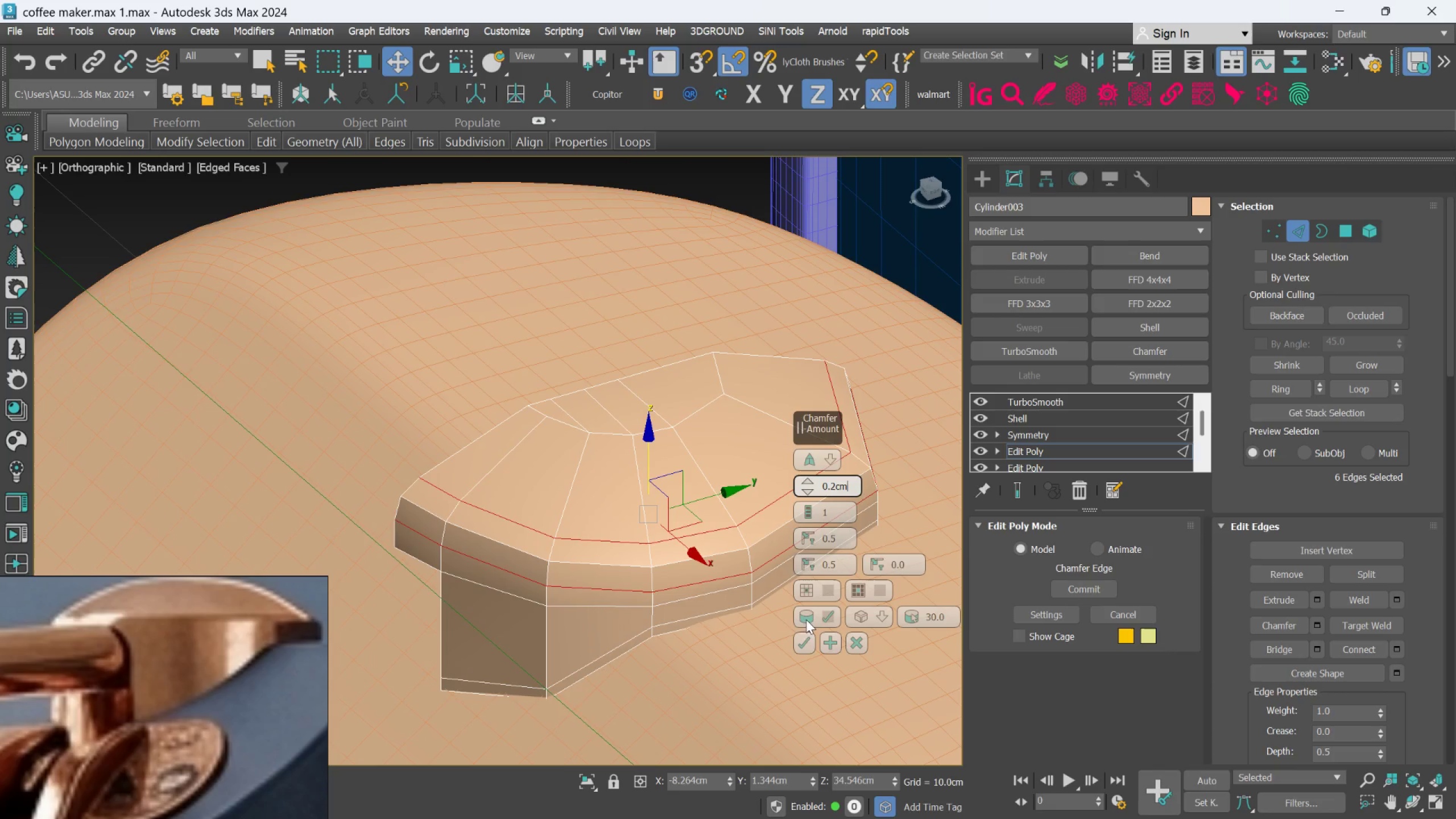 
left_click([804, 644])
 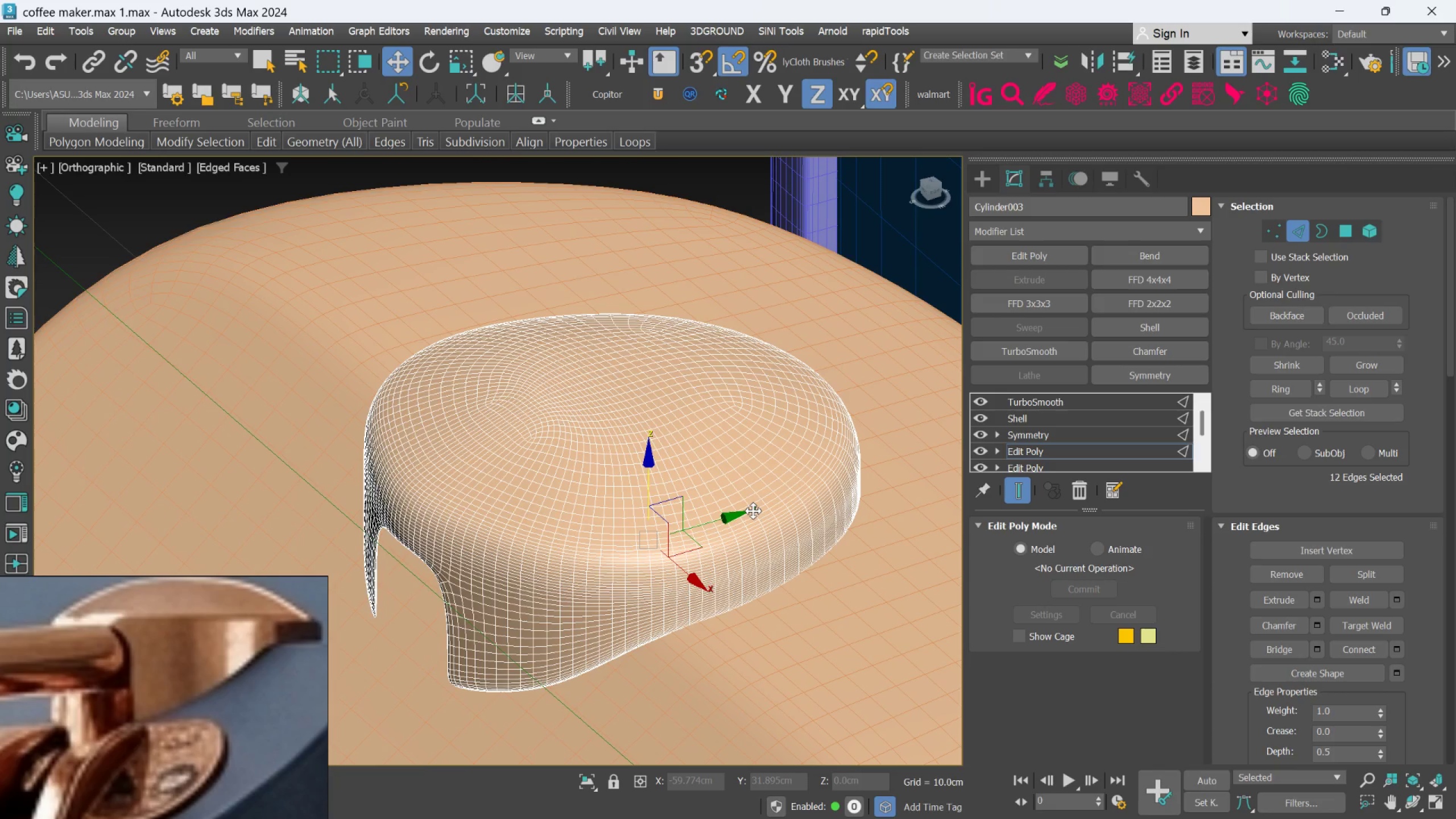 
scroll: coordinate [753, 511], scroll_direction: down, amount: 1.0
 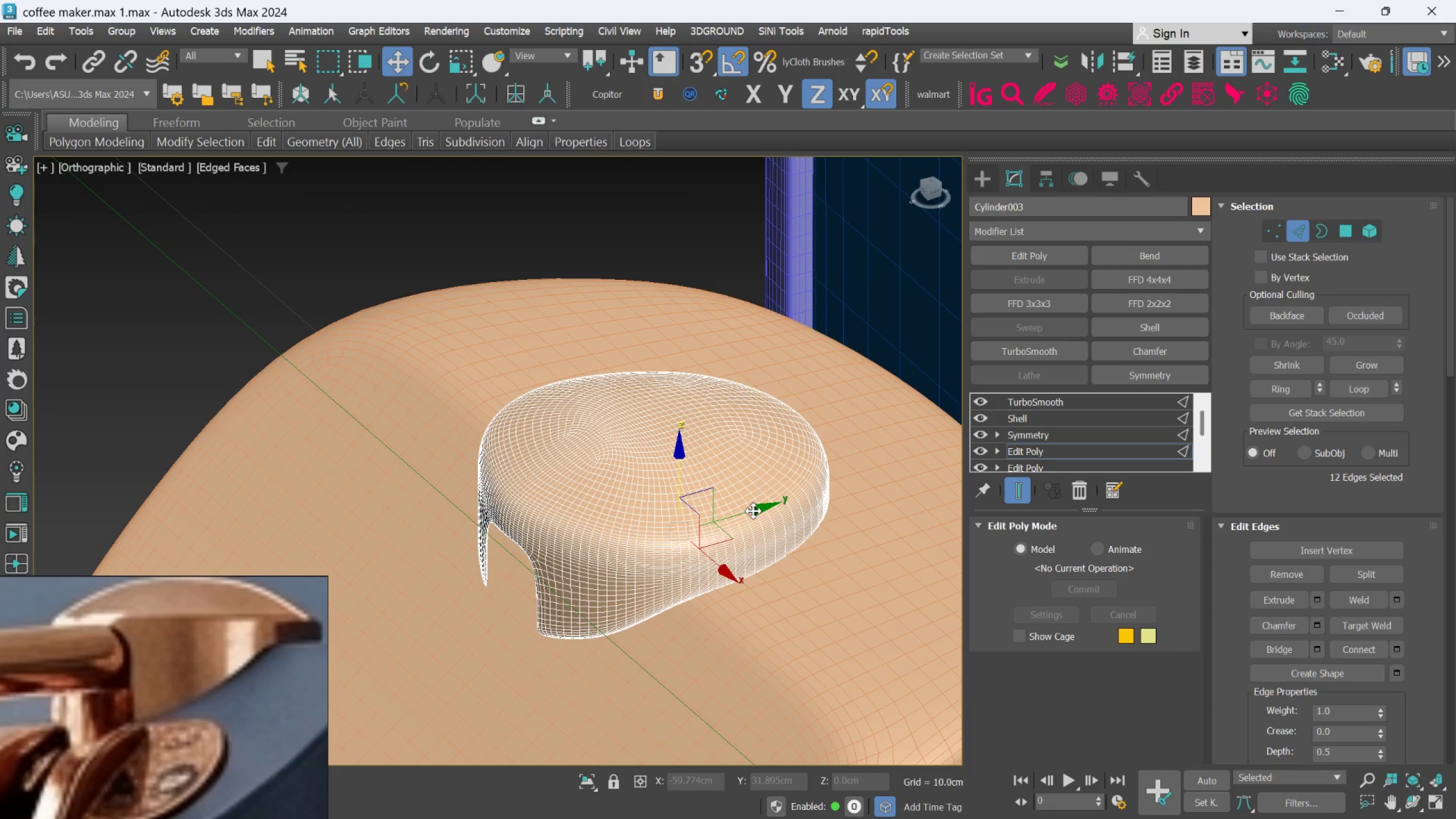 
hold_key(key=AltLeft, duration=0.69)
scroll: coordinate [751, 515], scroll_direction: down, amount: 1.0
 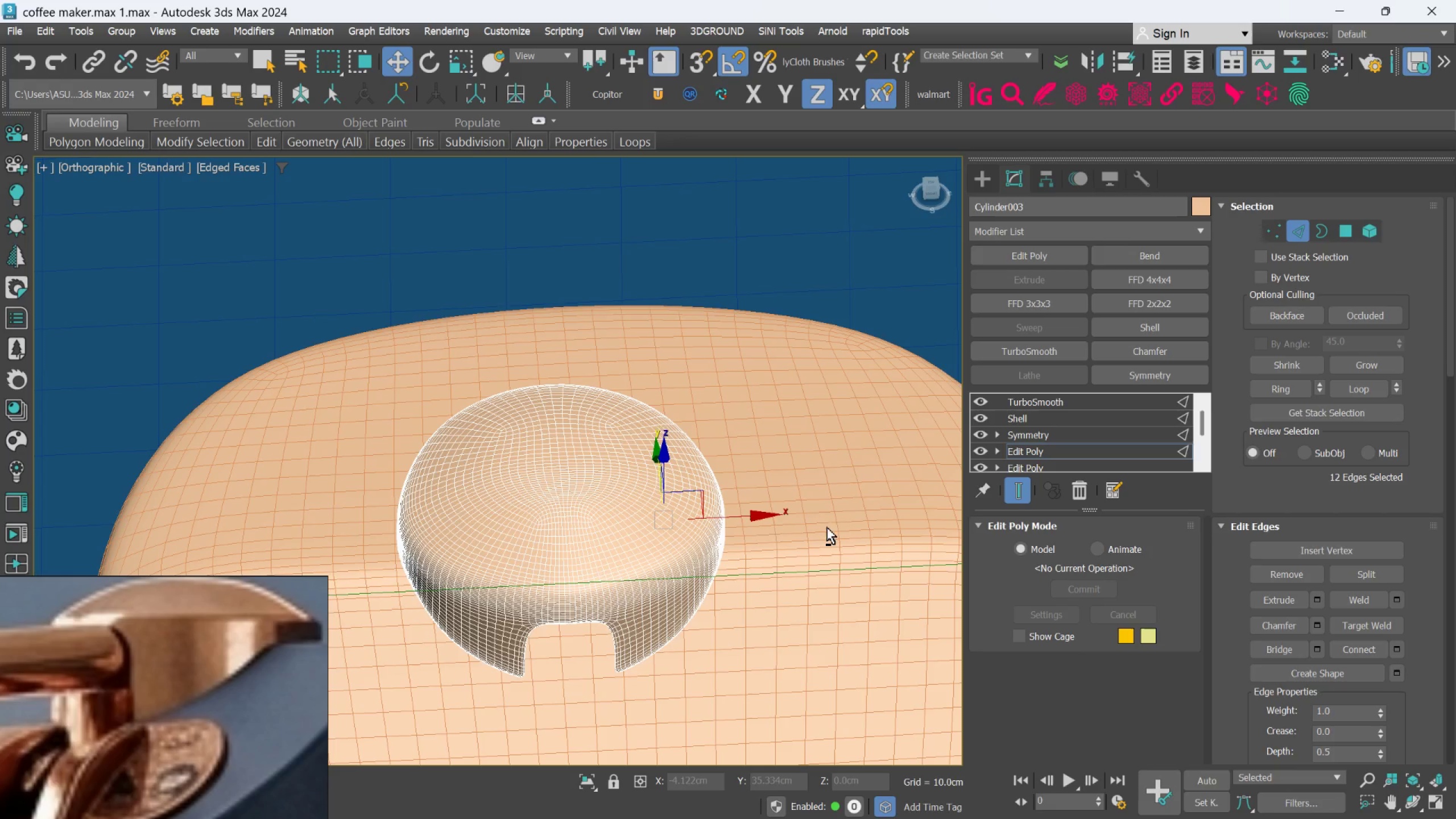 
hold_key(key=AltLeft, duration=0.45)
 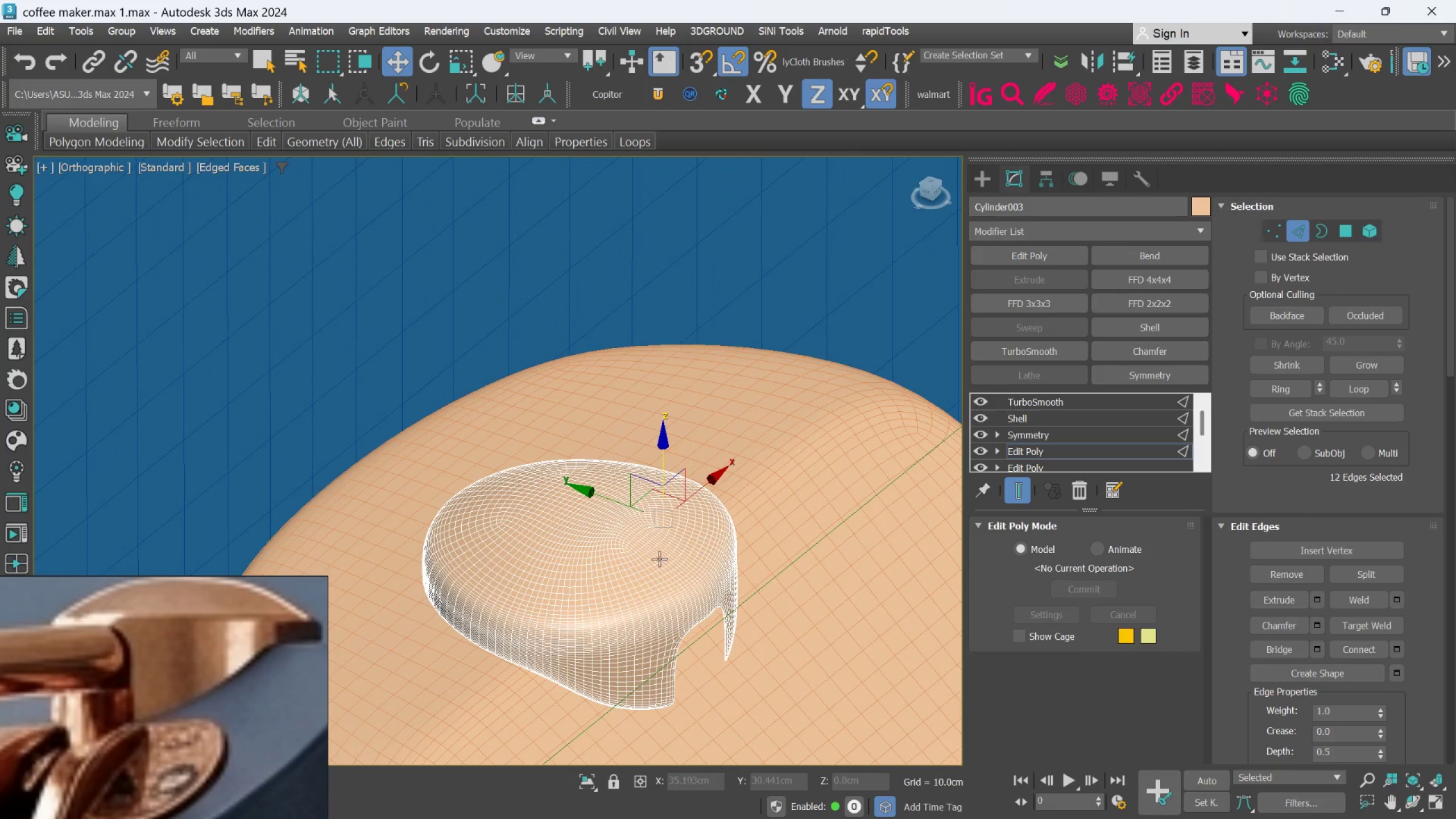 
hold_key(key=AltLeft, duration=0.61)
 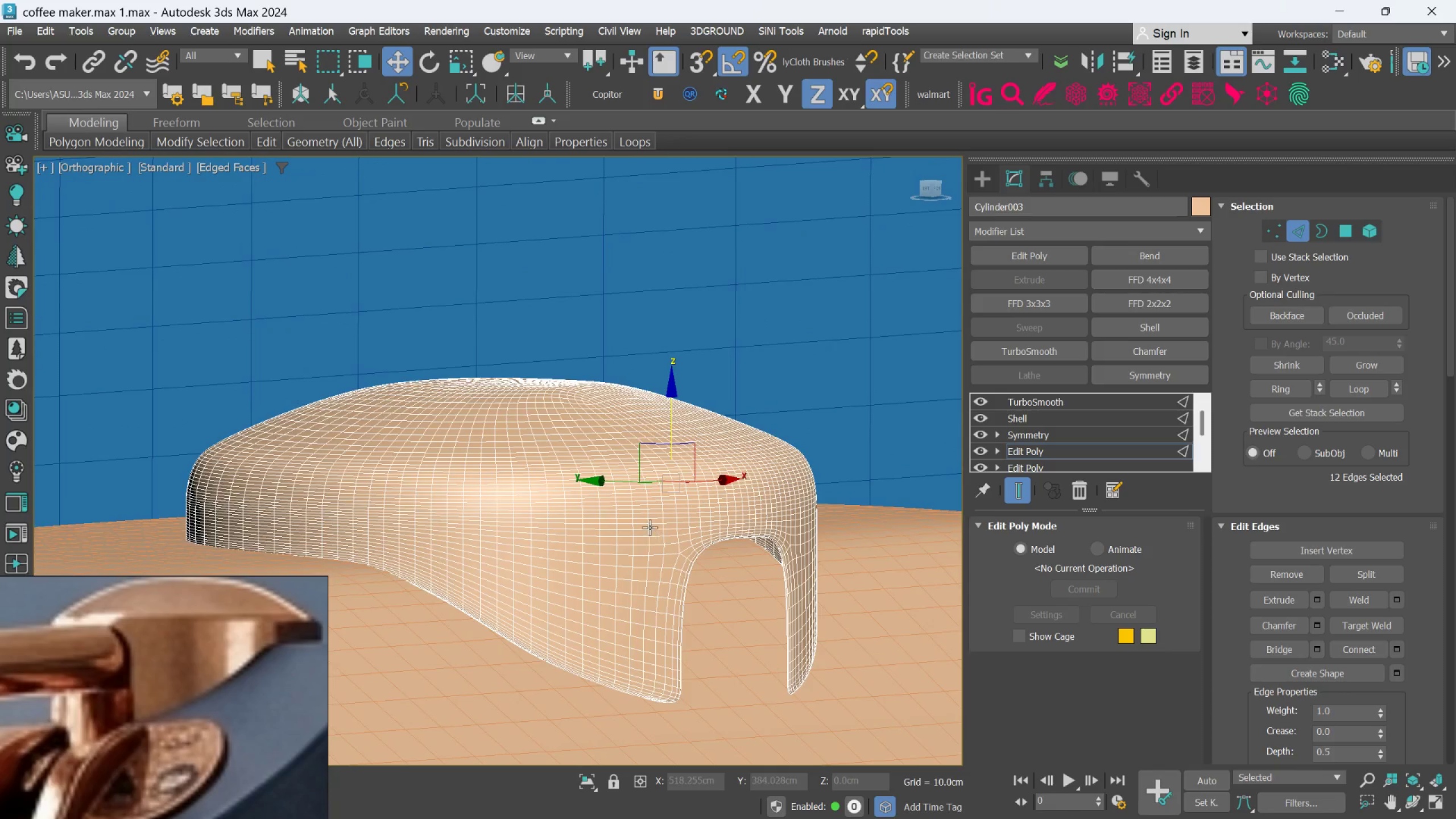 
scroll: coordinate [655, 561], scroll_direction: up, amount: 2.0
 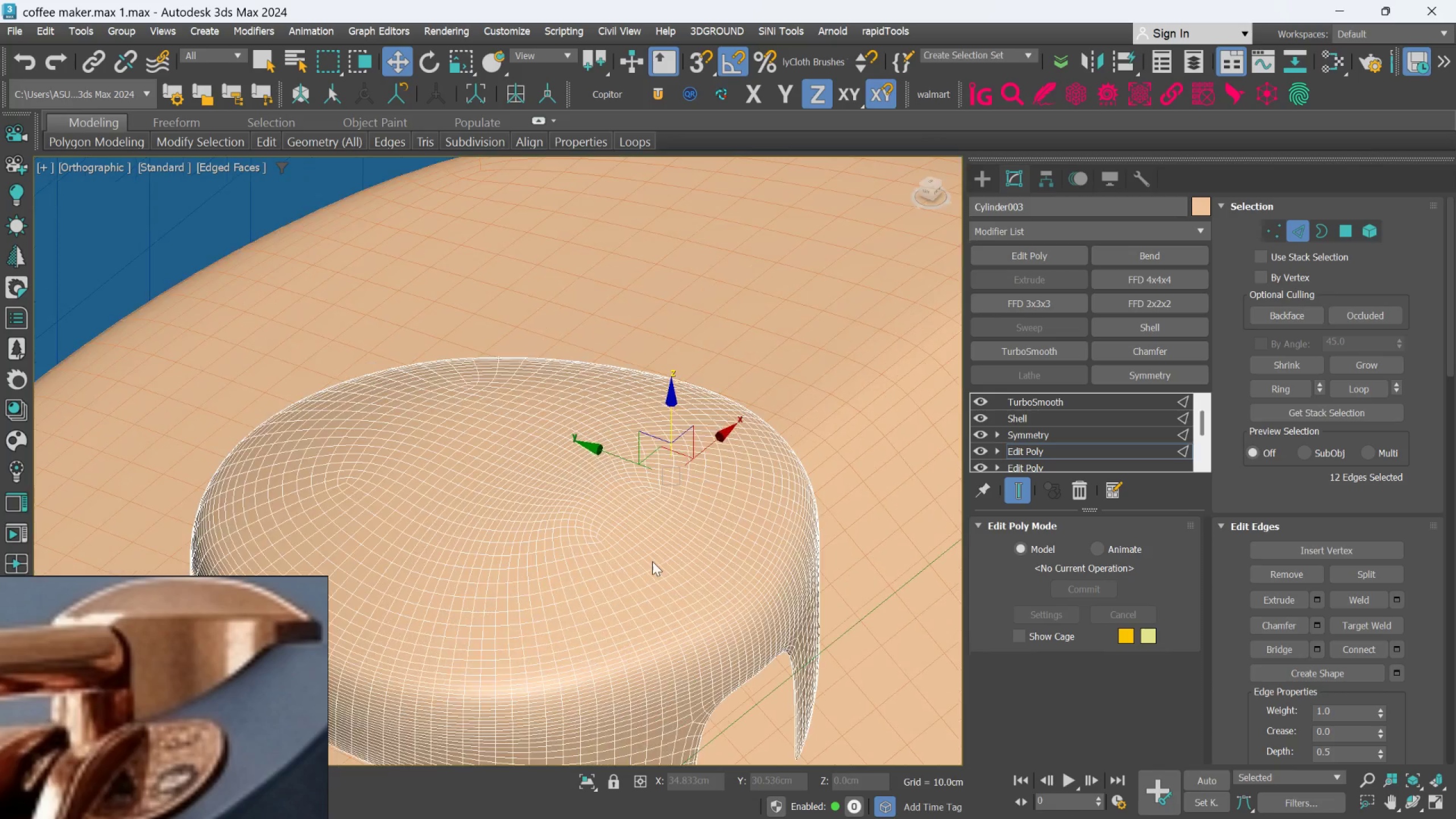 
hold_key(key=AltLeft, duration=0.95)
 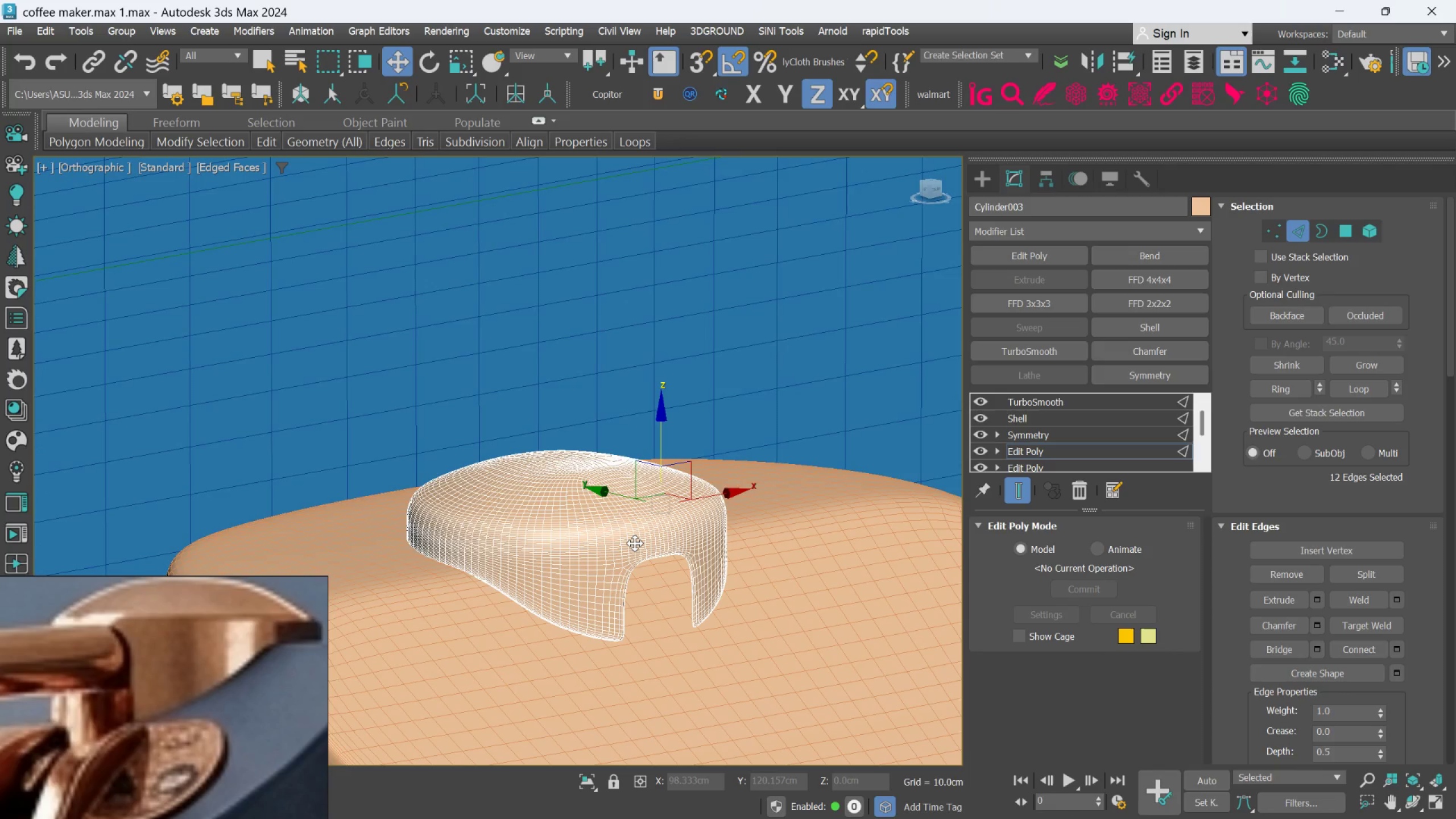 
scroll: coordinate [650, 527], scroll_direction: down, amount: 2.0
 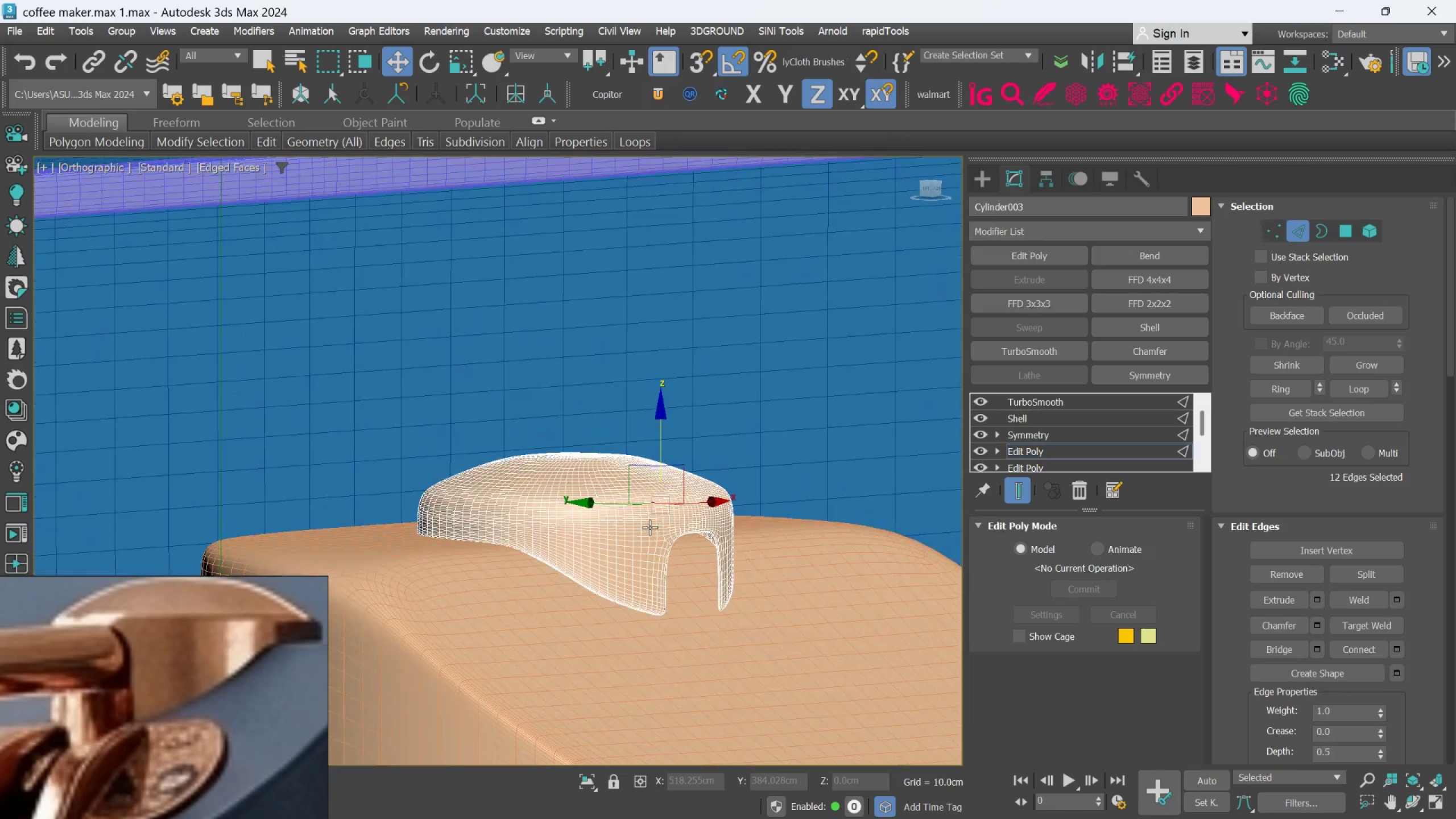 
hold_key(key=AltLeft, duration=0.66)
 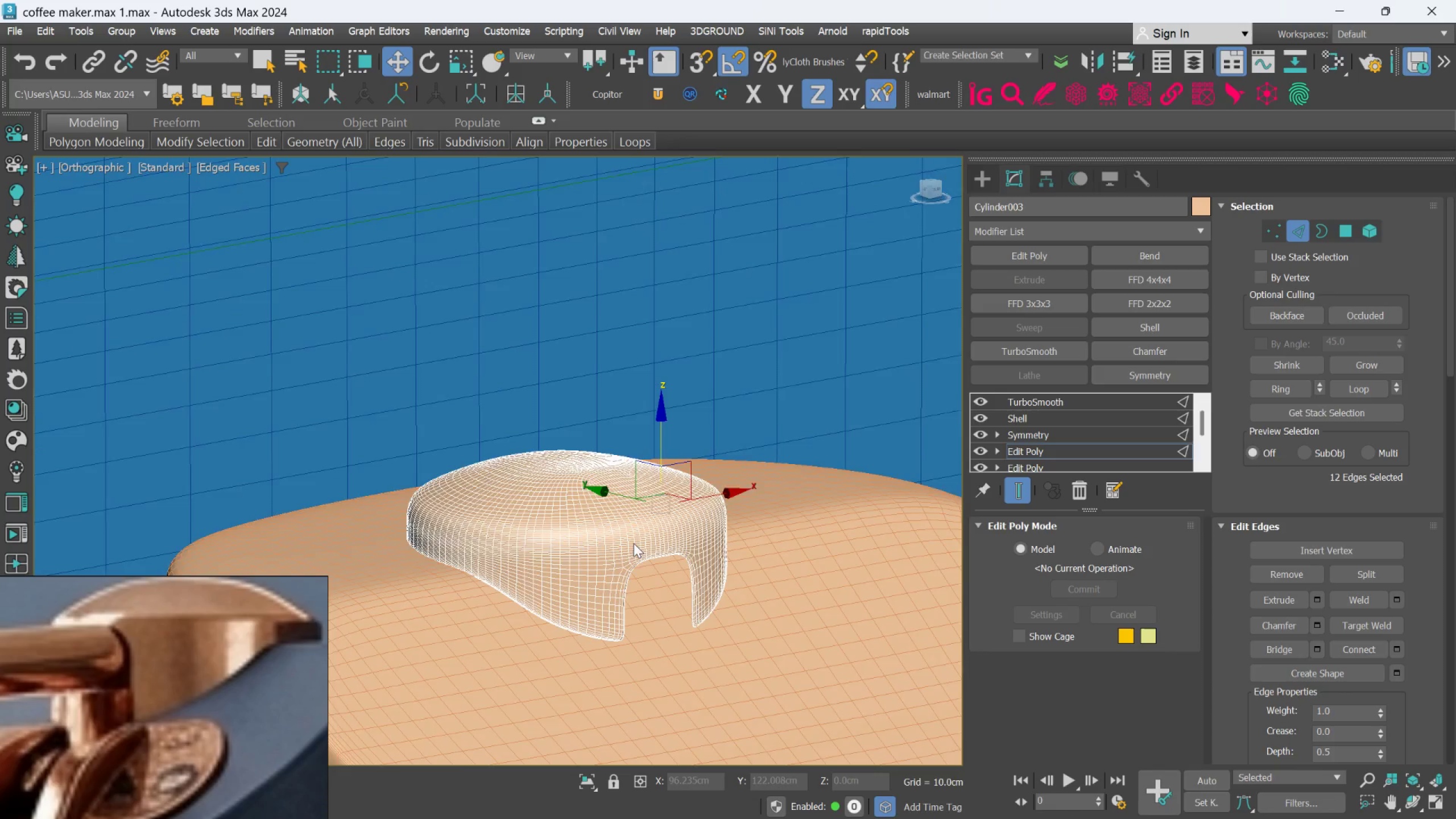 
hold_key(key=AltLeft, duration=0.8)
 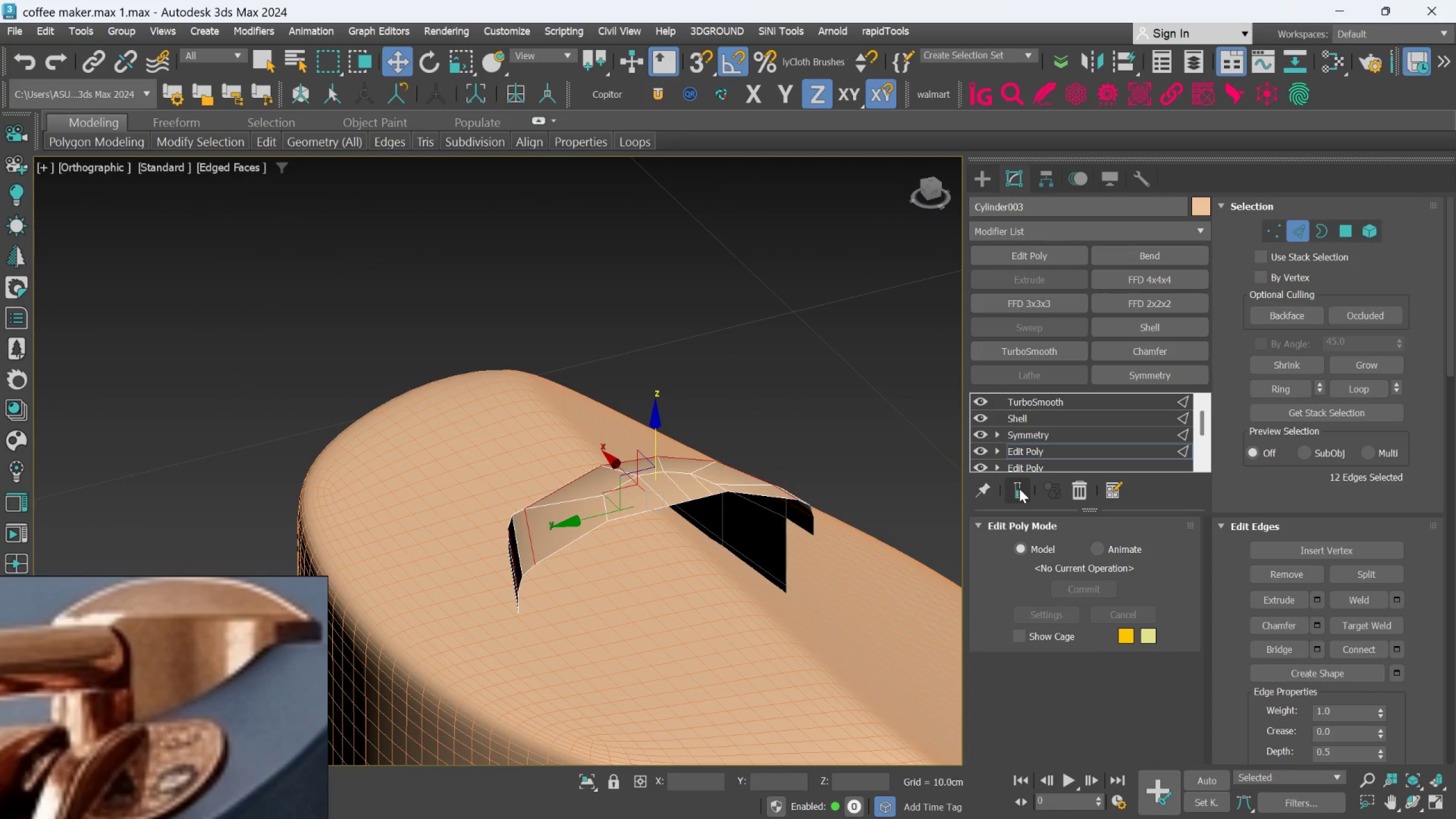 
hold_key(key=AltLeft, duration=0.77)
 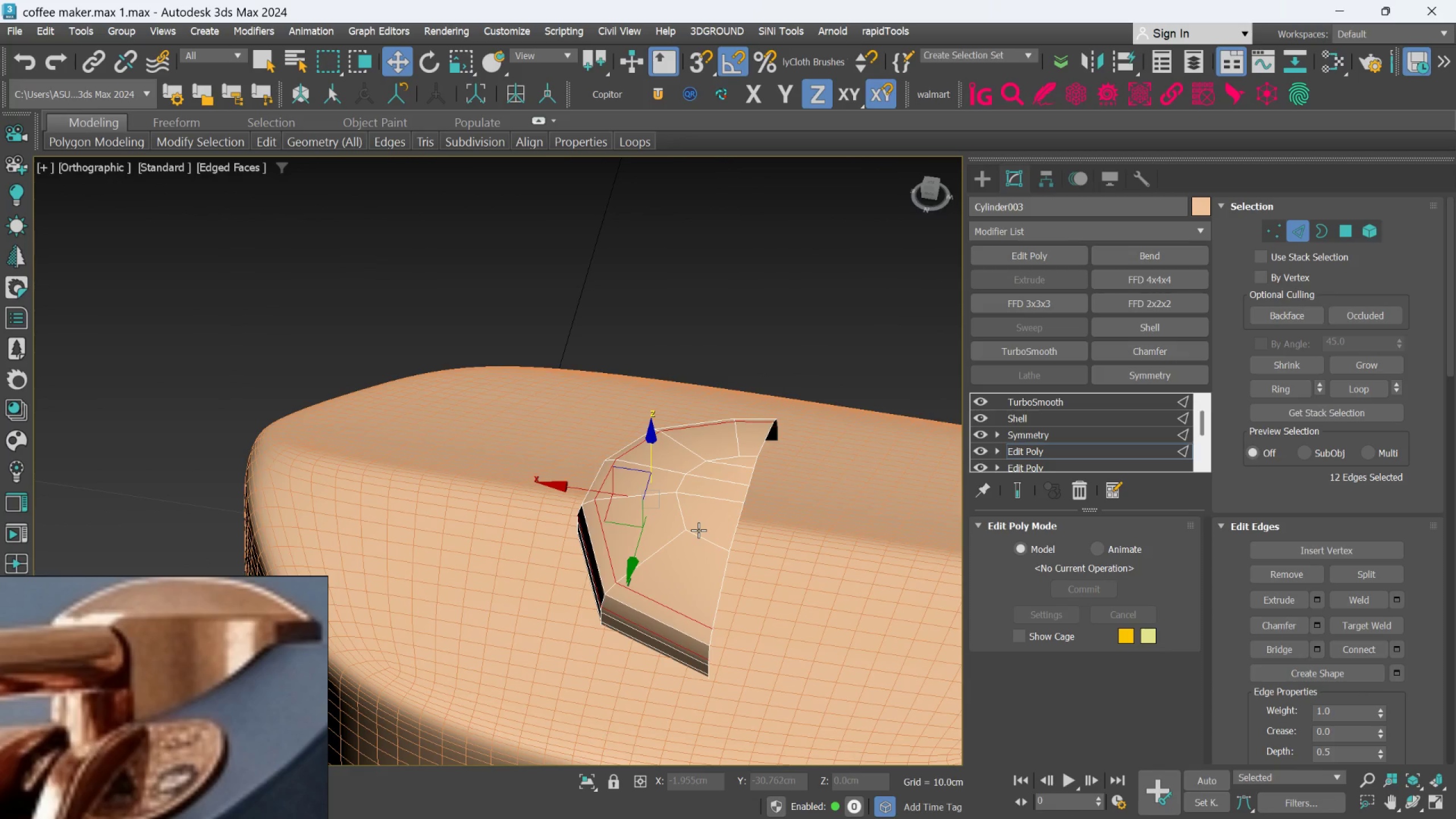 
hold_key(key=AltLeft, duration=3.61)
double_click([697, 531])
 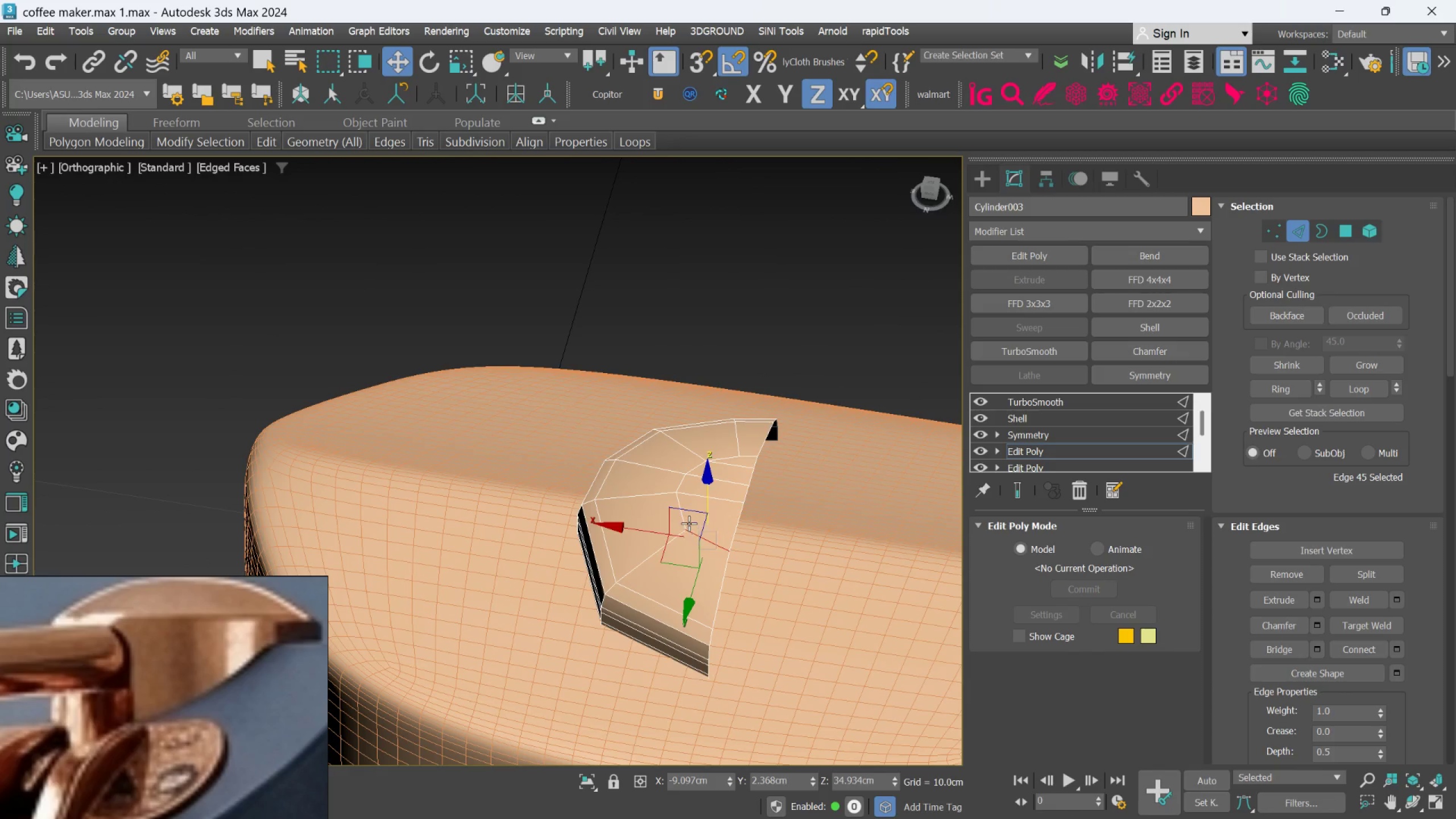 
hold_key(key=ControlLeft, duration=1.05)
left_click([688, 515])
 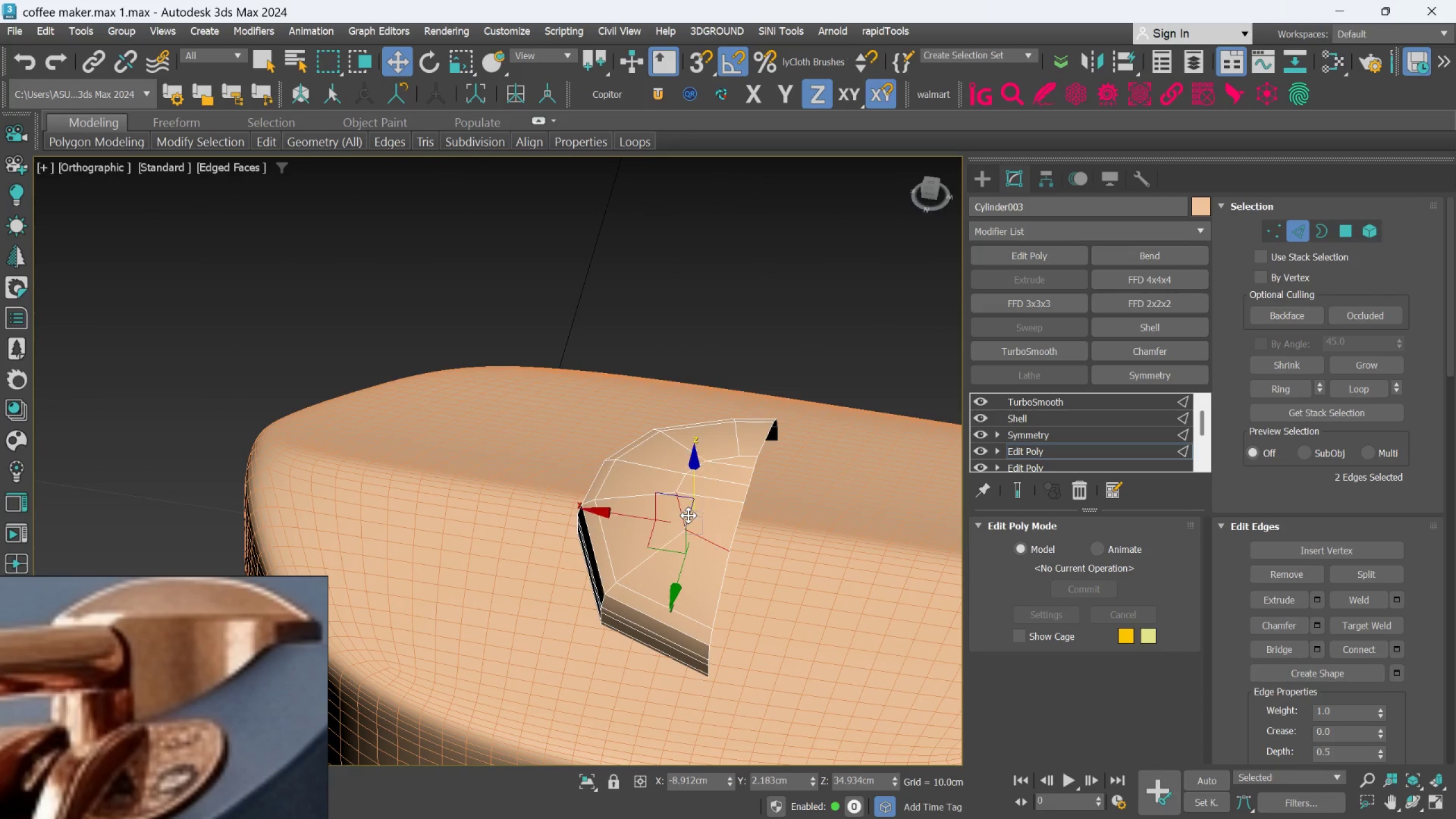 
double_click([688, 515])
 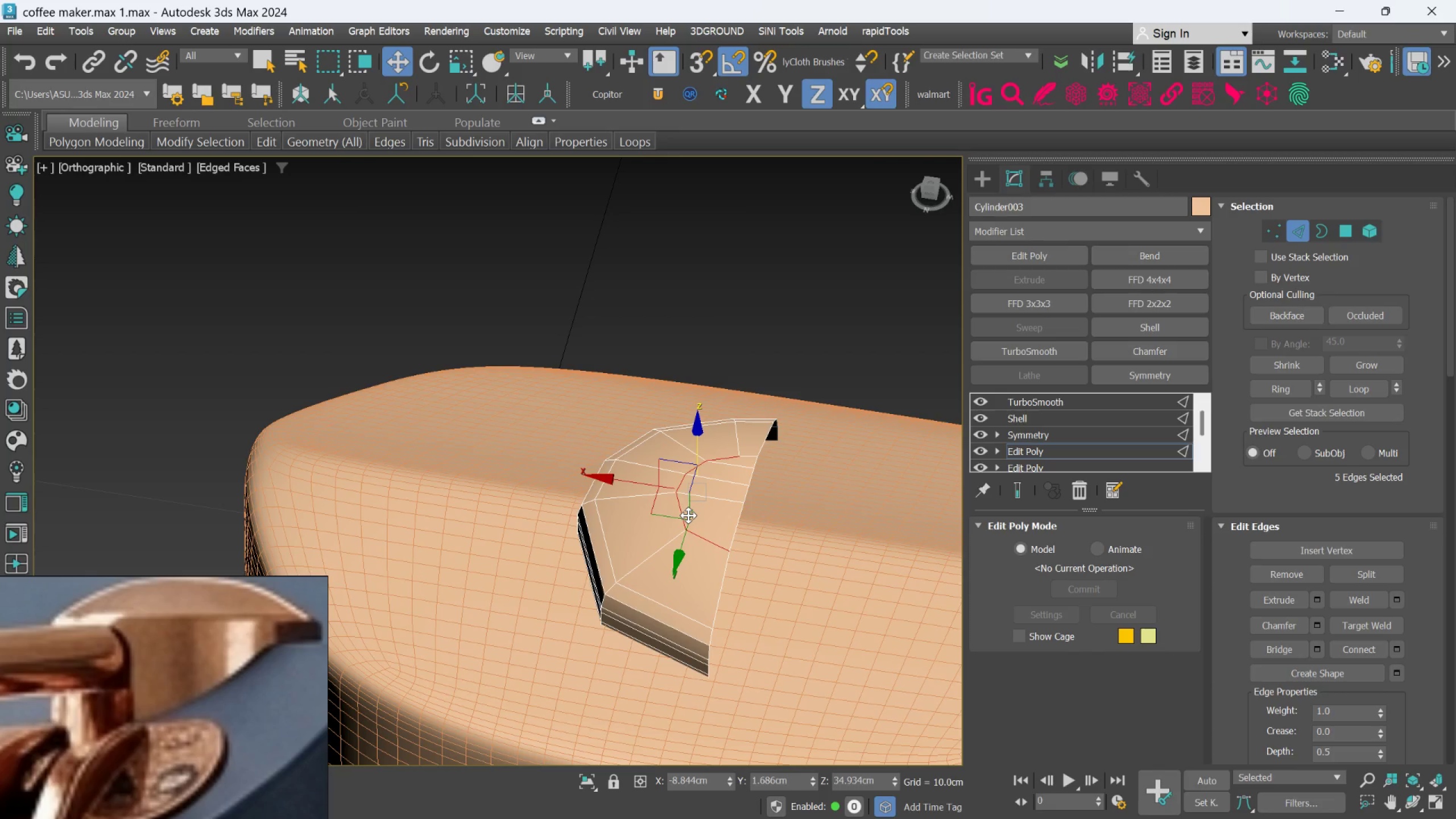 
hold_key(key=ControlLeft, duration=2.64)
 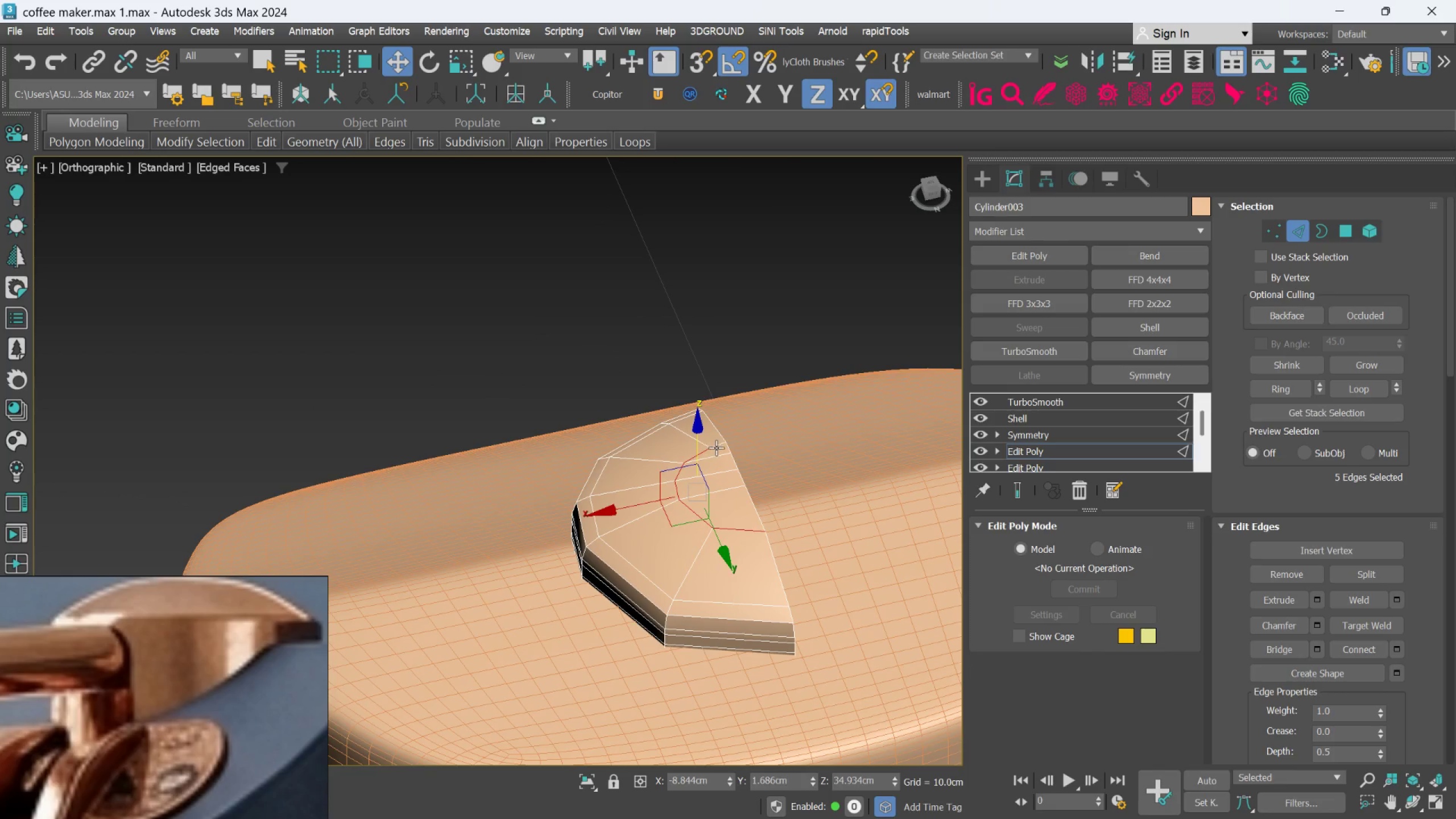 
hold_key(key=AltLeft, duration=0.95)
 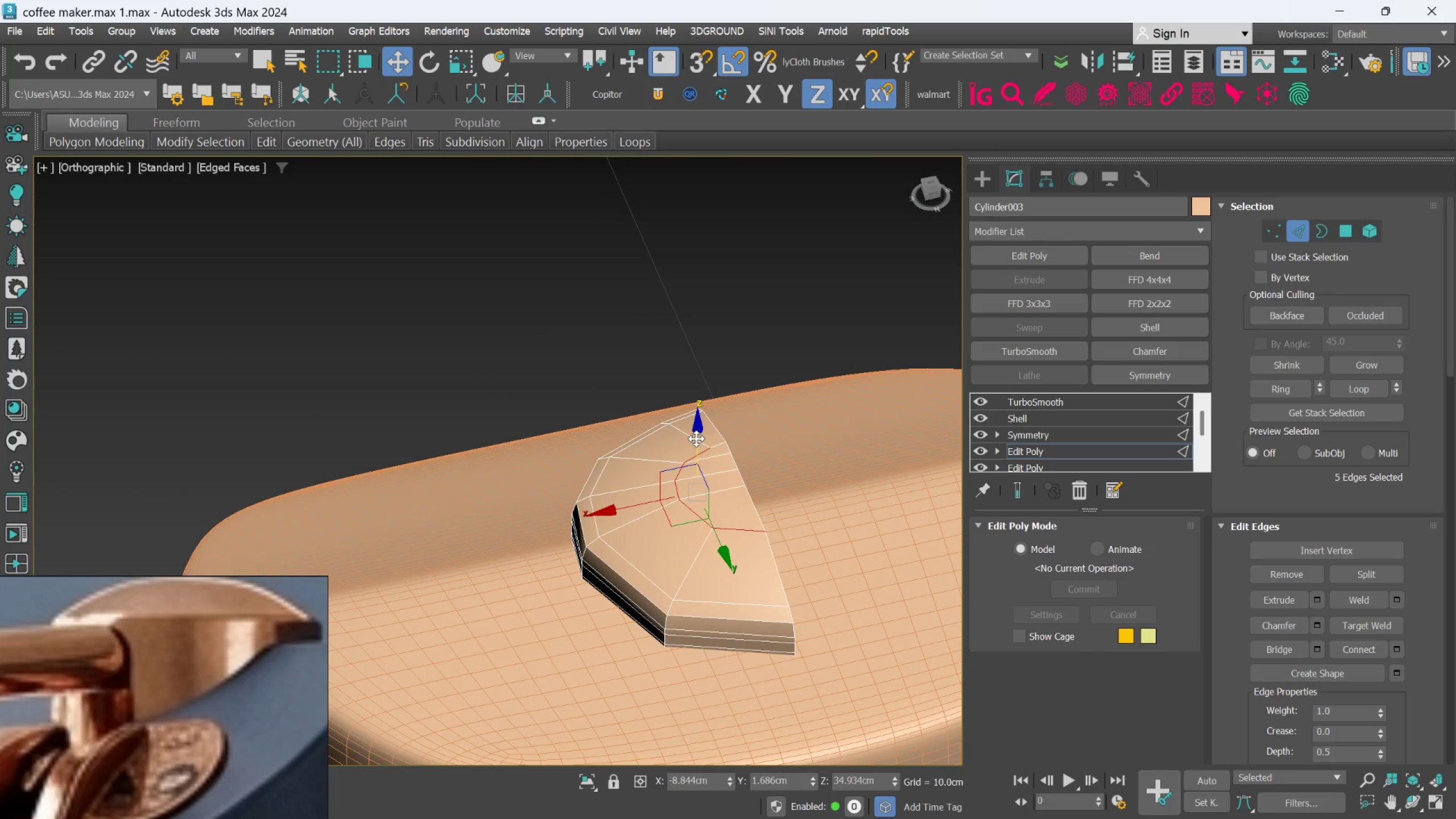 
hold_key(key=ControlLeft, duration=0.91)
left_click([716, 448])
 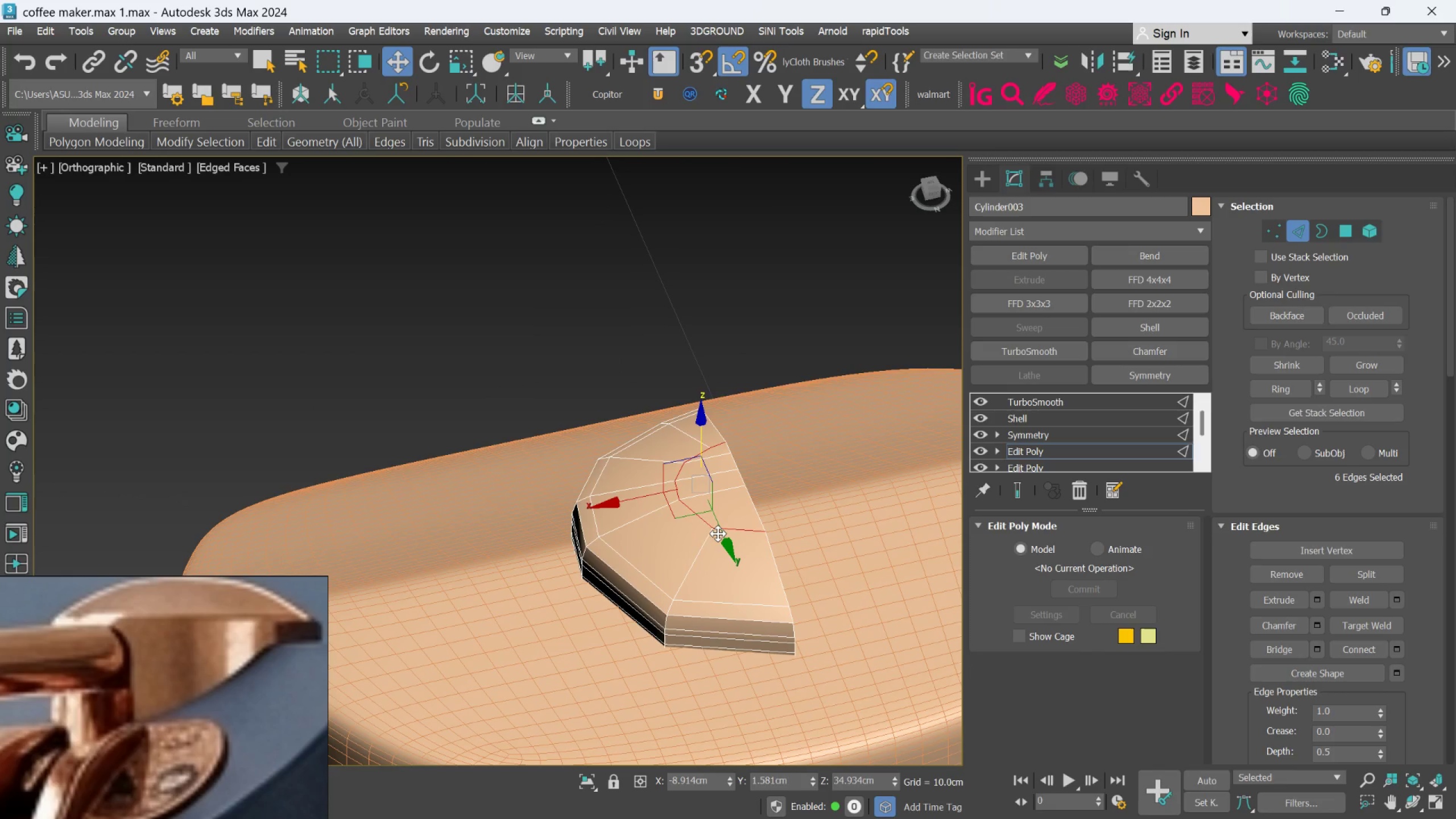 
left_click_drag(start_coordinate=[719, 533], to_coordinate=[723, 539])
 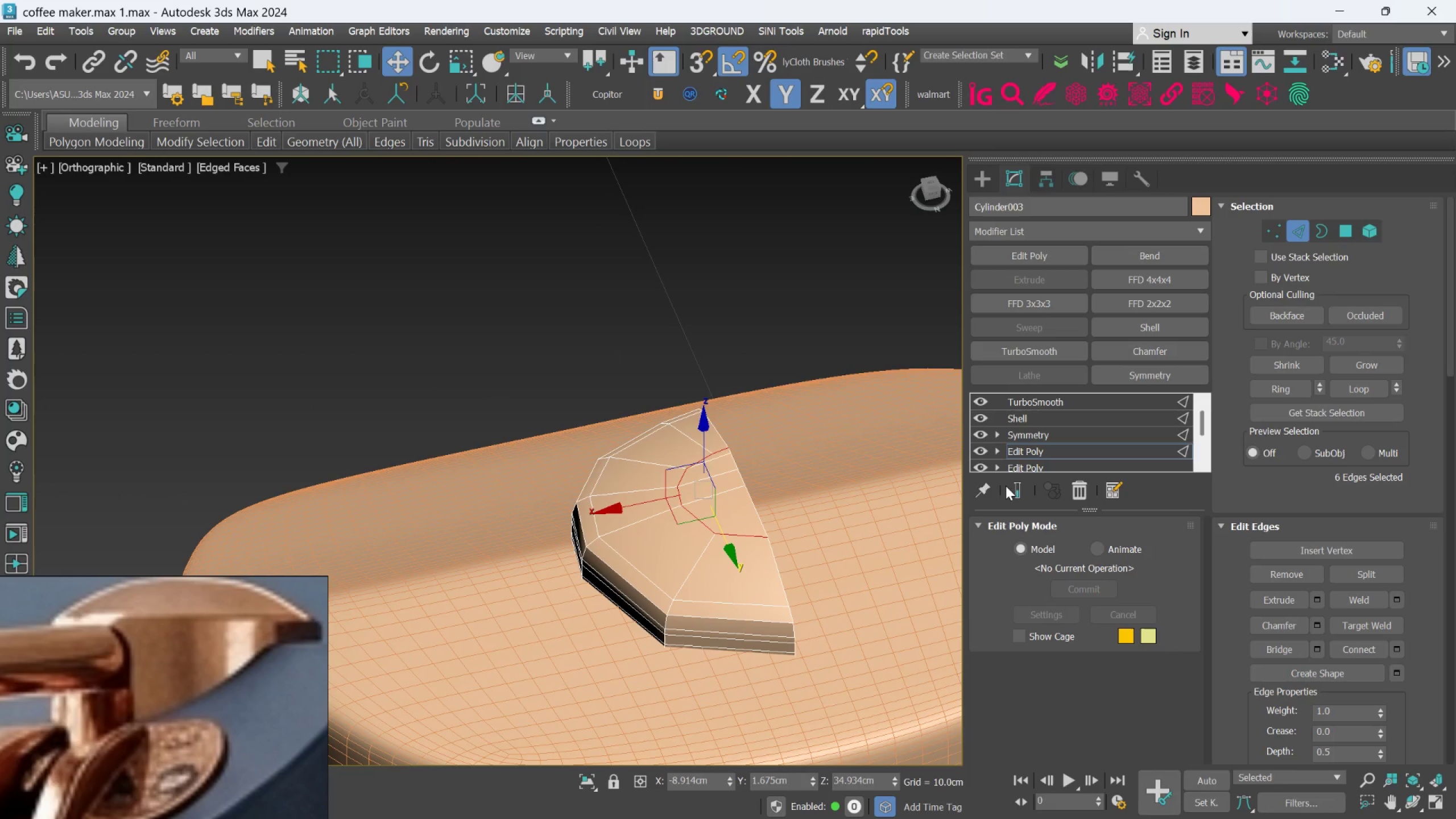 
left_click([1012, 485])
 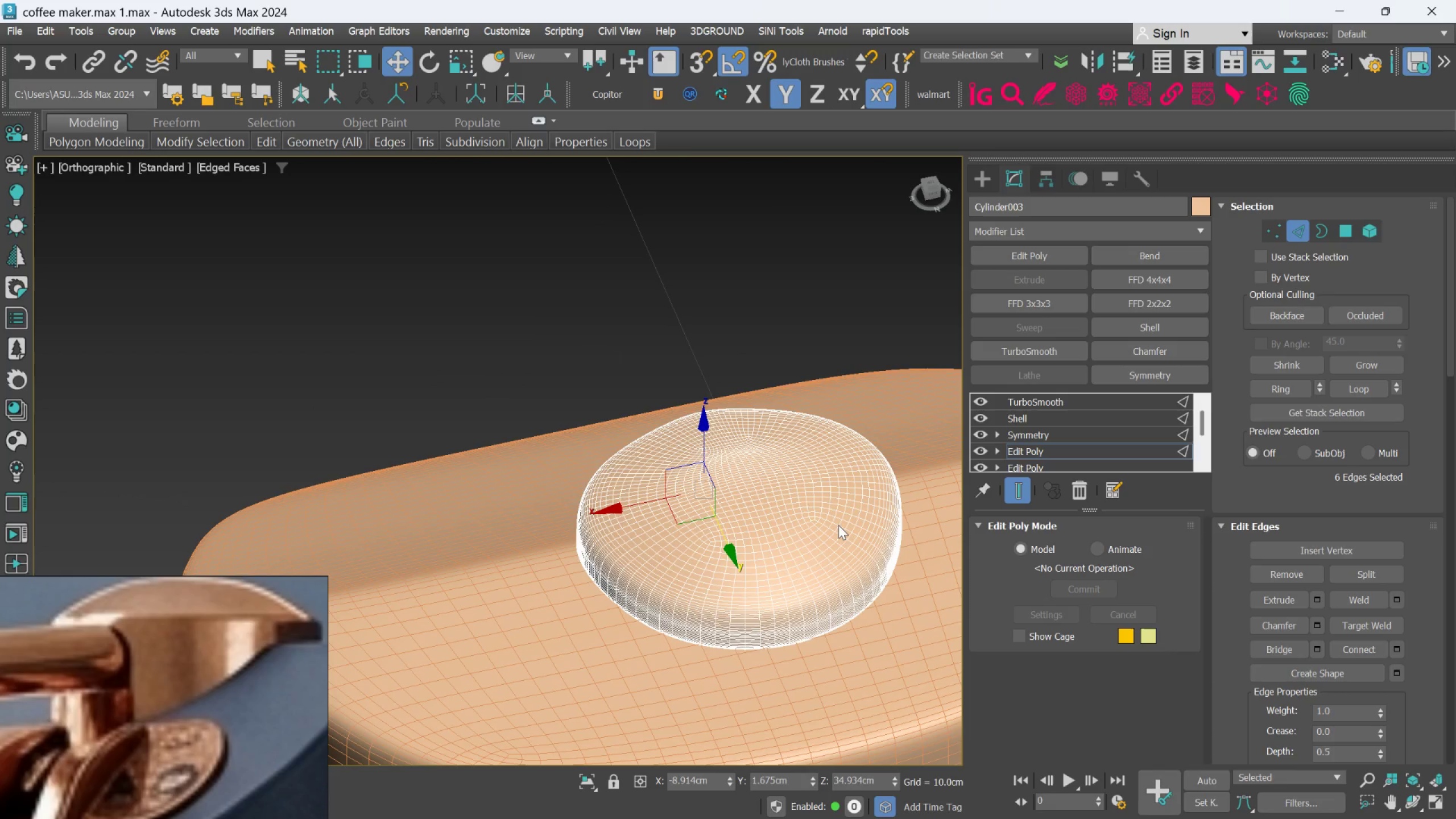 
hold_key(key=AltLeft, duration=0.77)
 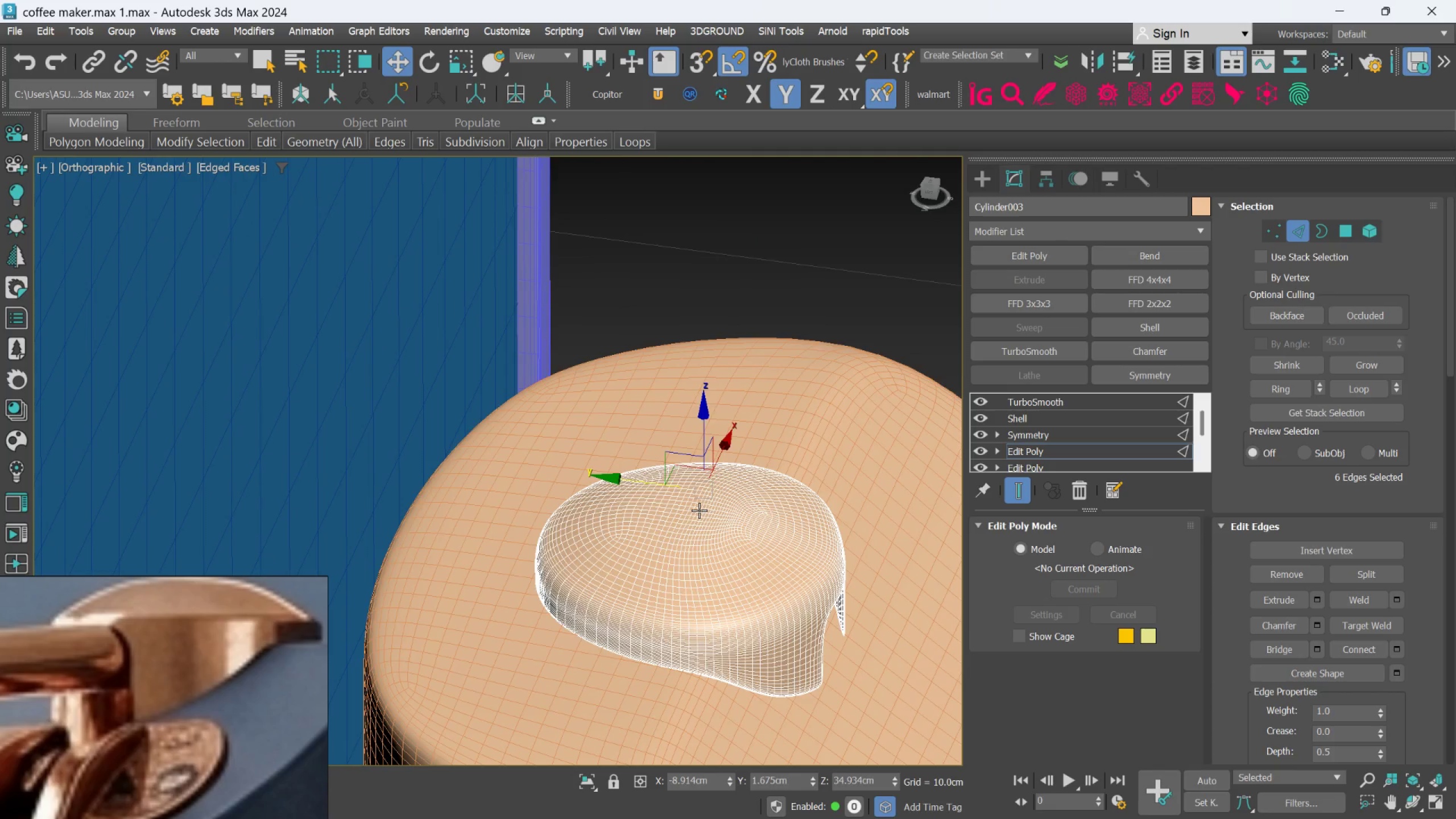 
hold_key(key=AltLeft, duration=0.69)
 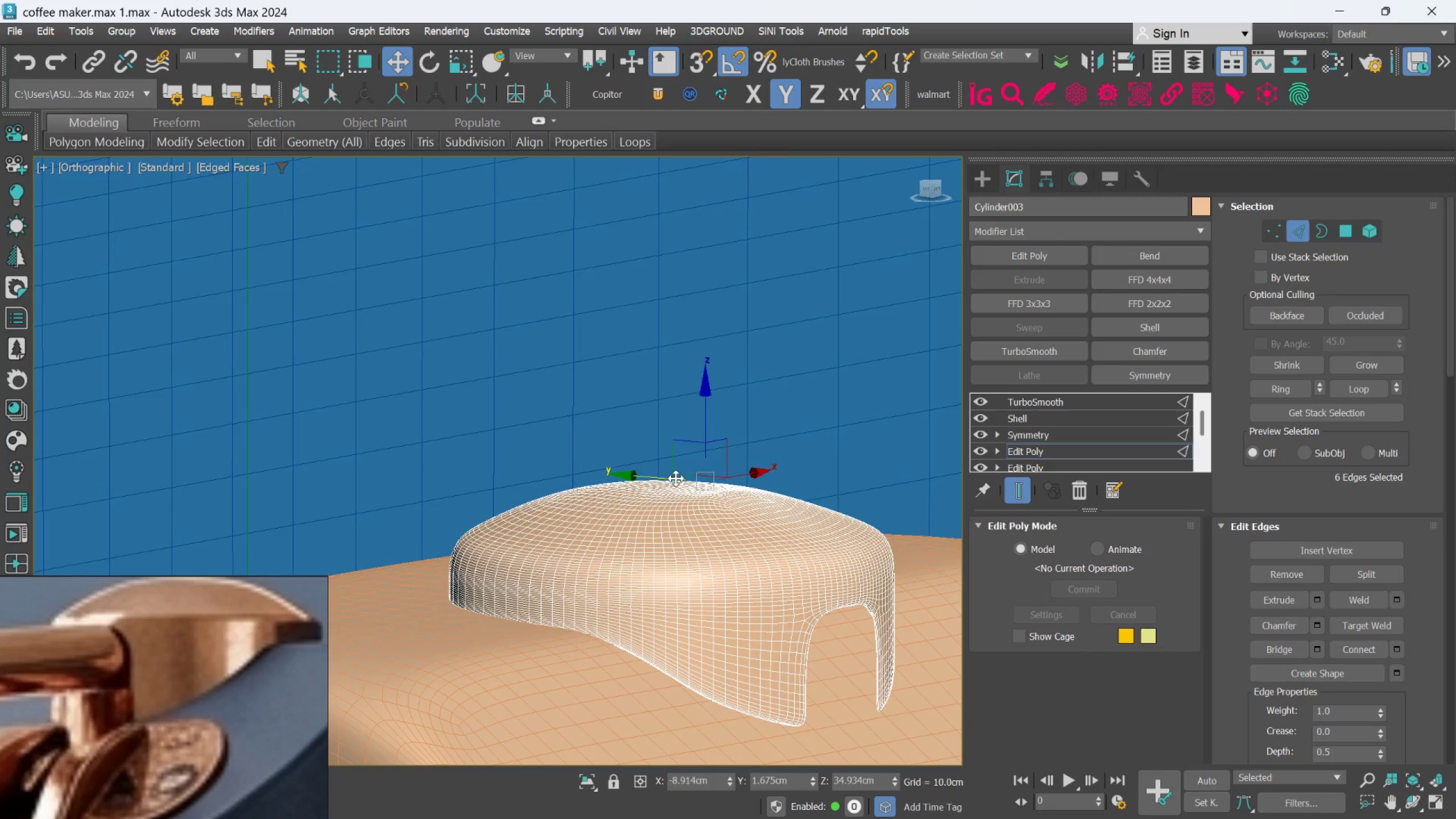 
scroll: coordinate [699, 510], scroll_direction: up, amount: 1.0
 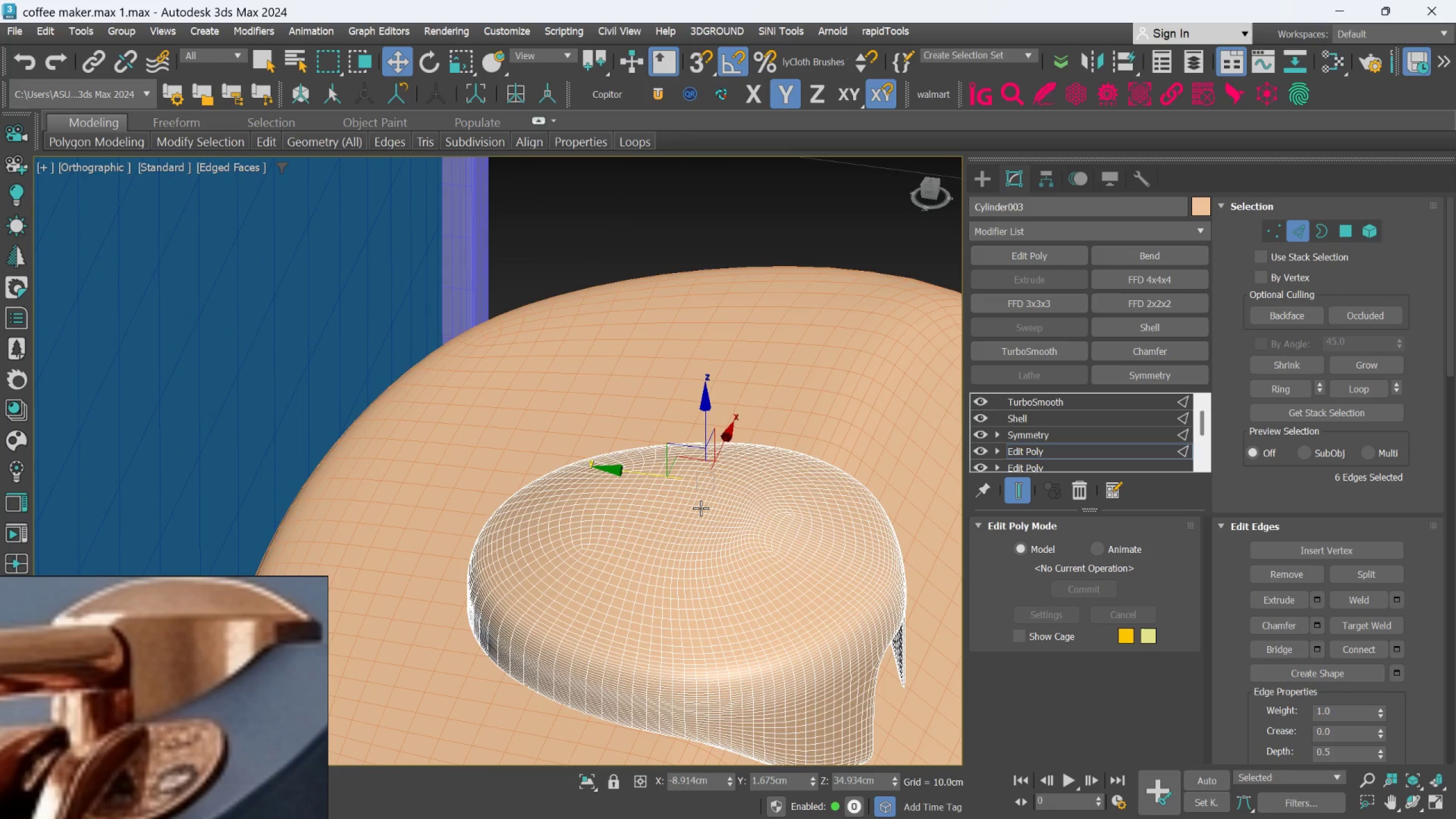 
hold_key(key=AltLeft, duration=0.41)
 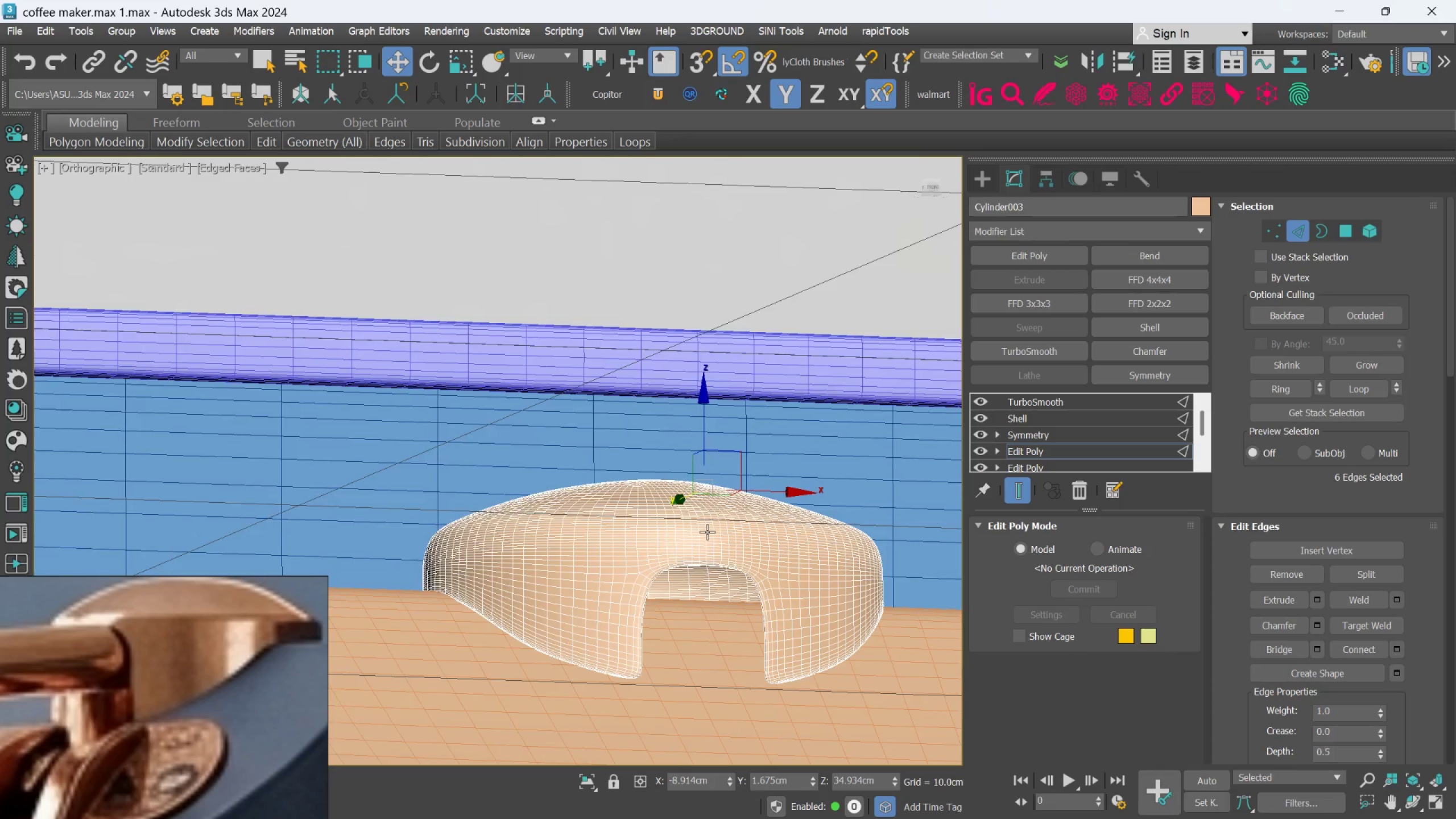 
hold_key(key=AltLeft, duration=1.53)
 